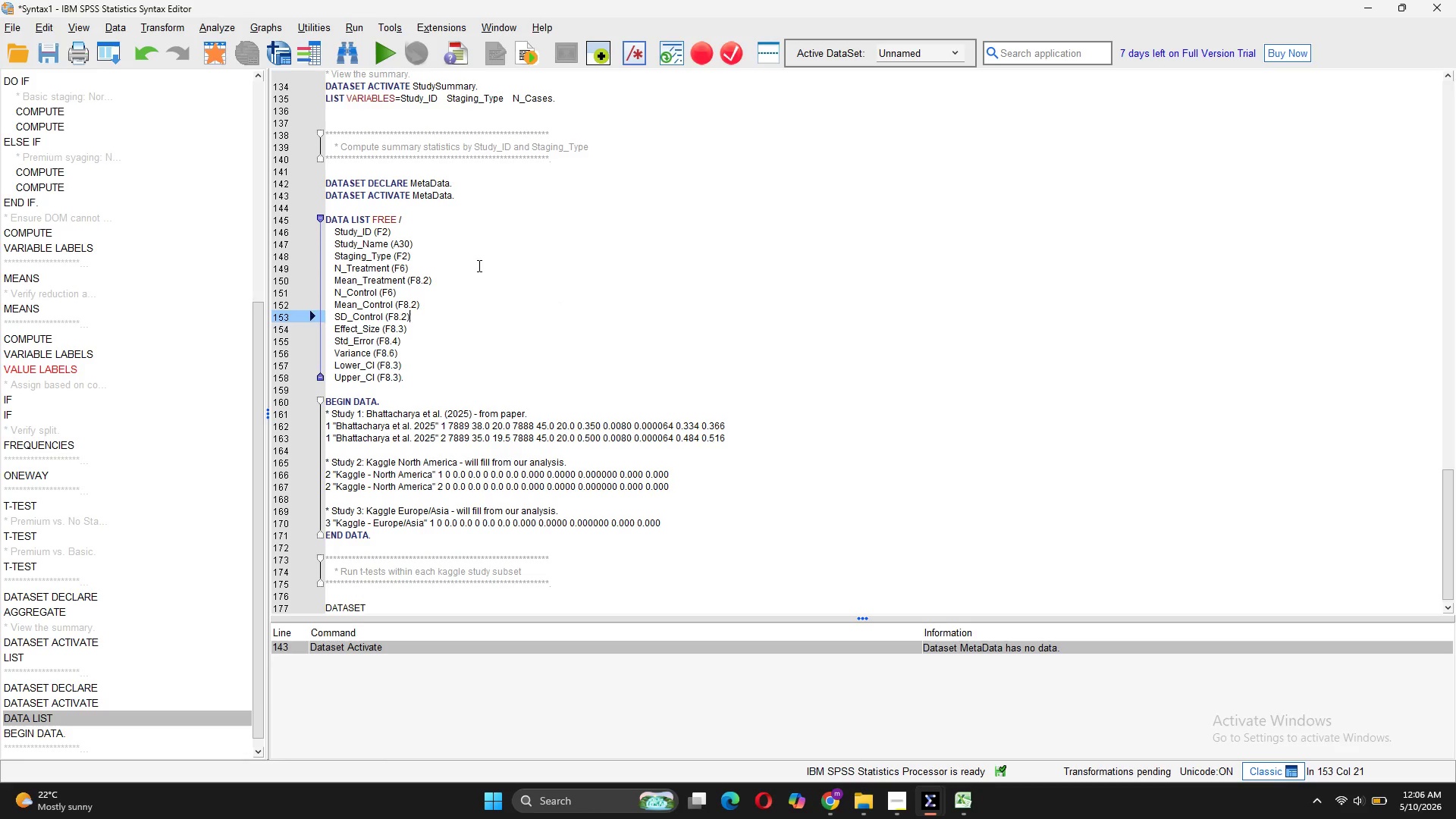 
left_click_drag(start_coordinate=[410, 375], to_coordinate=[325, 217])
 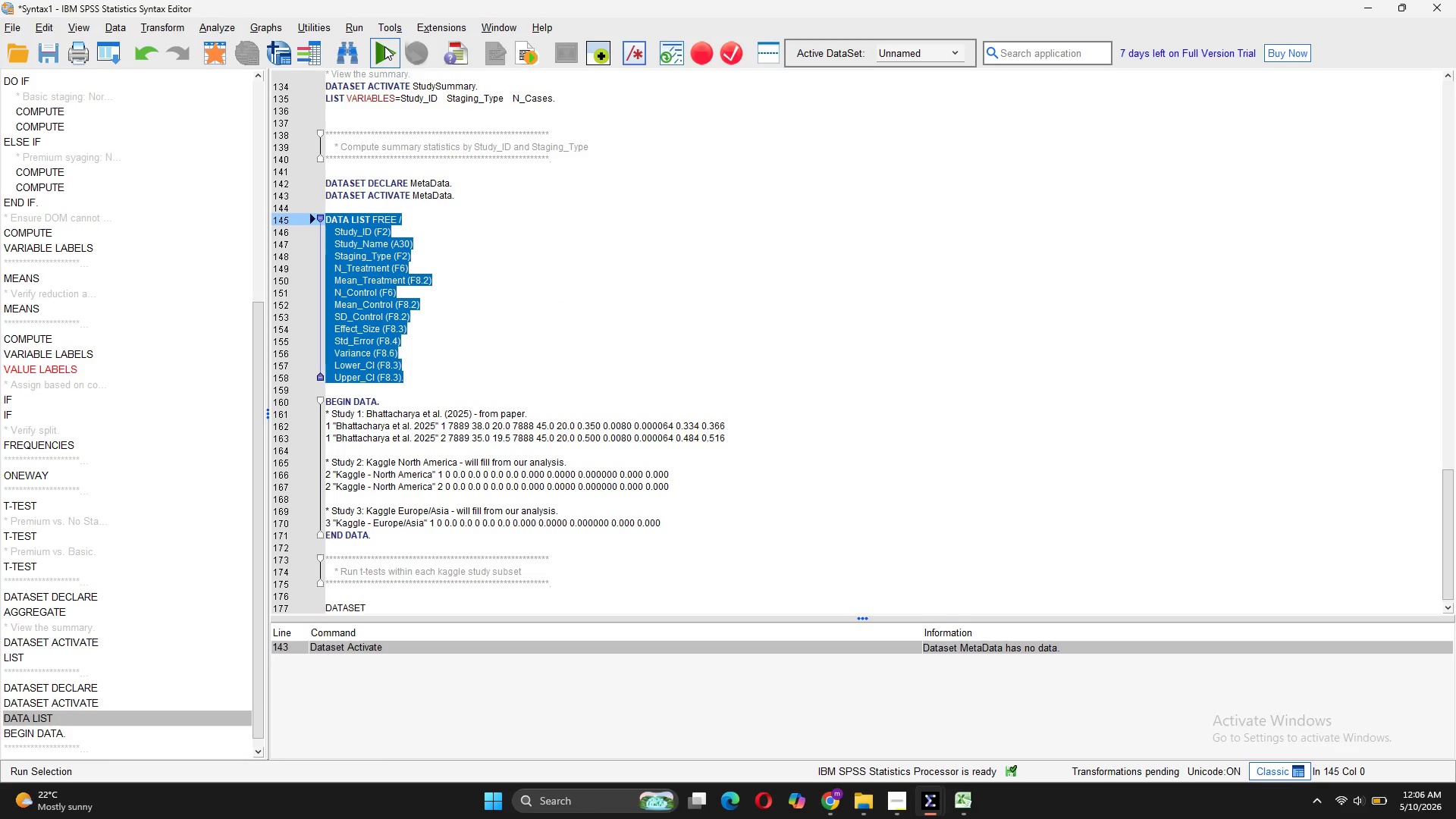 
left_click([384, 47])
 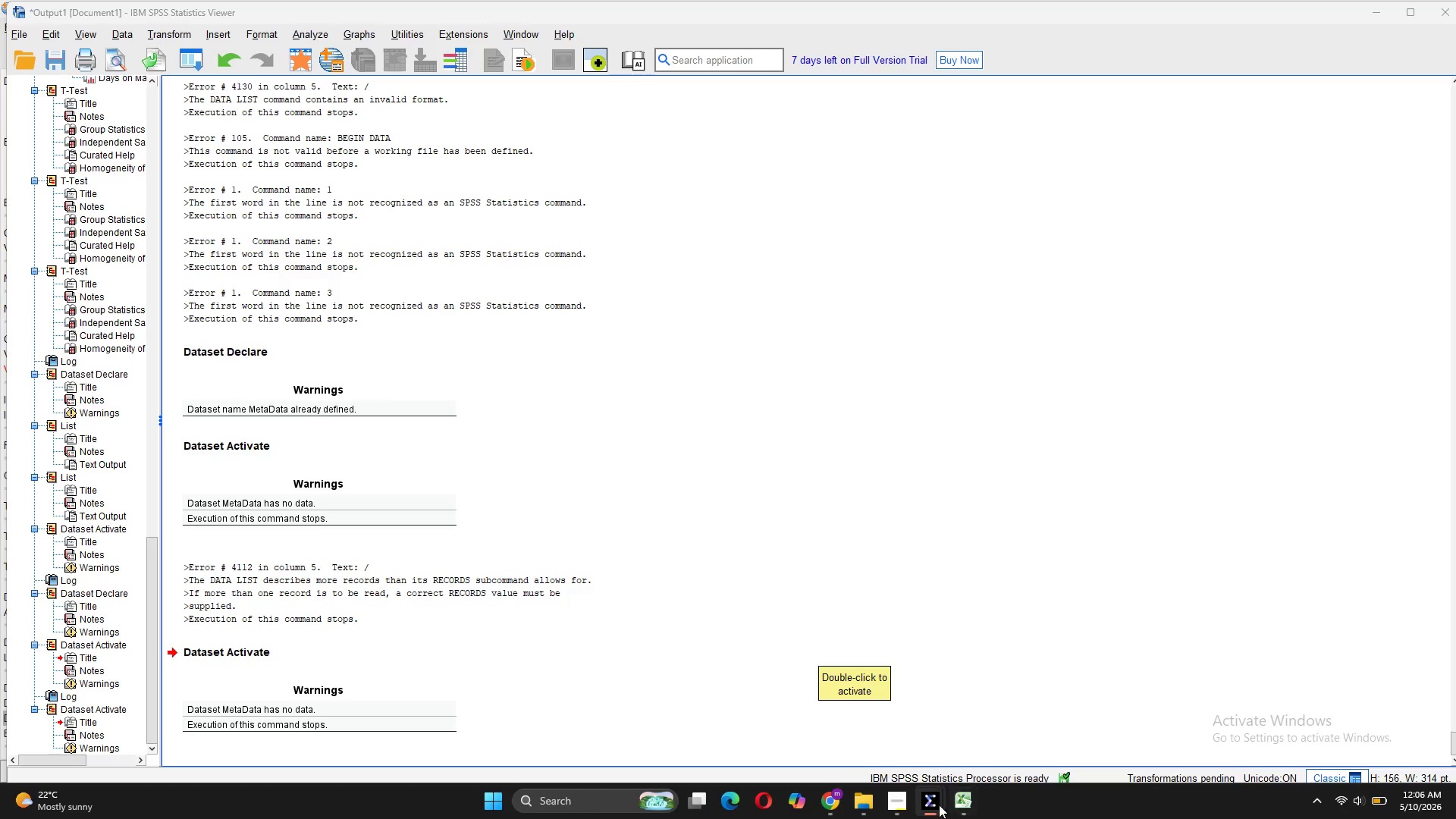 
wait(6.27)
 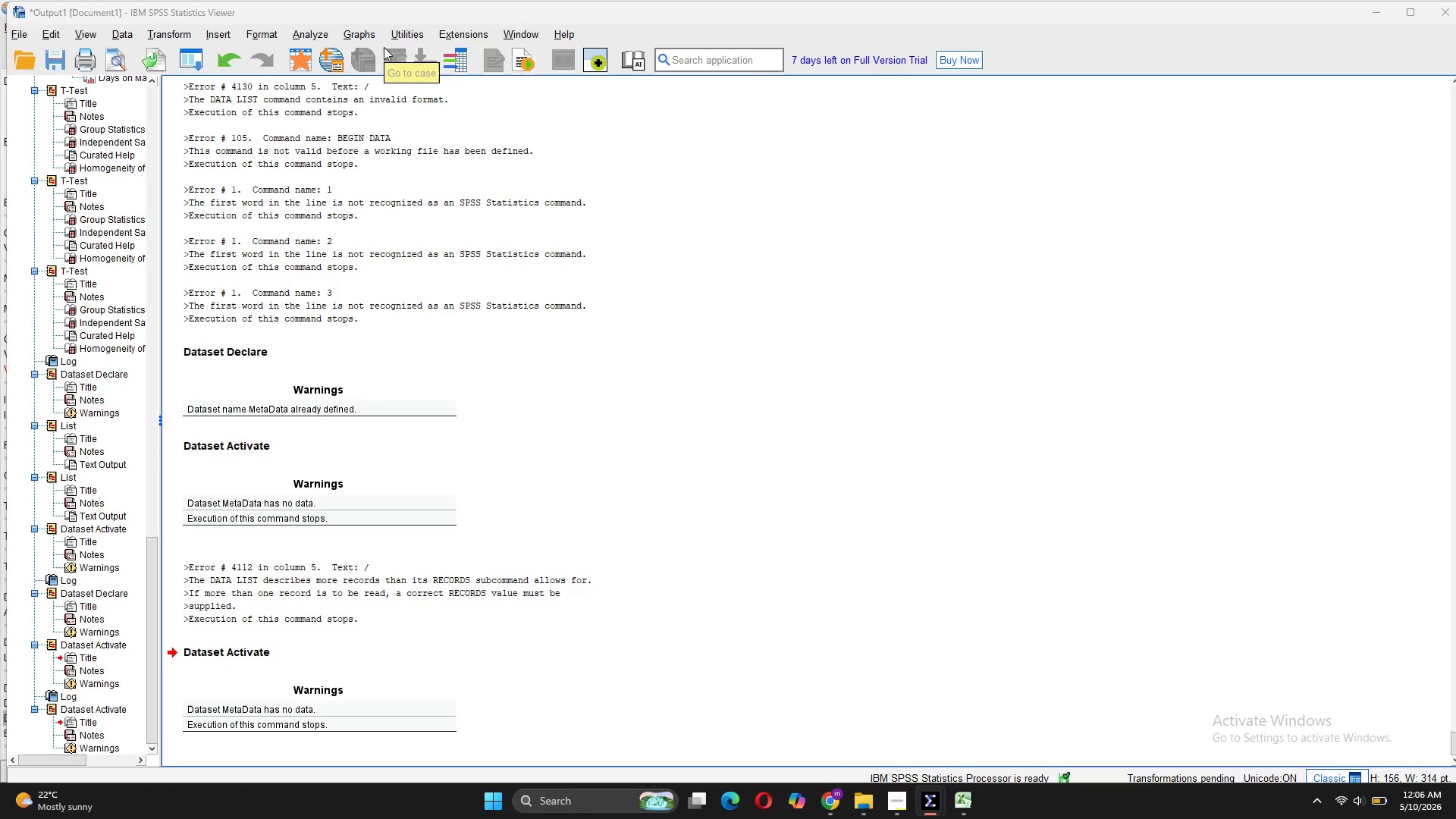 
left_click([1232, 701])
 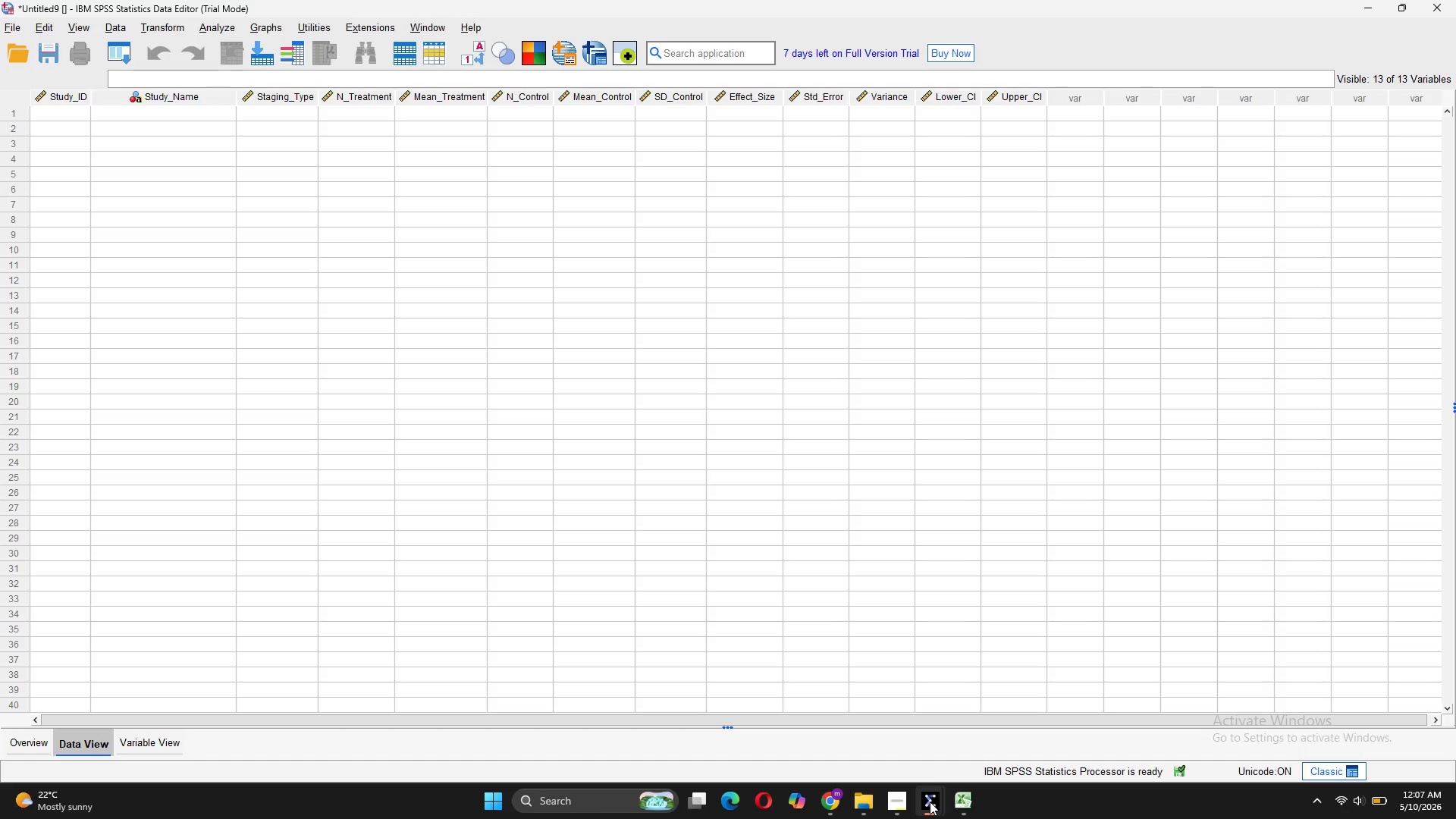 
wait(5.34)
 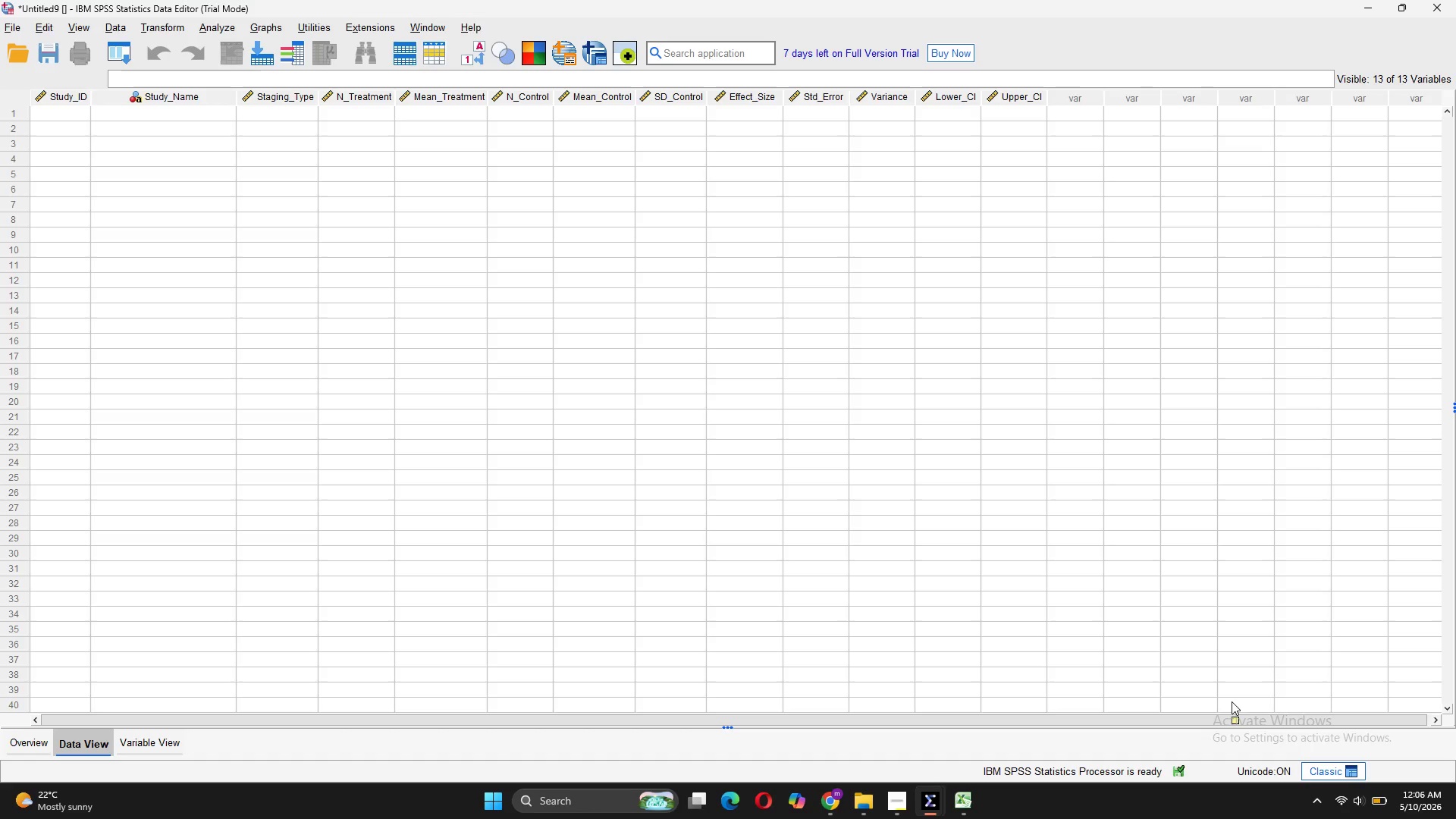 
left_click([923, 723])
 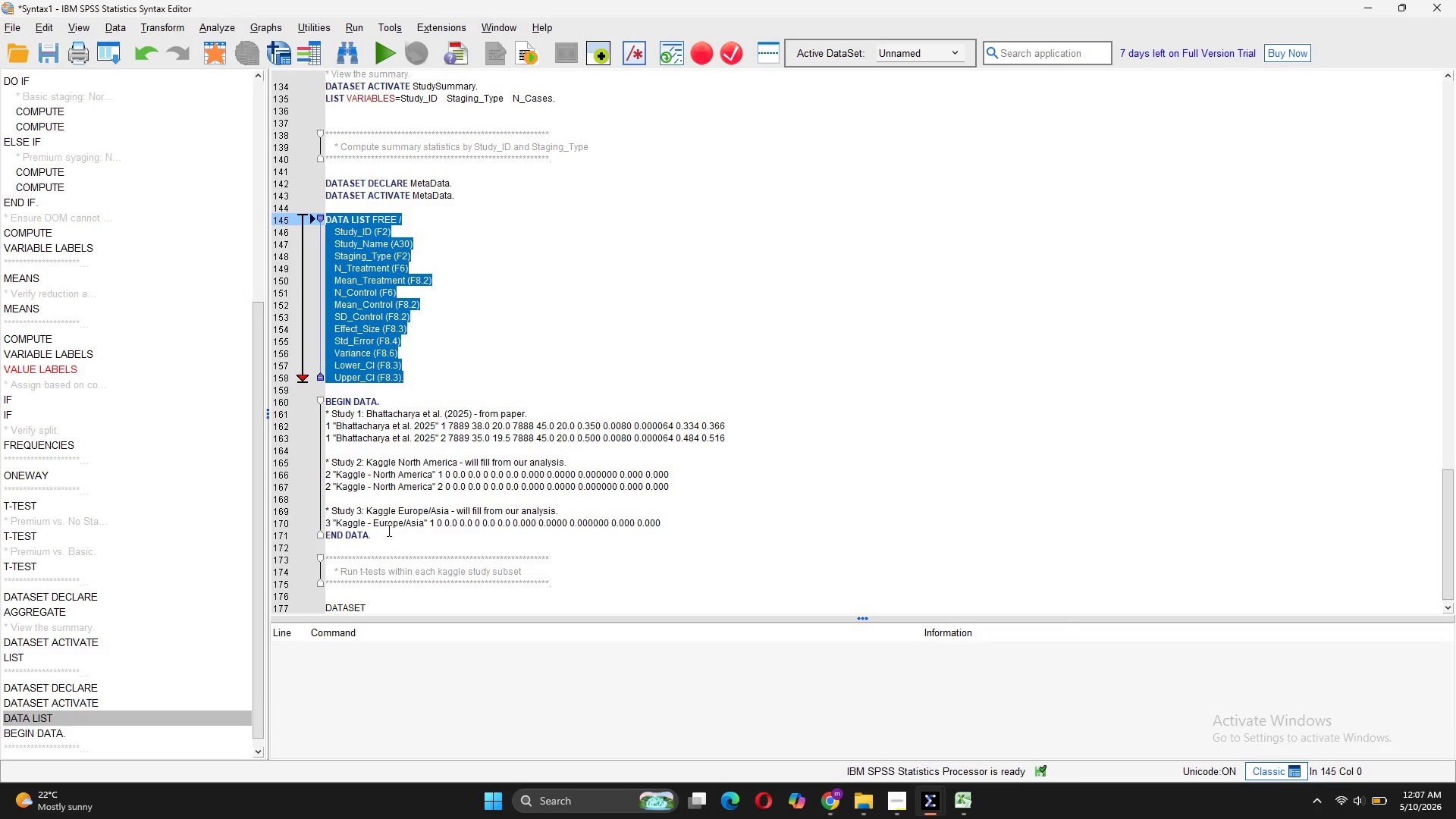 
left_click_drag(start_coordinate=[376, 533], to_coordinate=[318, 406])
 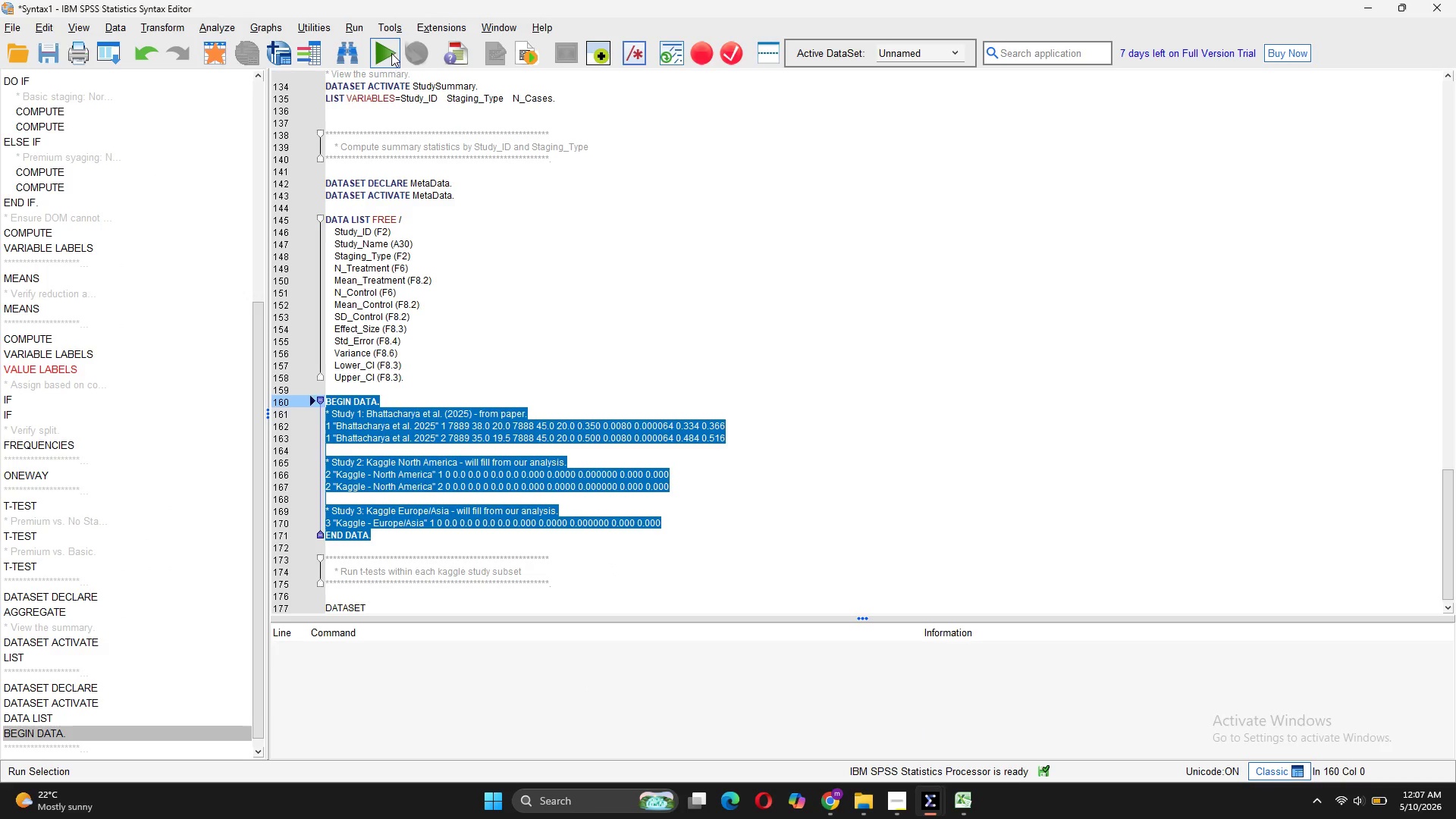 
left_click([387, 52])
 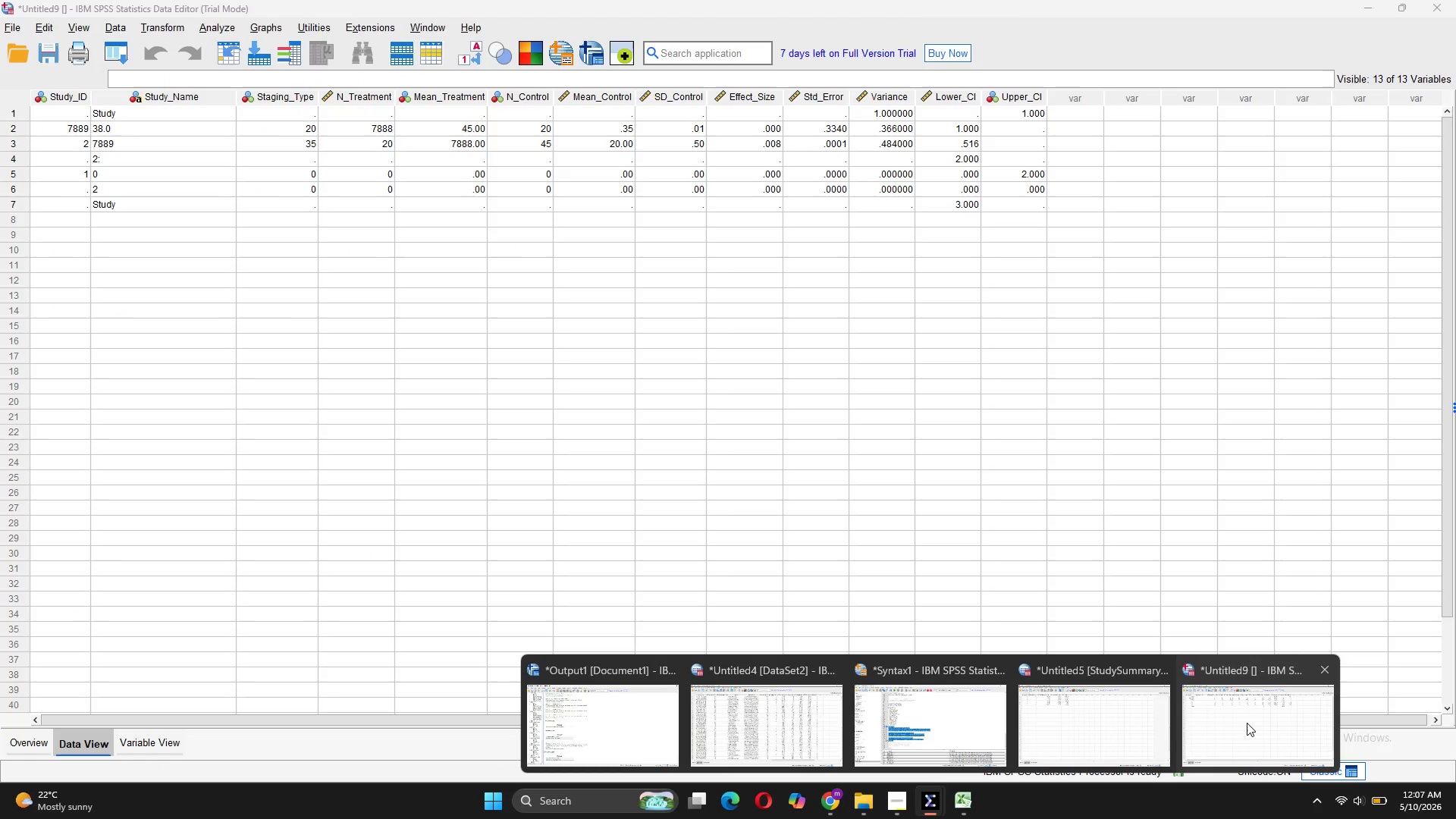 
wait(5.81)
 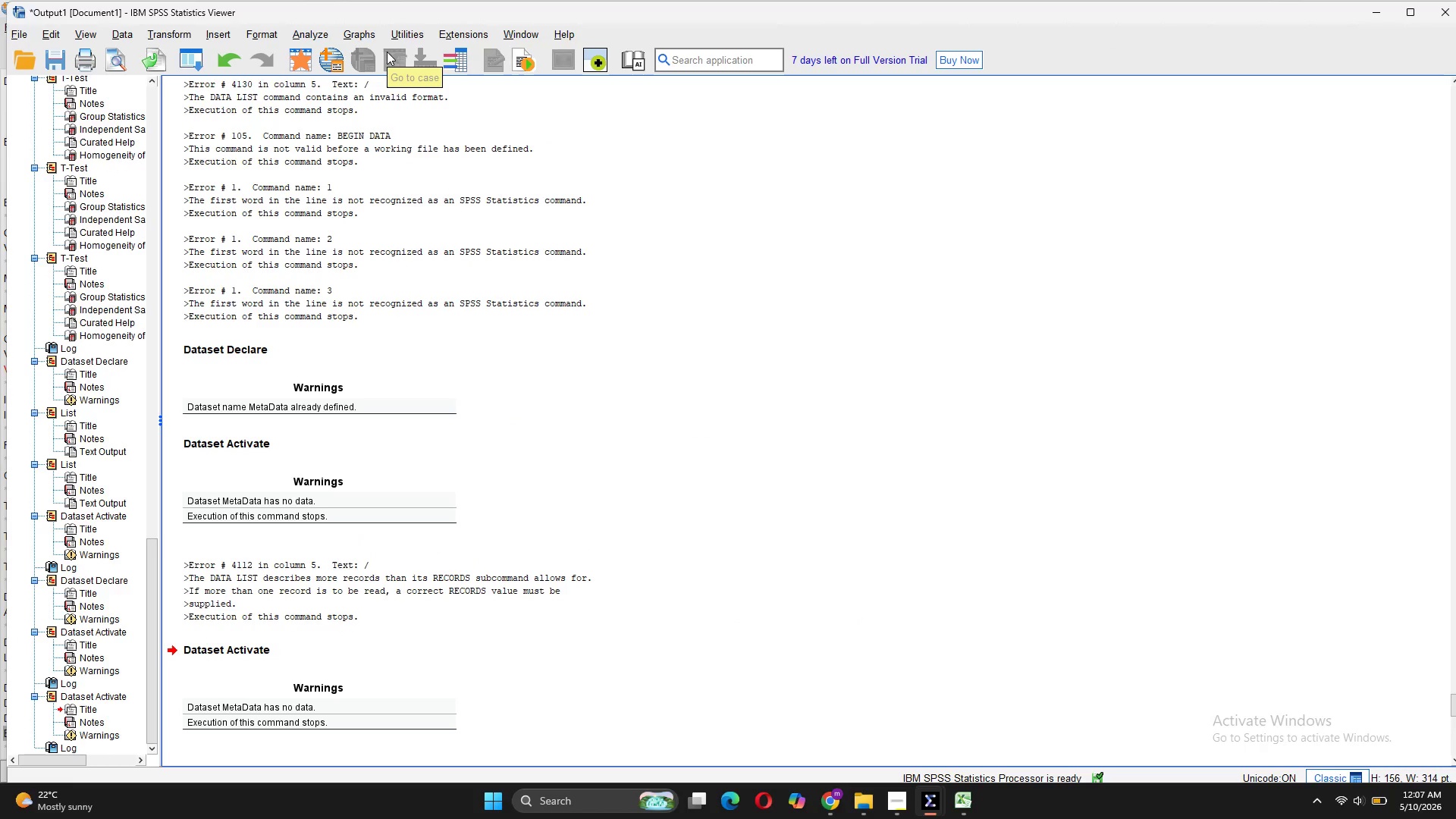 
left_click([1247, 723])
 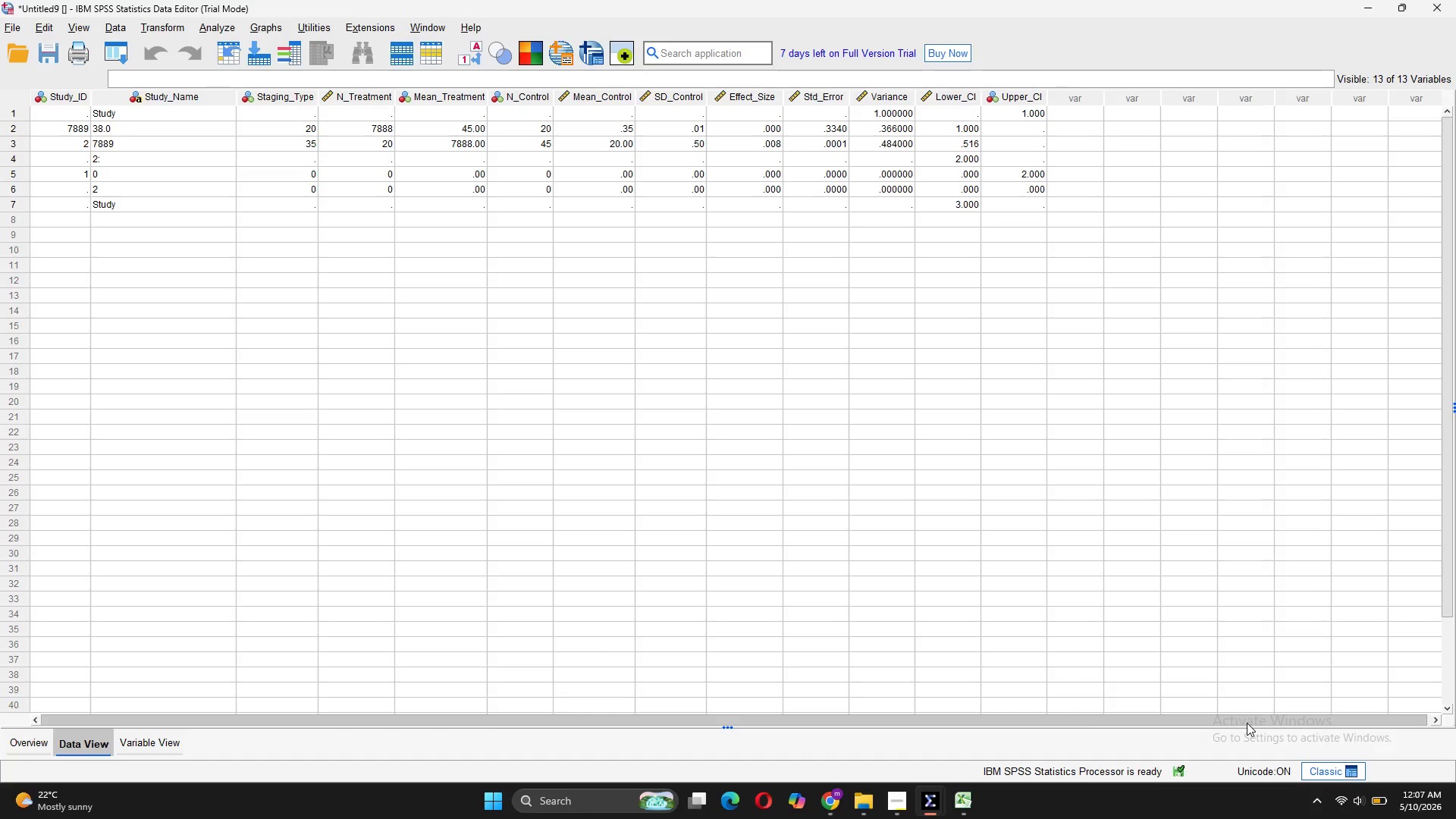 
wait(6.95)
 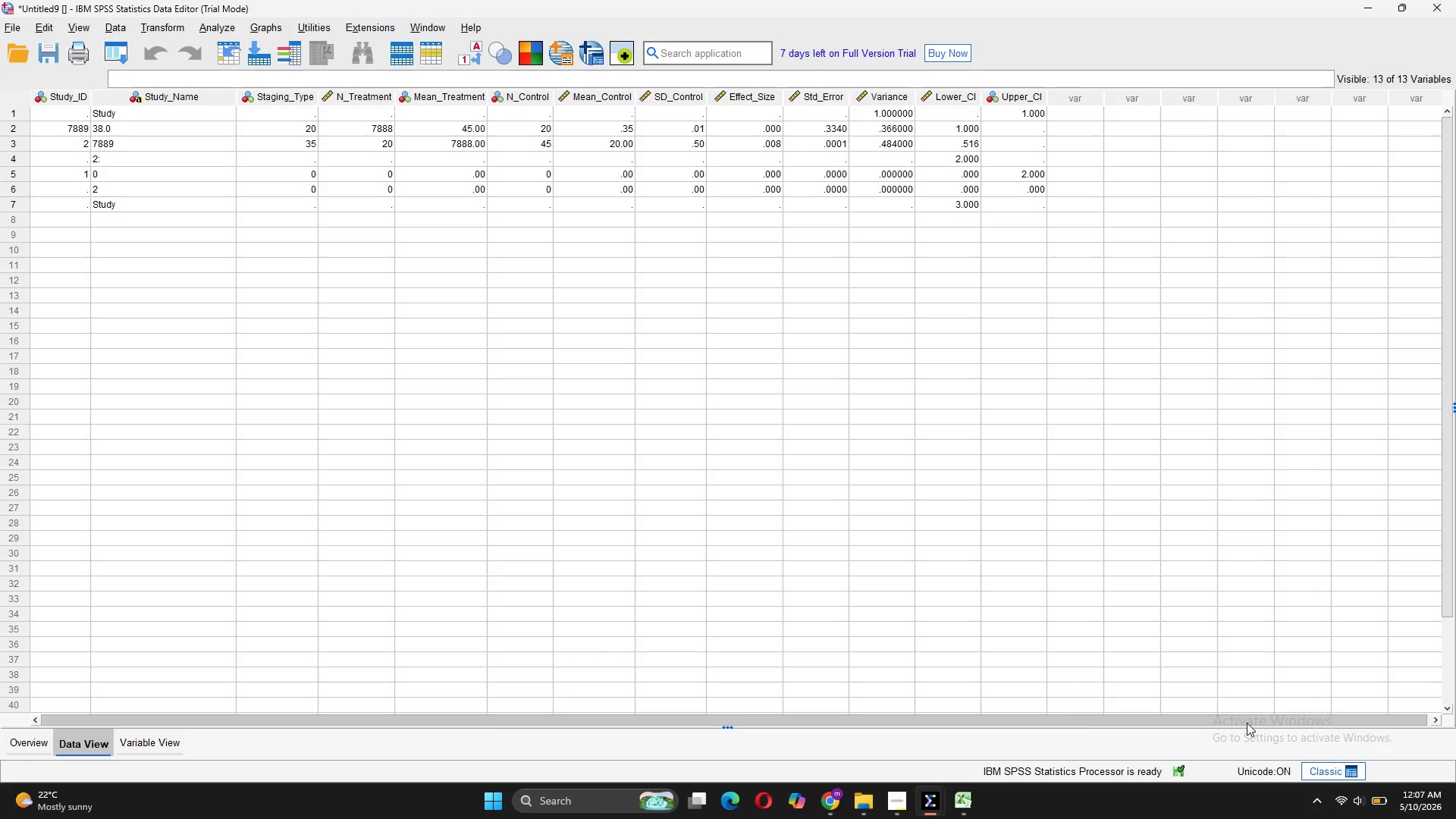 
scroll: coordinate [773, 358], scroll_direction: up, amount: 16.0
 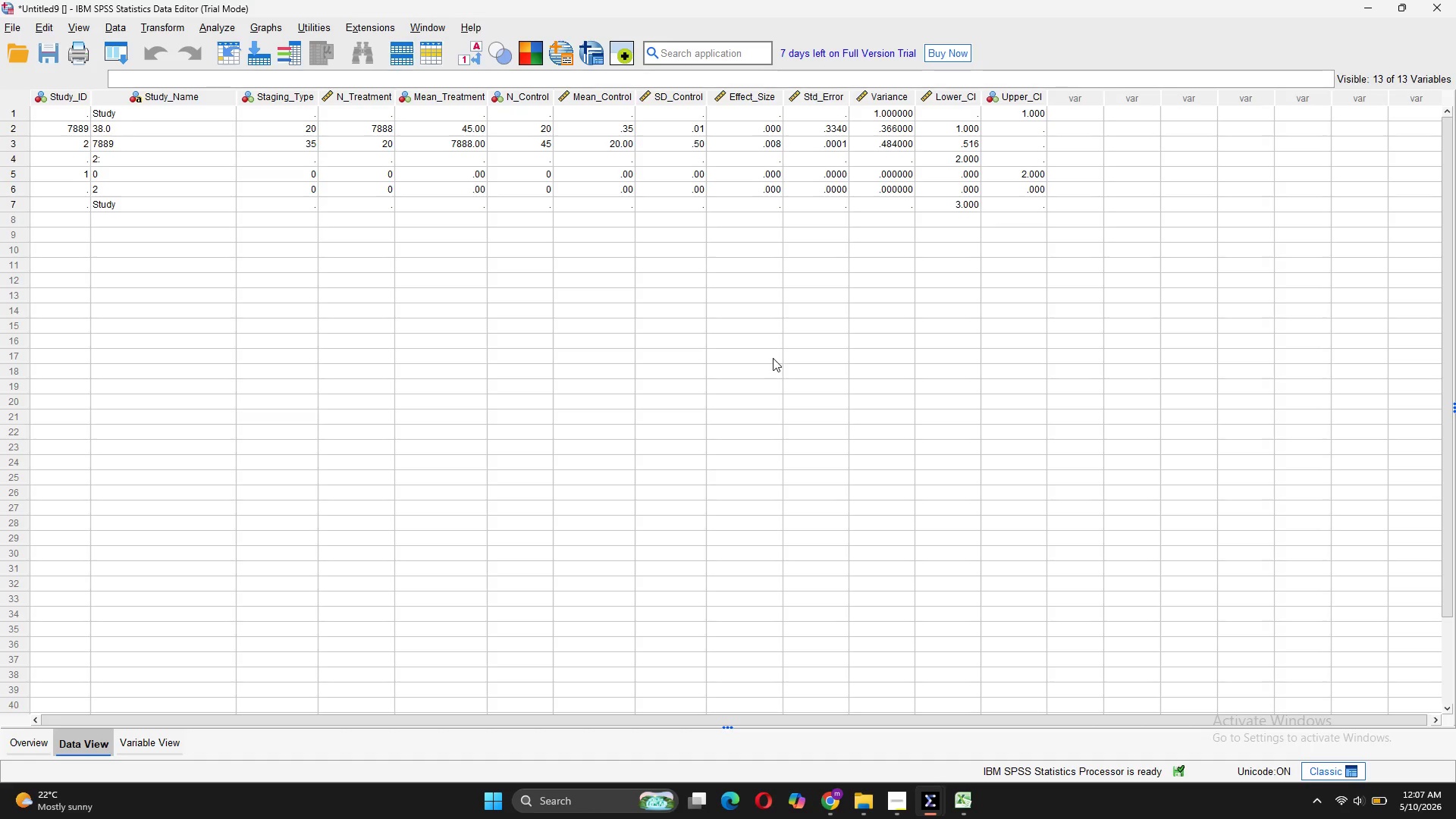 
wait(12.24)
 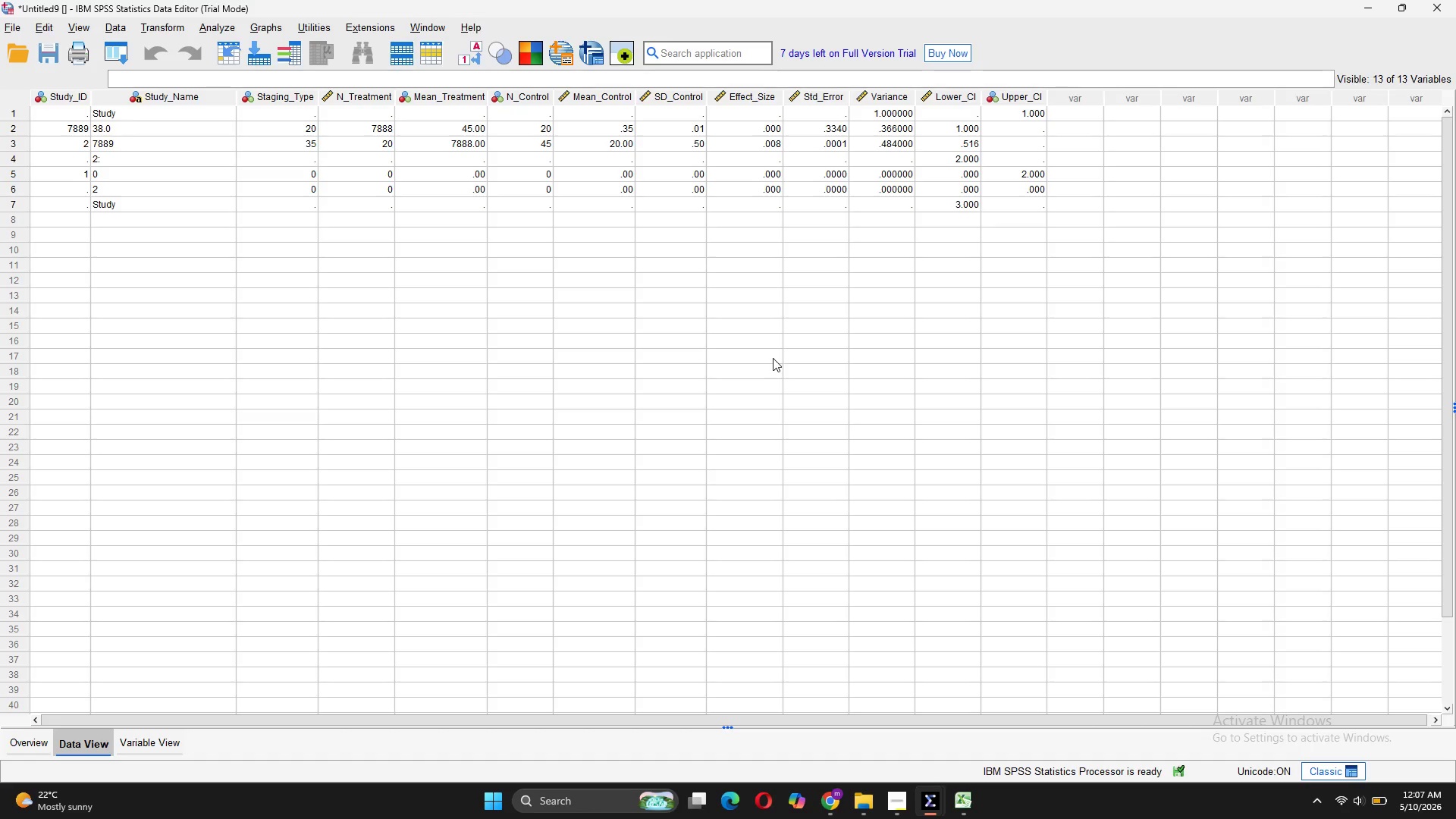 
scroll: coordinate [170, 138], scroll_direction: up, amount: 2.0
 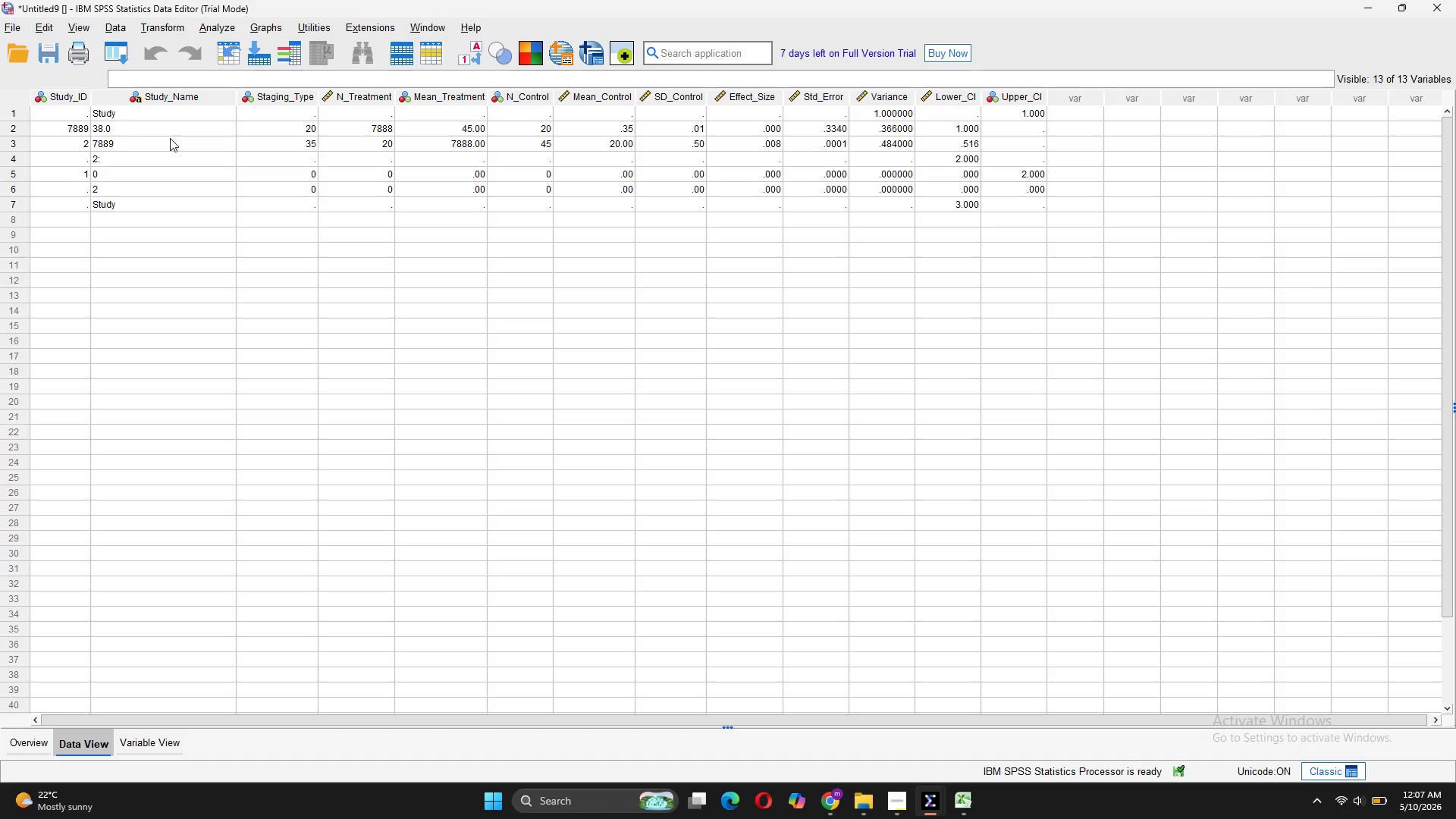 
wait(6.95)
 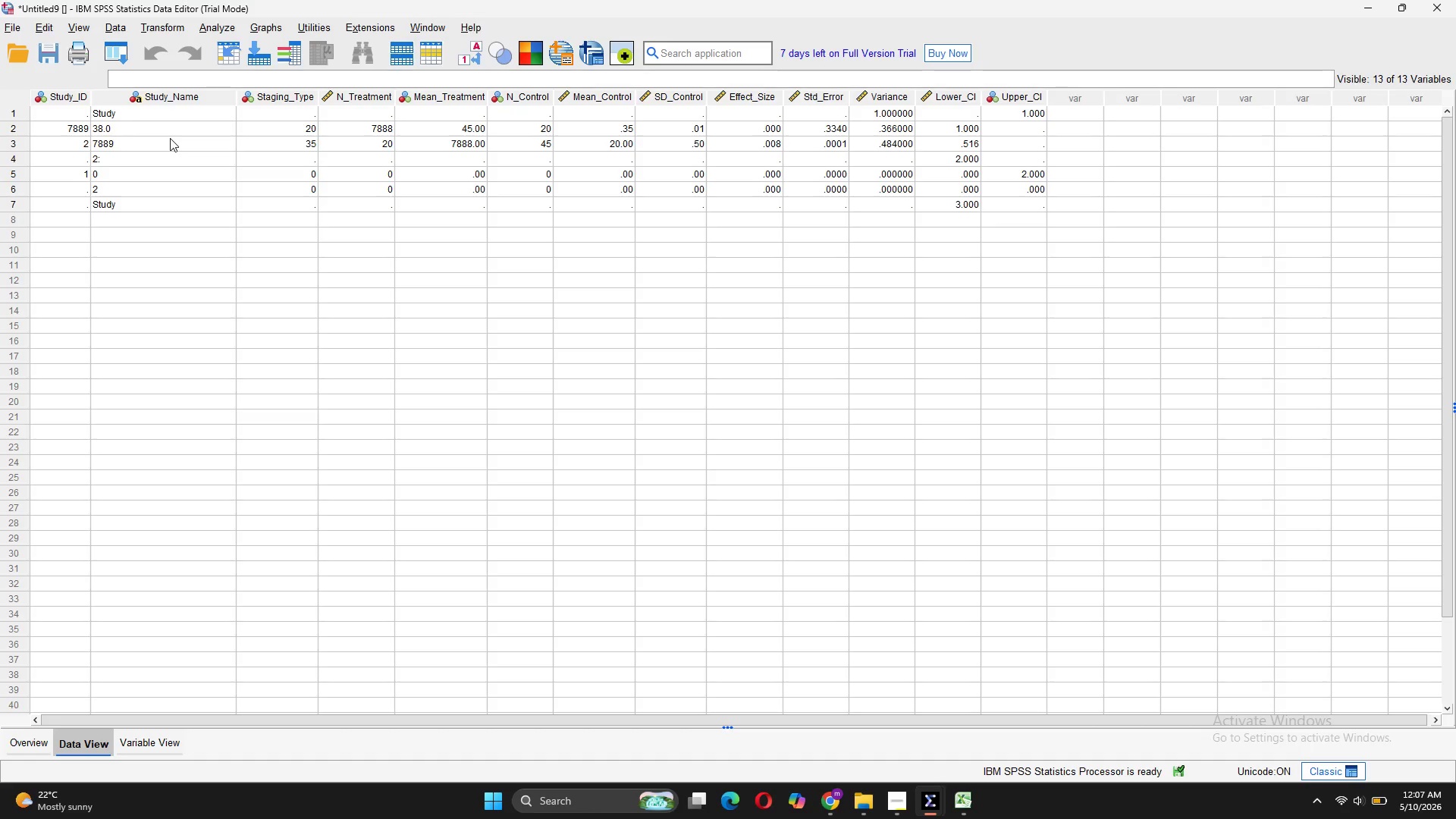 
scroll: coordinate [170, 138], scroll_direction: none, amount: 0.0
 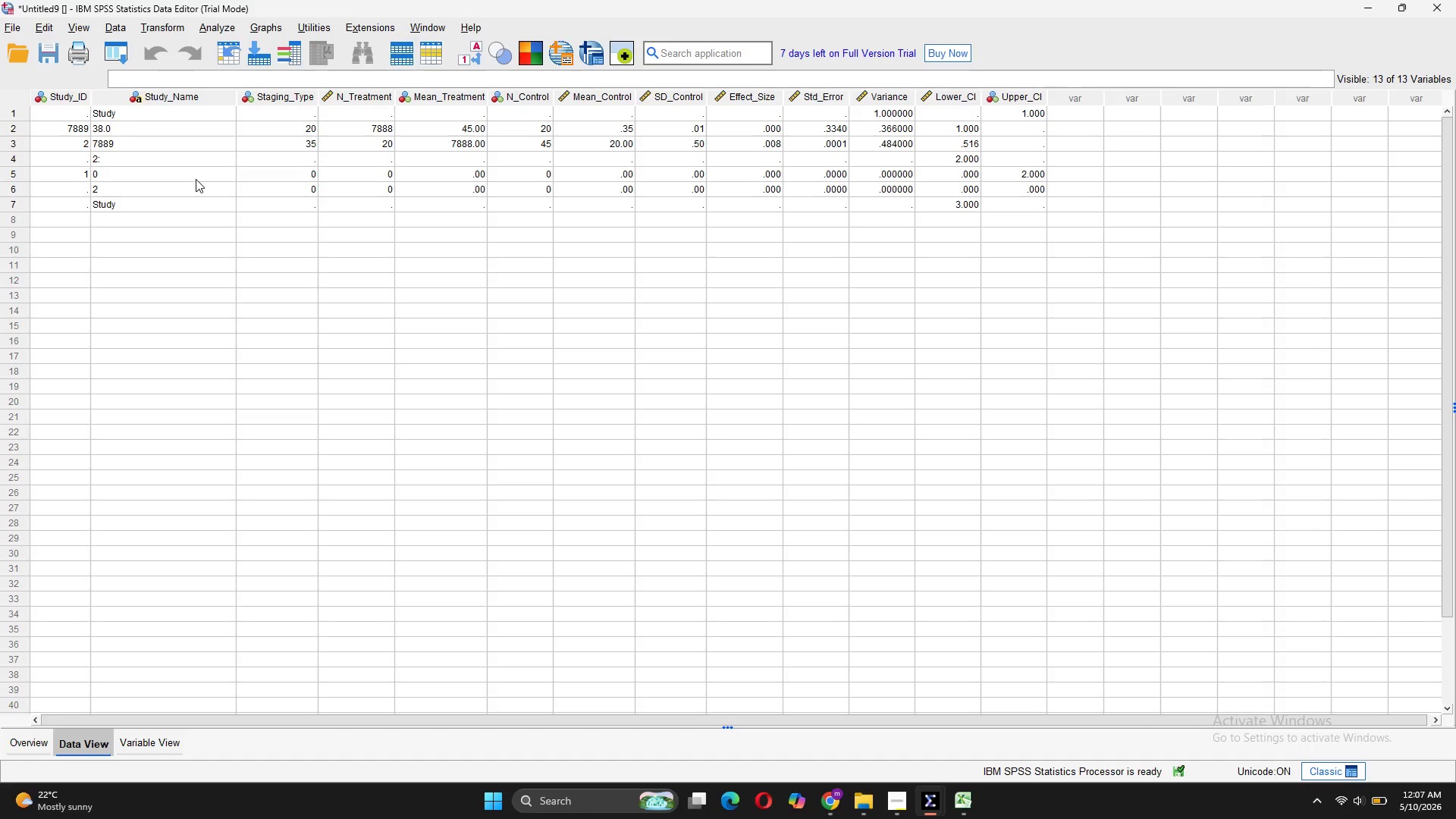 
wait(8.34)
 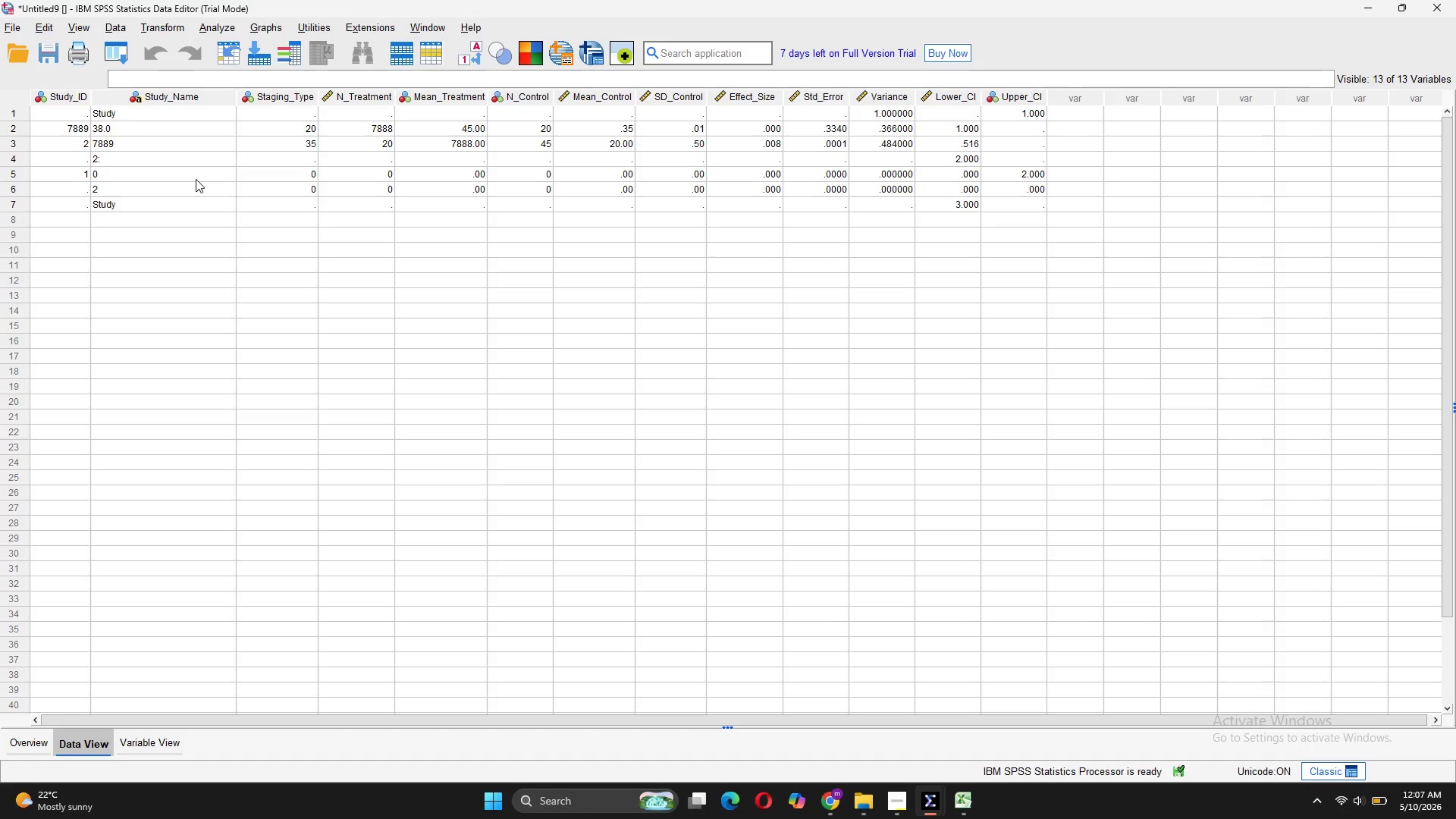 
left_click([956, 720])
 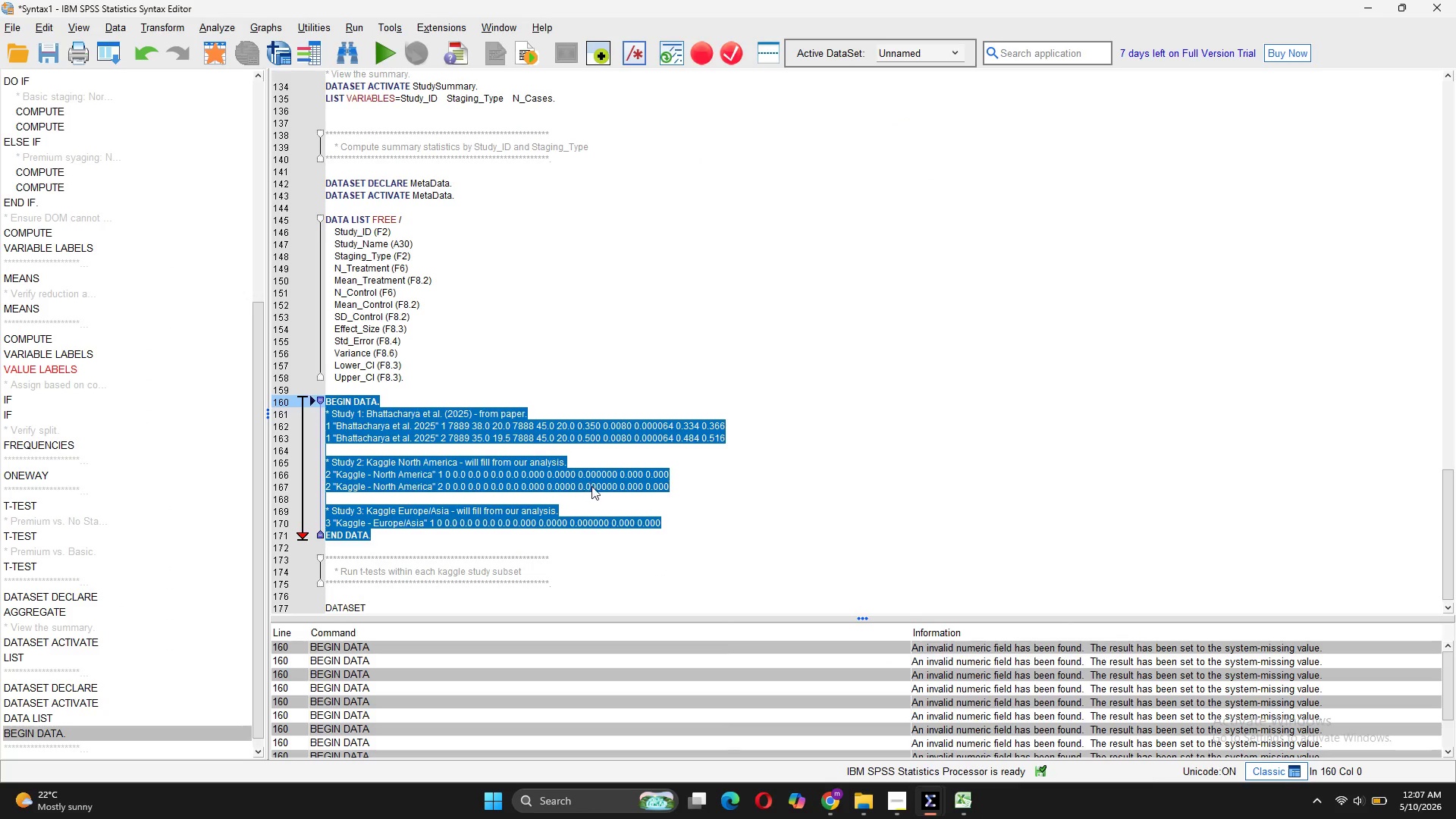 
left_click([592, 486])
 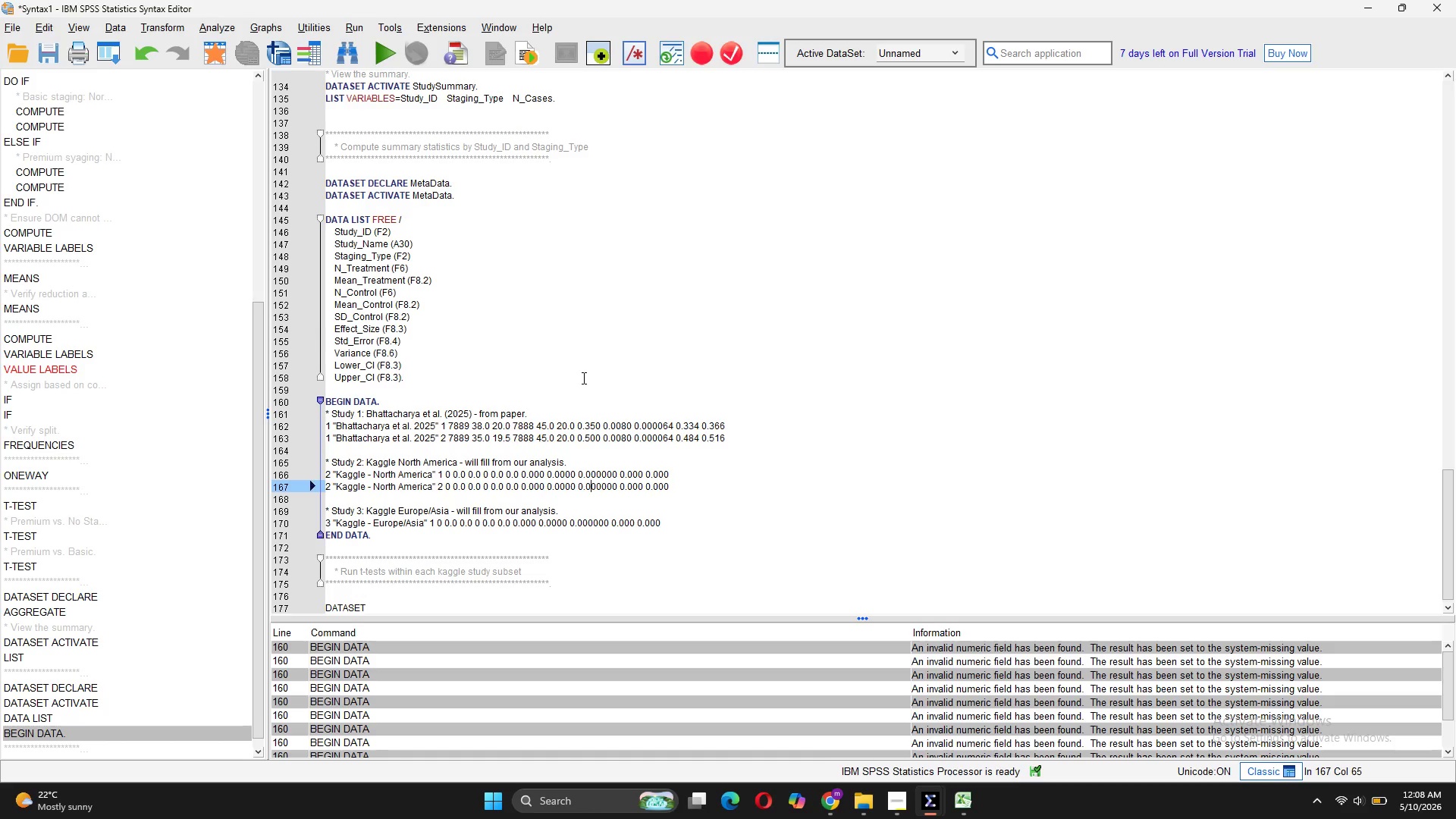 
wait(36.78)
 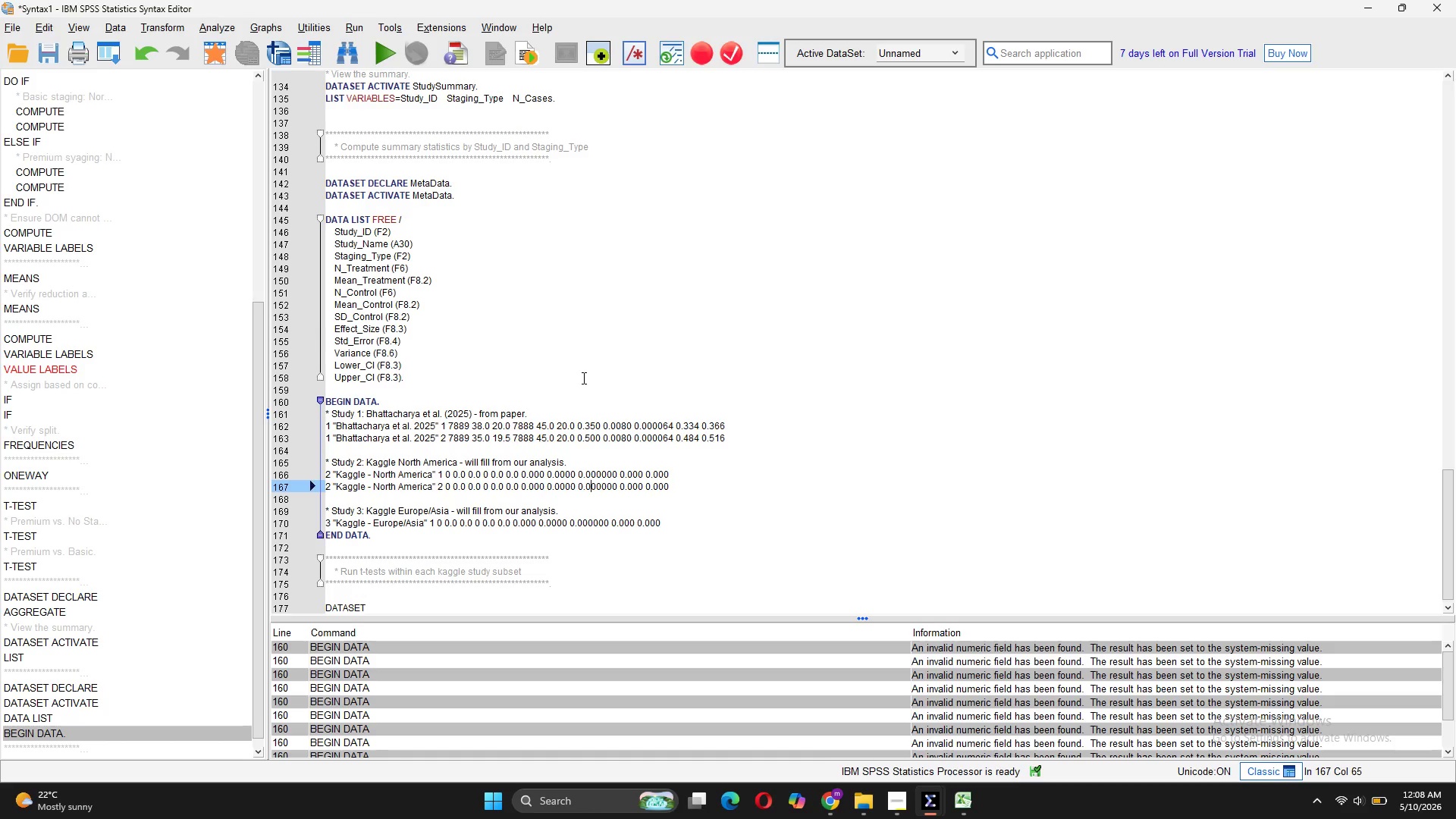 
scroll: coordinate [498, 682], scroll_direction: down, amount: 11.0
 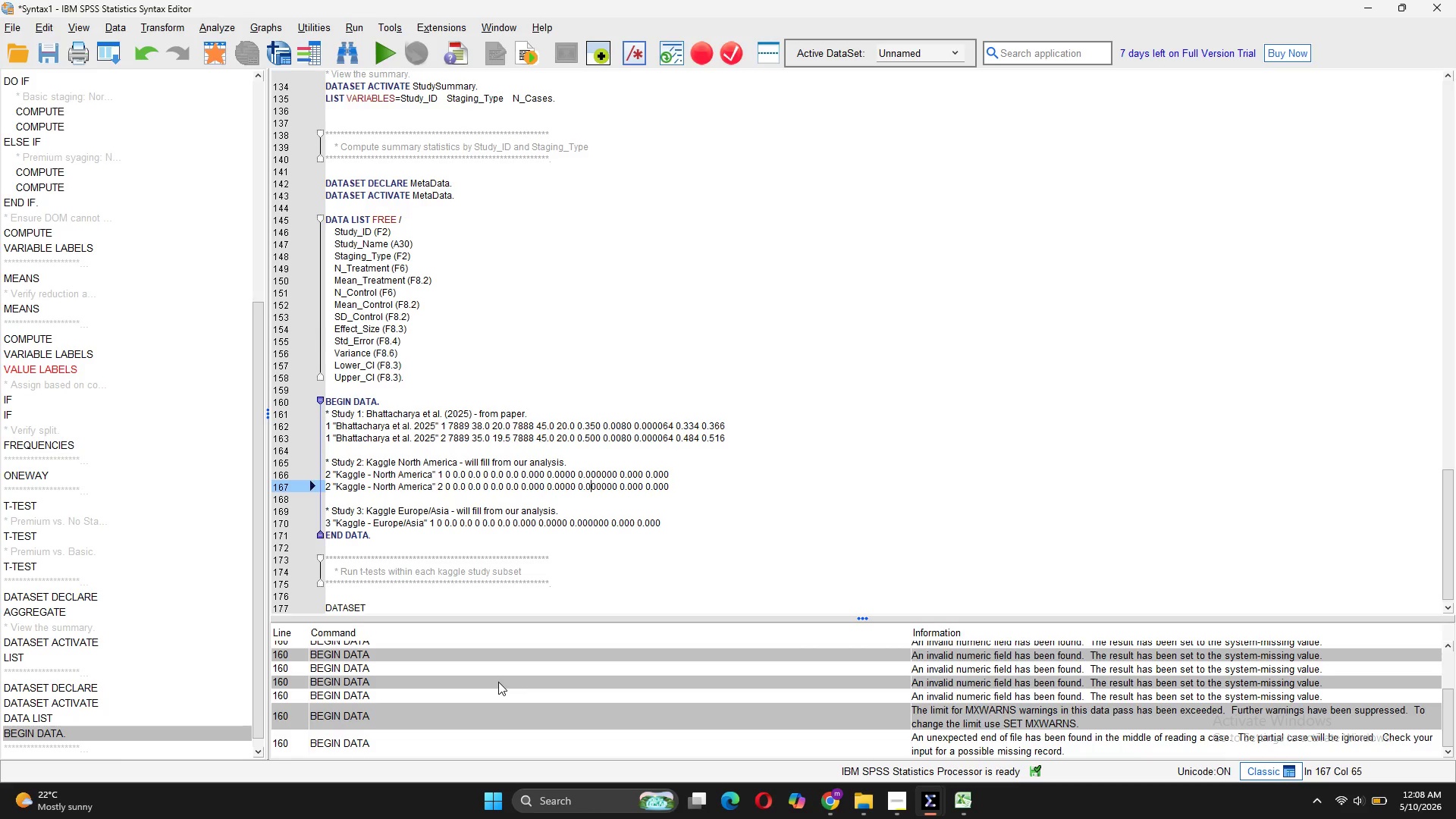 
wait(10.41)
 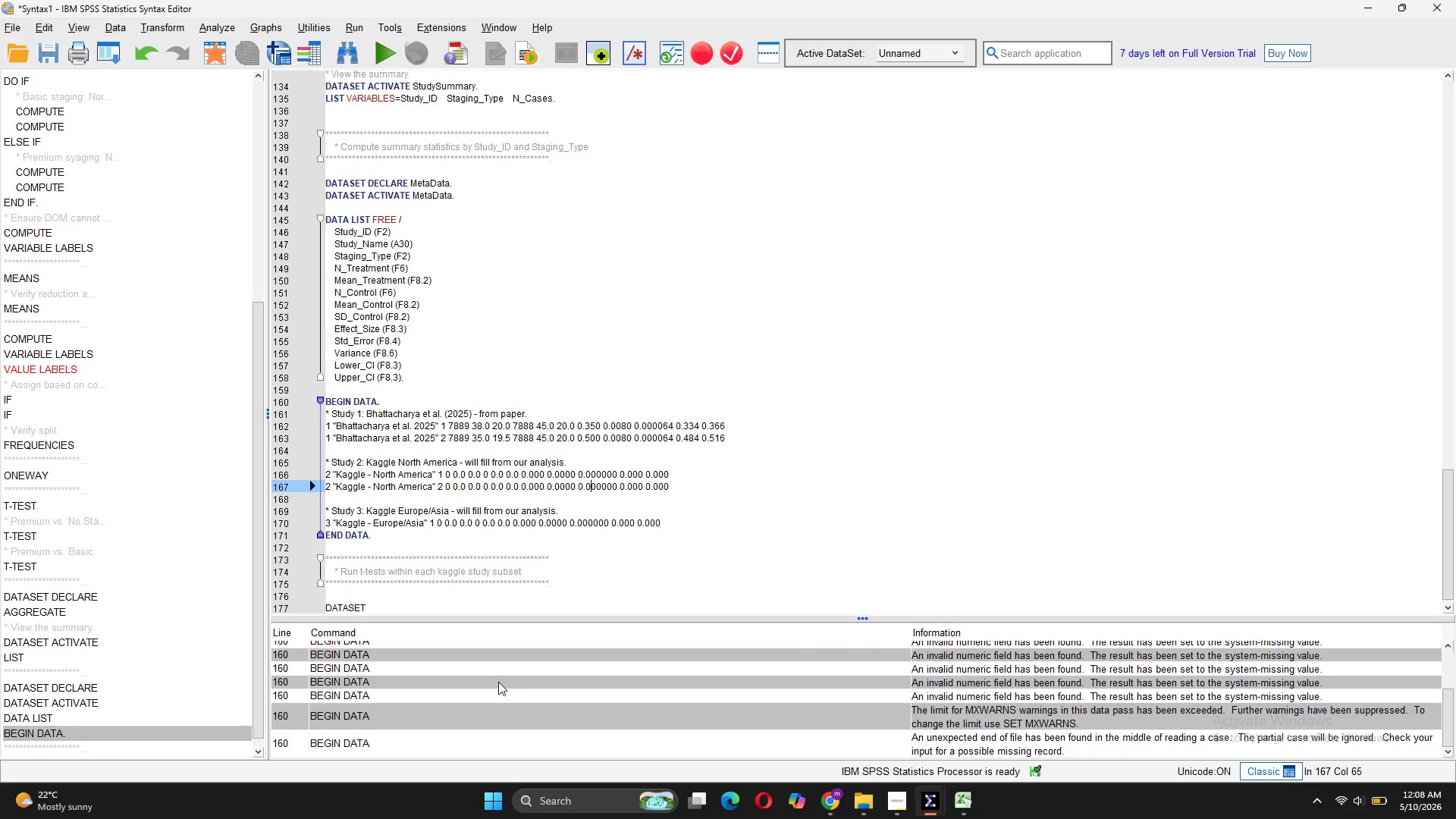 
left_click([544, 414])
 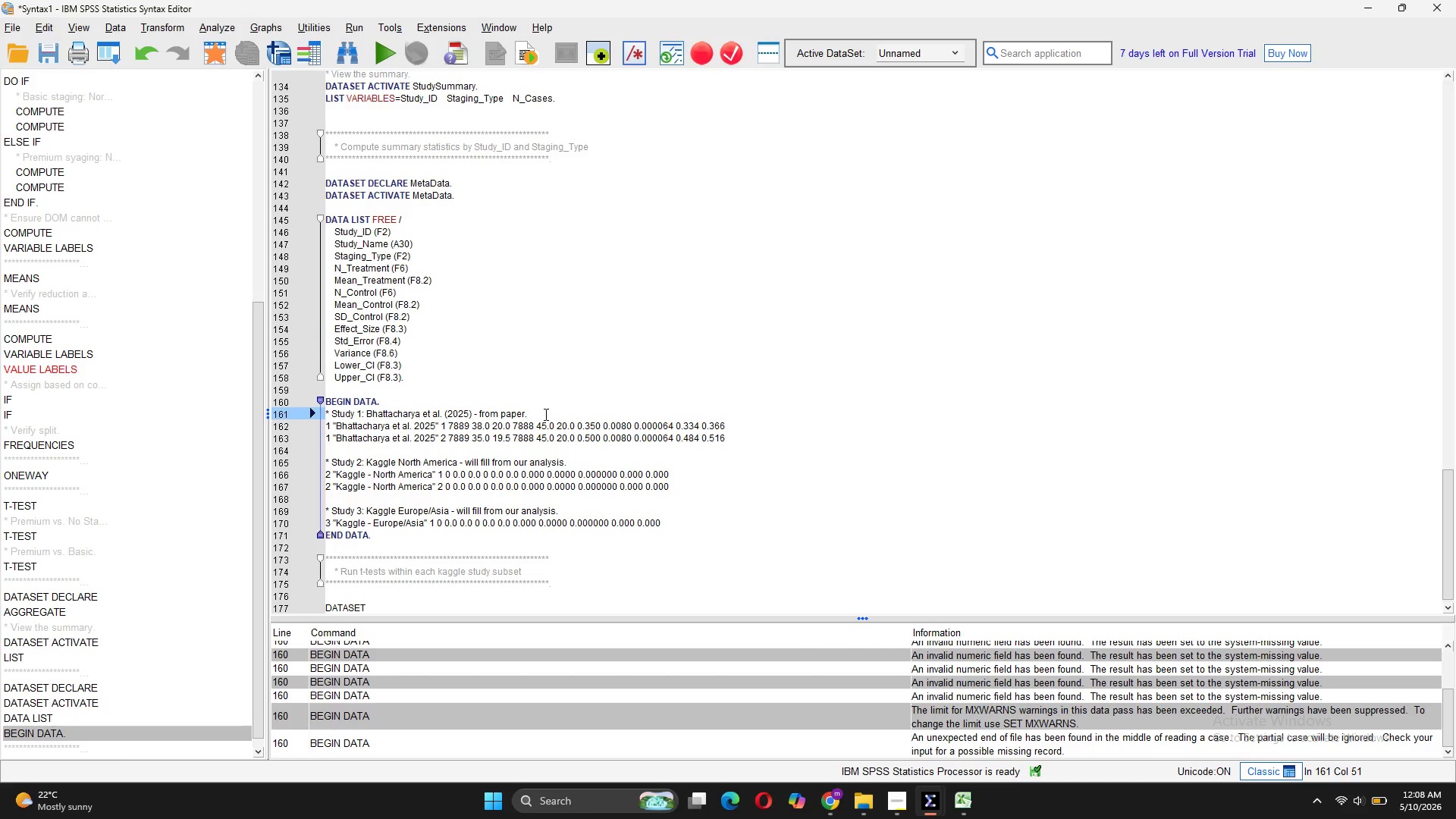 
key(Backspace)
 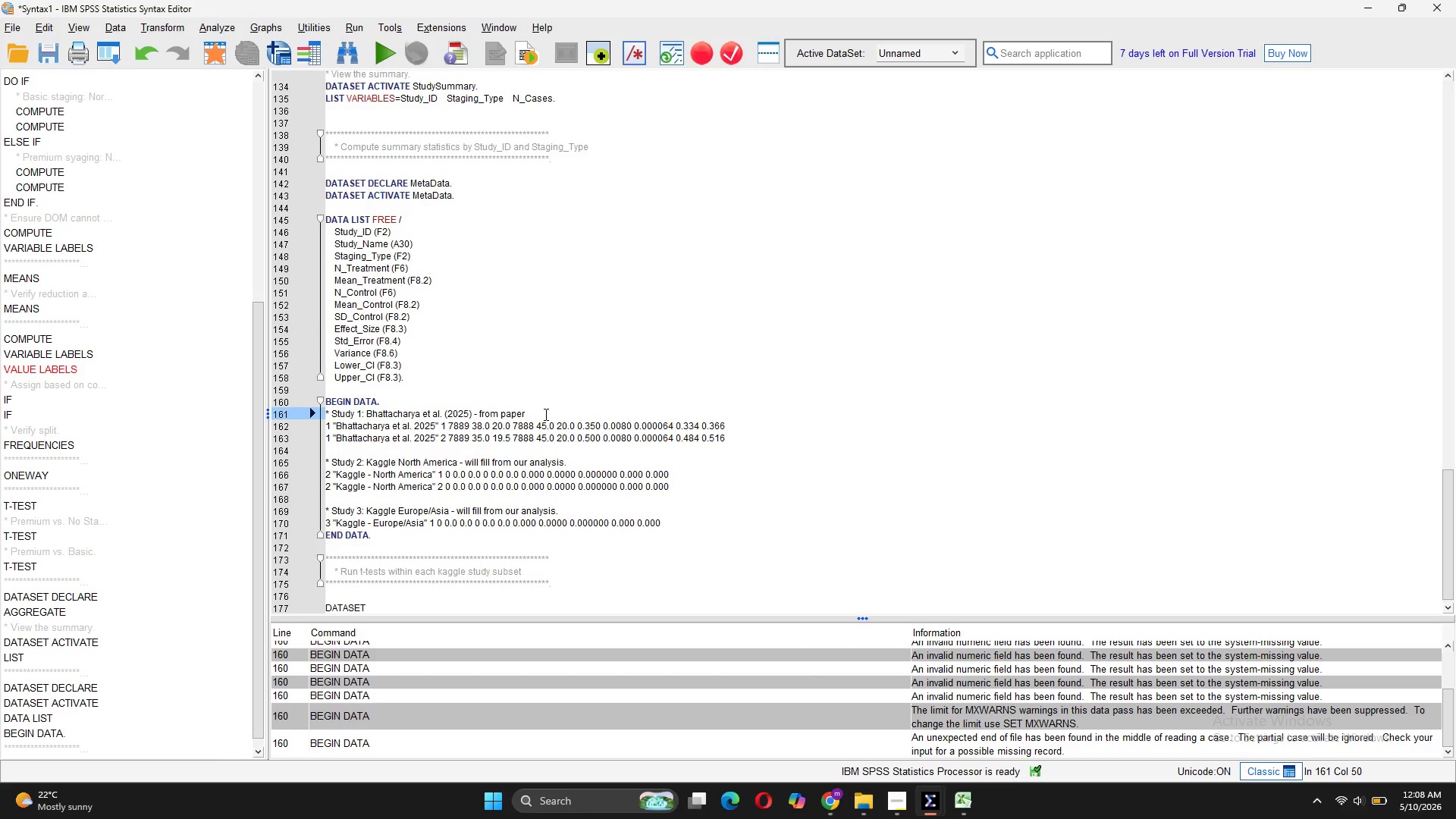 
left_click([574, 458])
 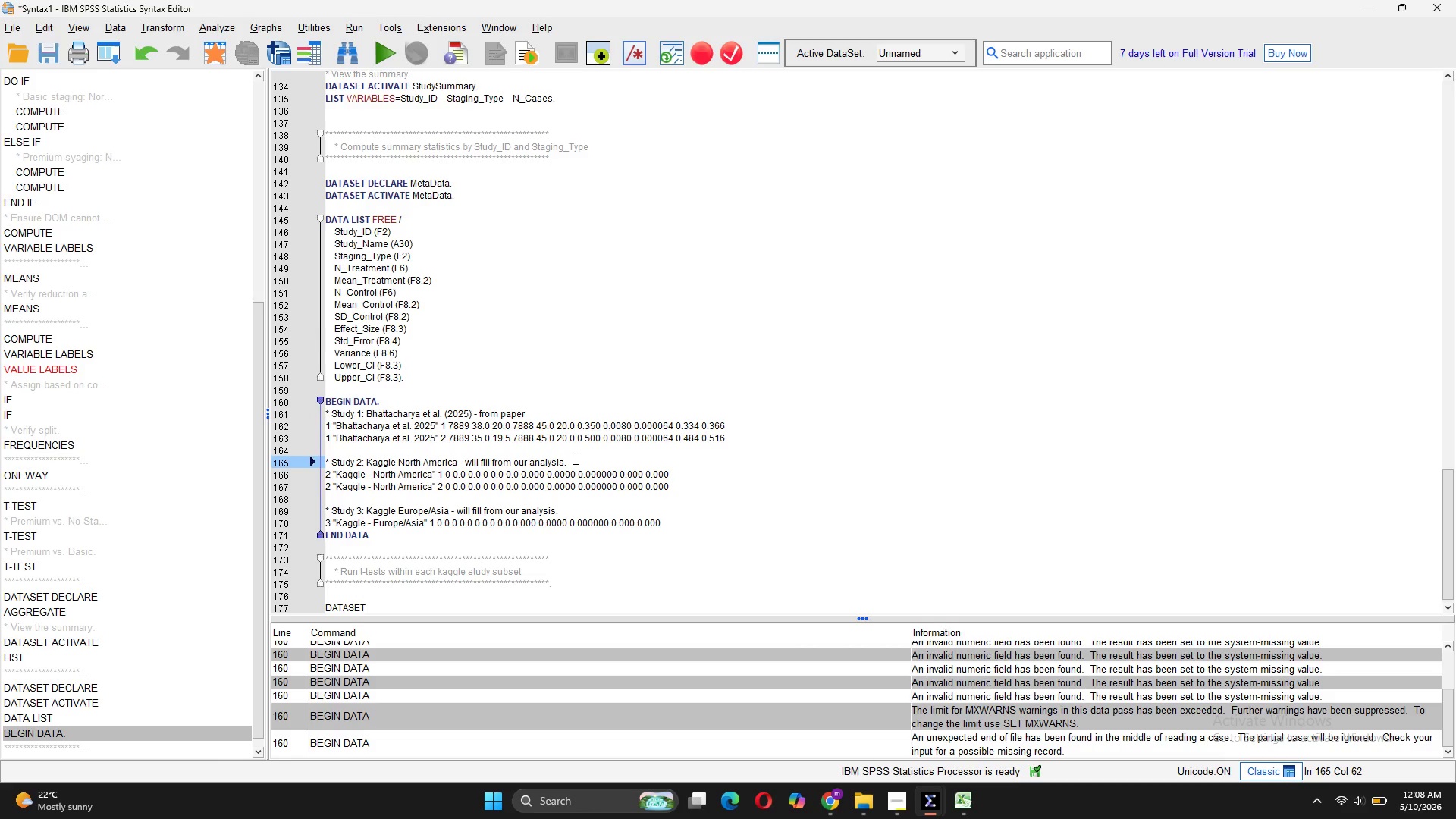 
key(Backspace)
 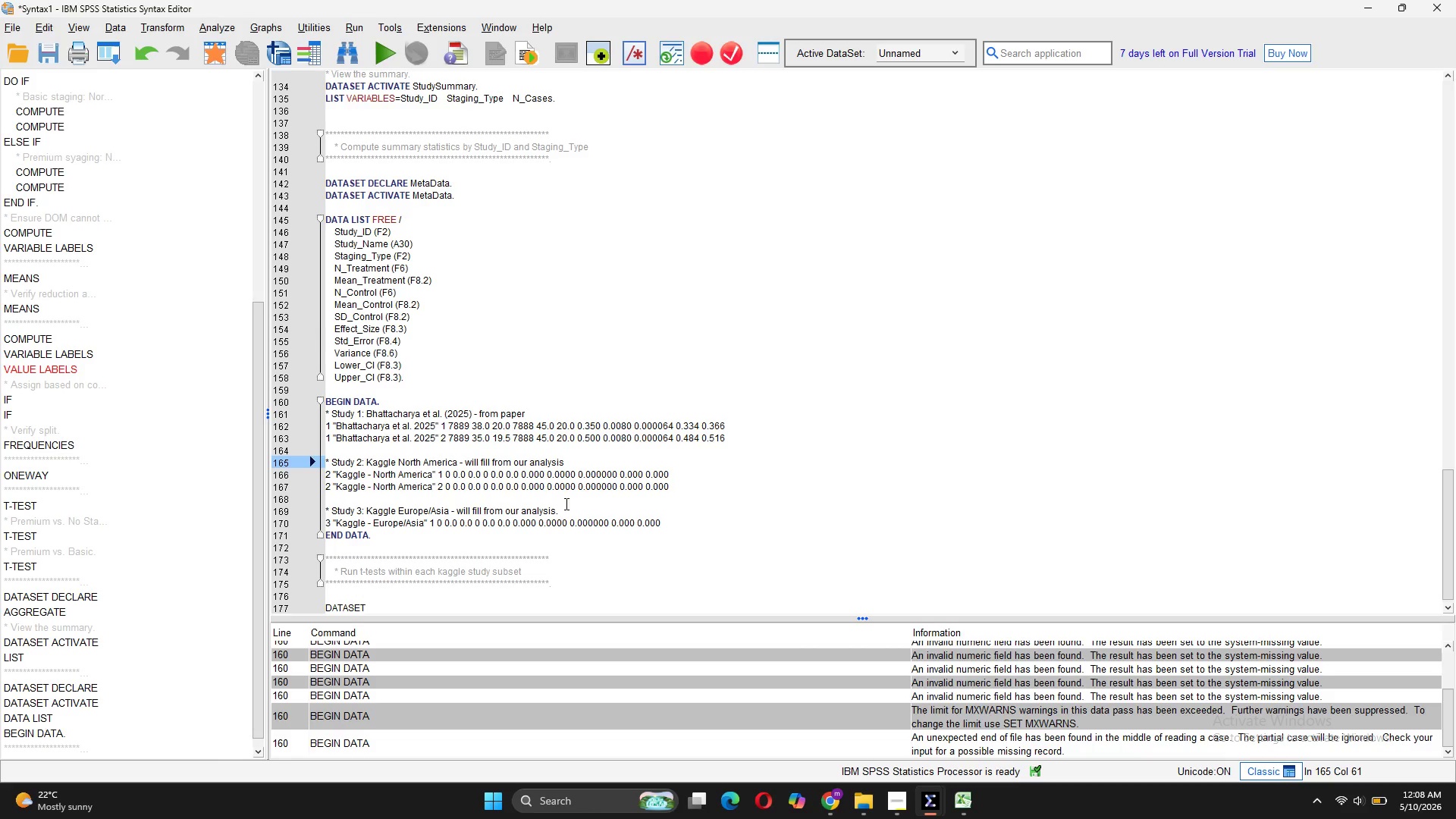 
left_click([564, 509])
 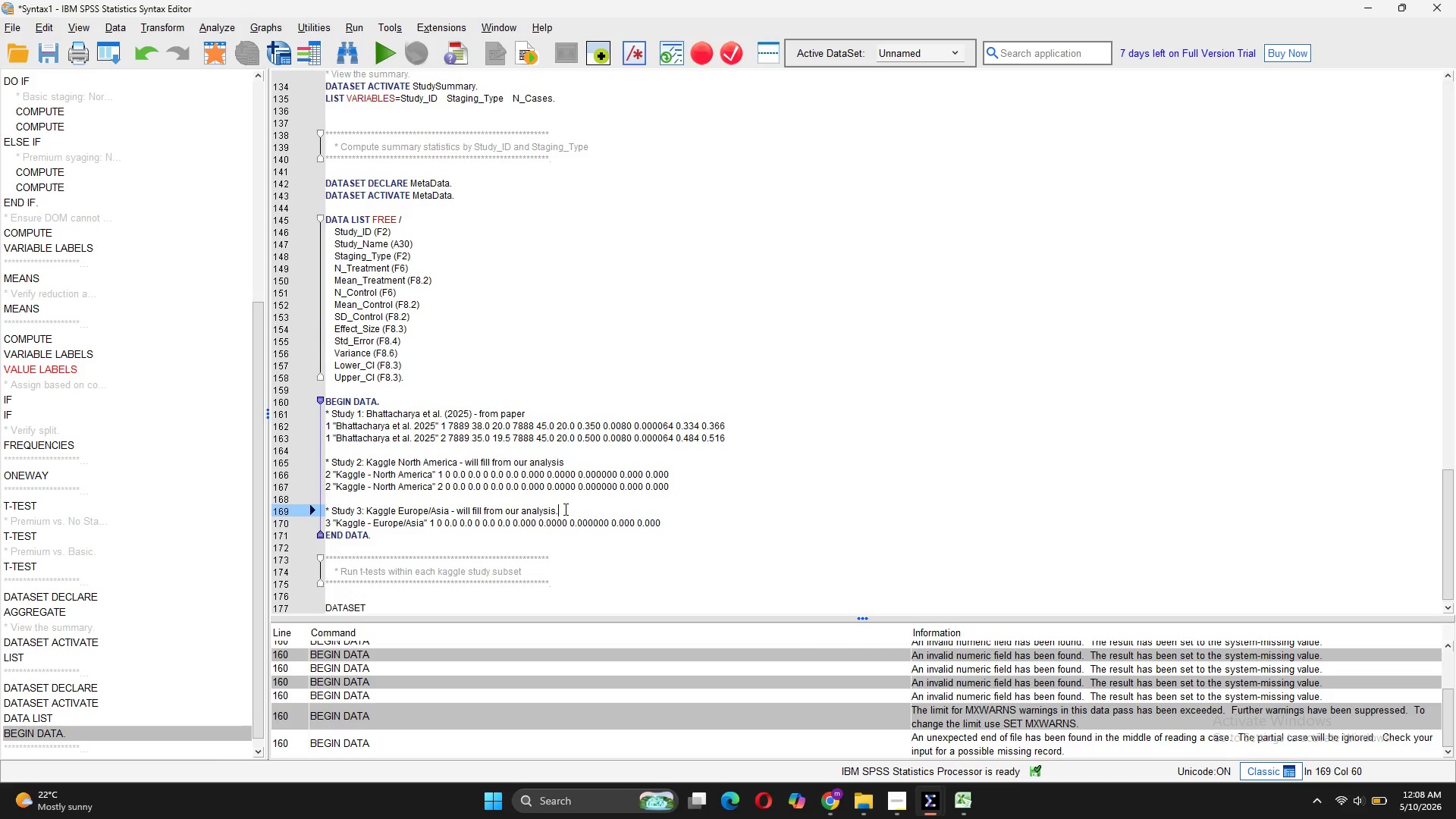 
key(Backspace)
 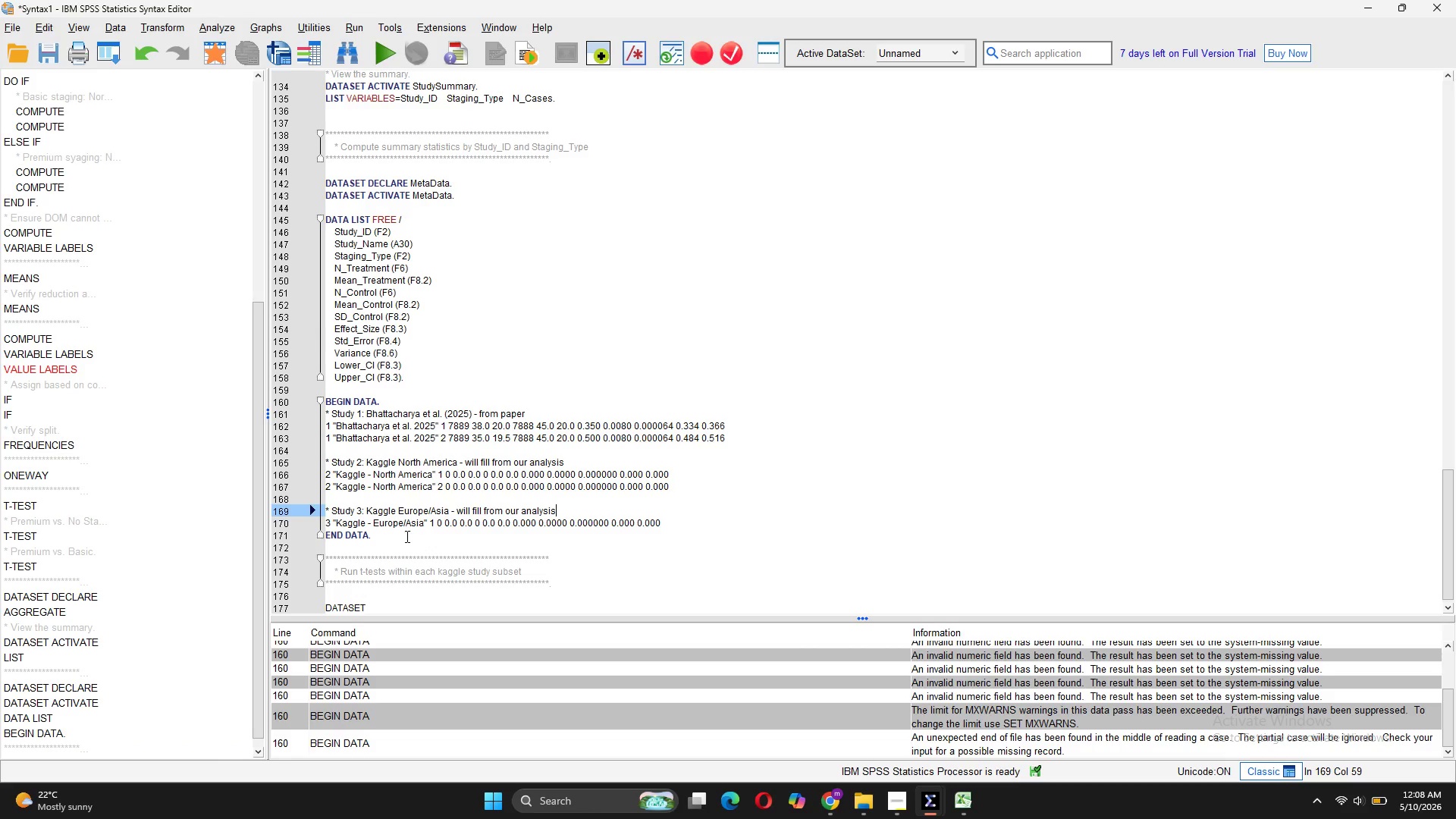 
left_click_drag(start_coordinate=[381, 537], to_coordinate=[322, 397])
 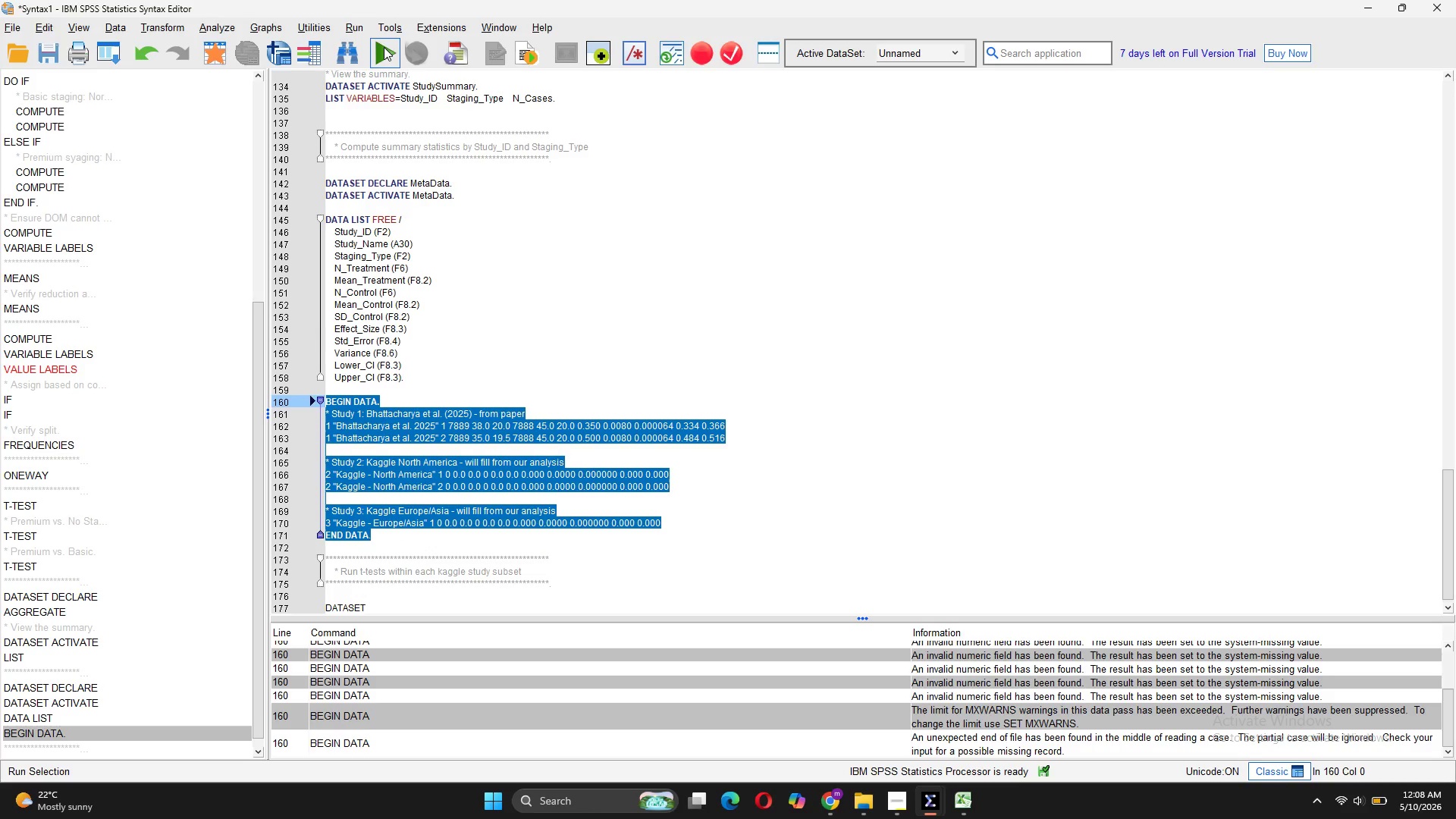 
left_click([381, 46])
 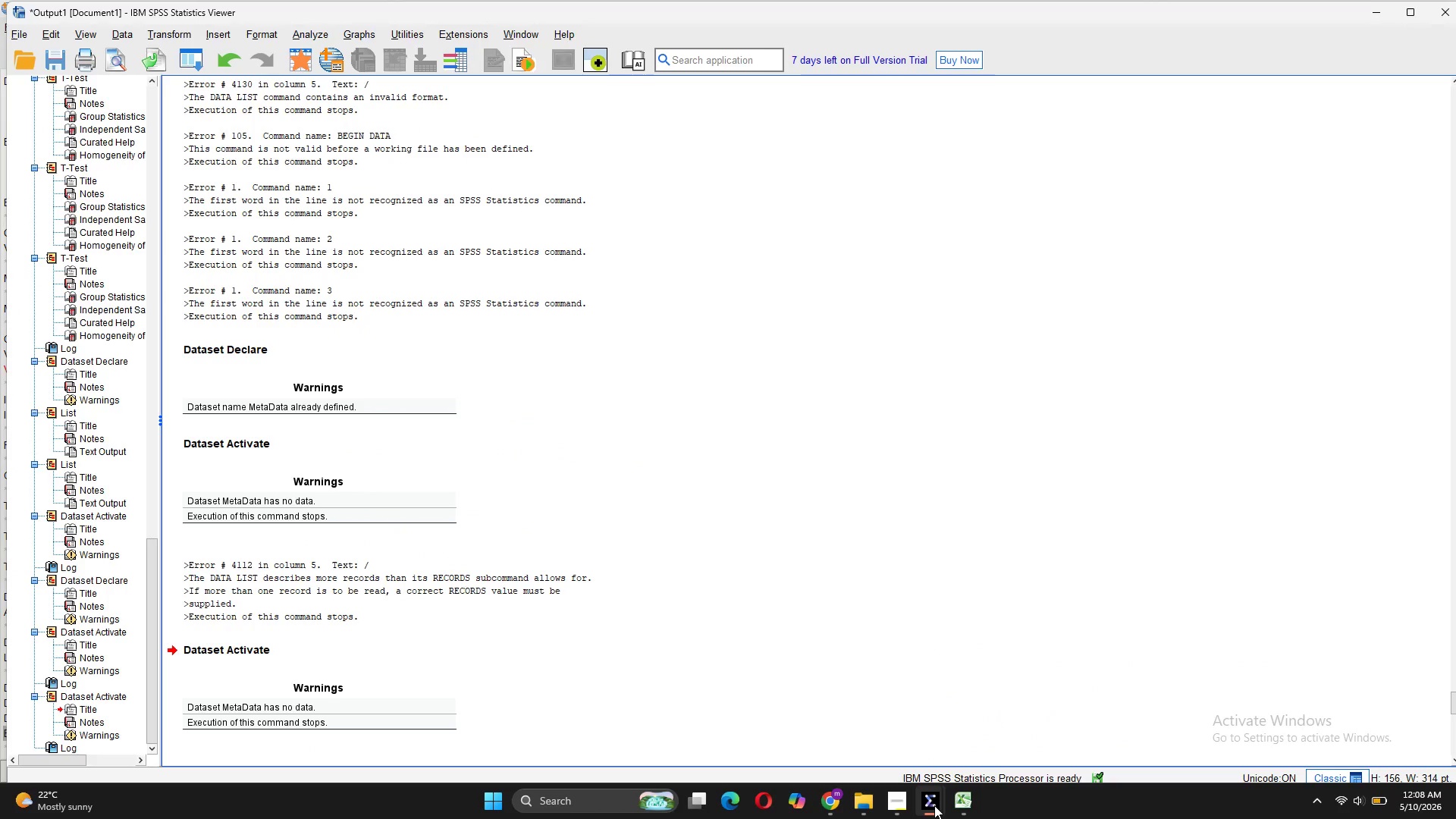 
left_click([1233, 689])
 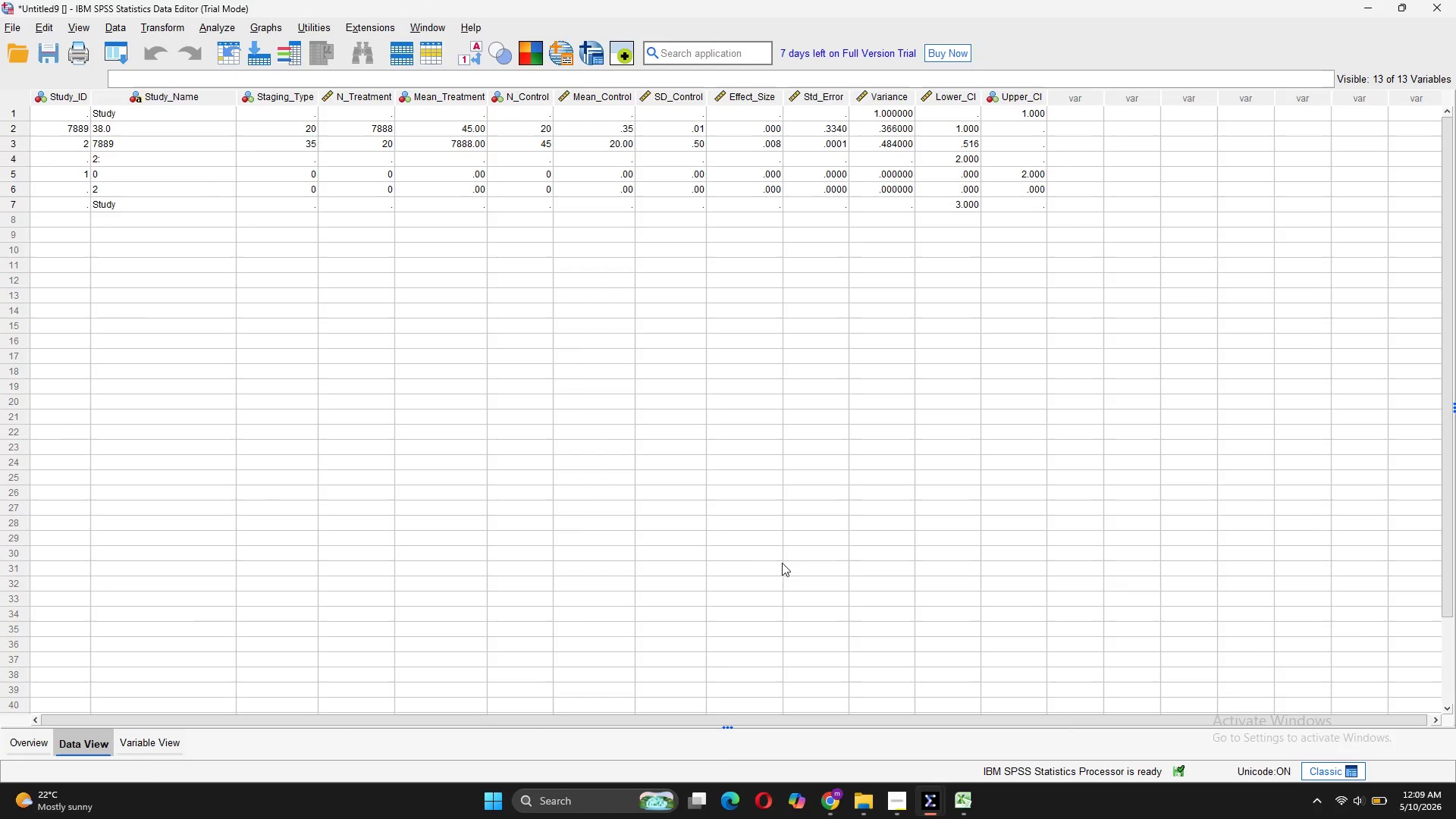 
left_click([143, 750])
 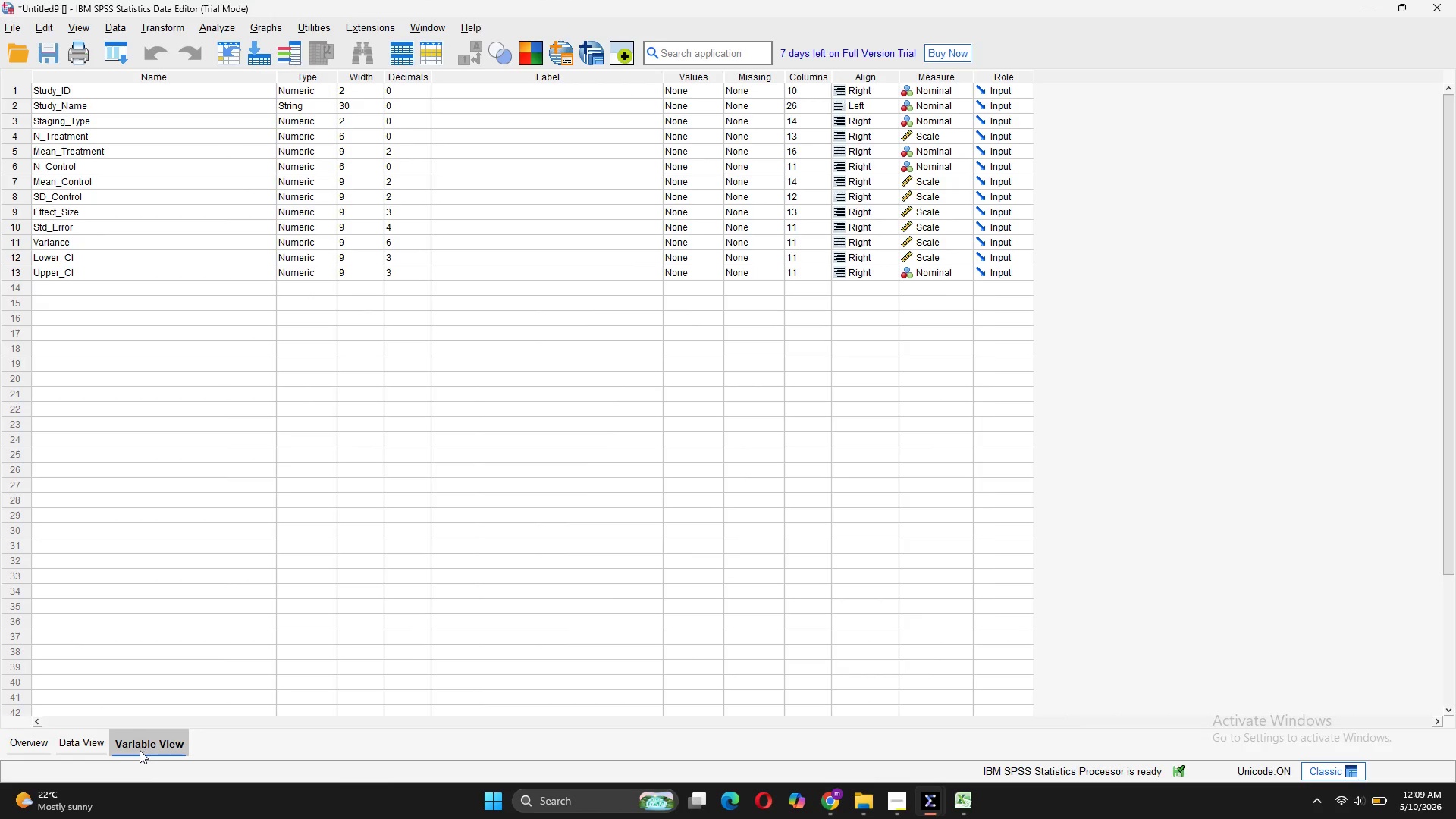 
wait(8.02)
 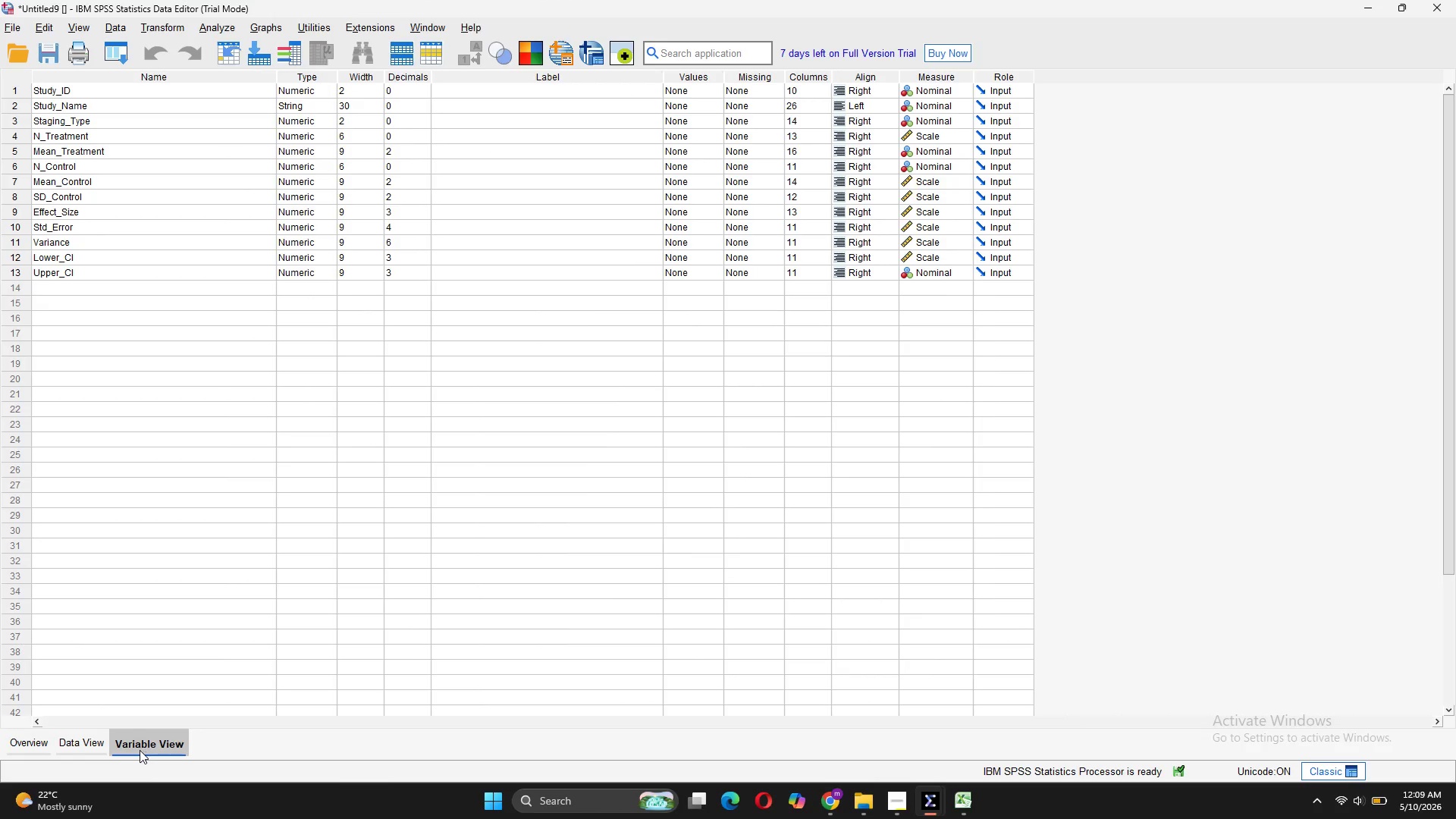 
left_click([80, 752])
 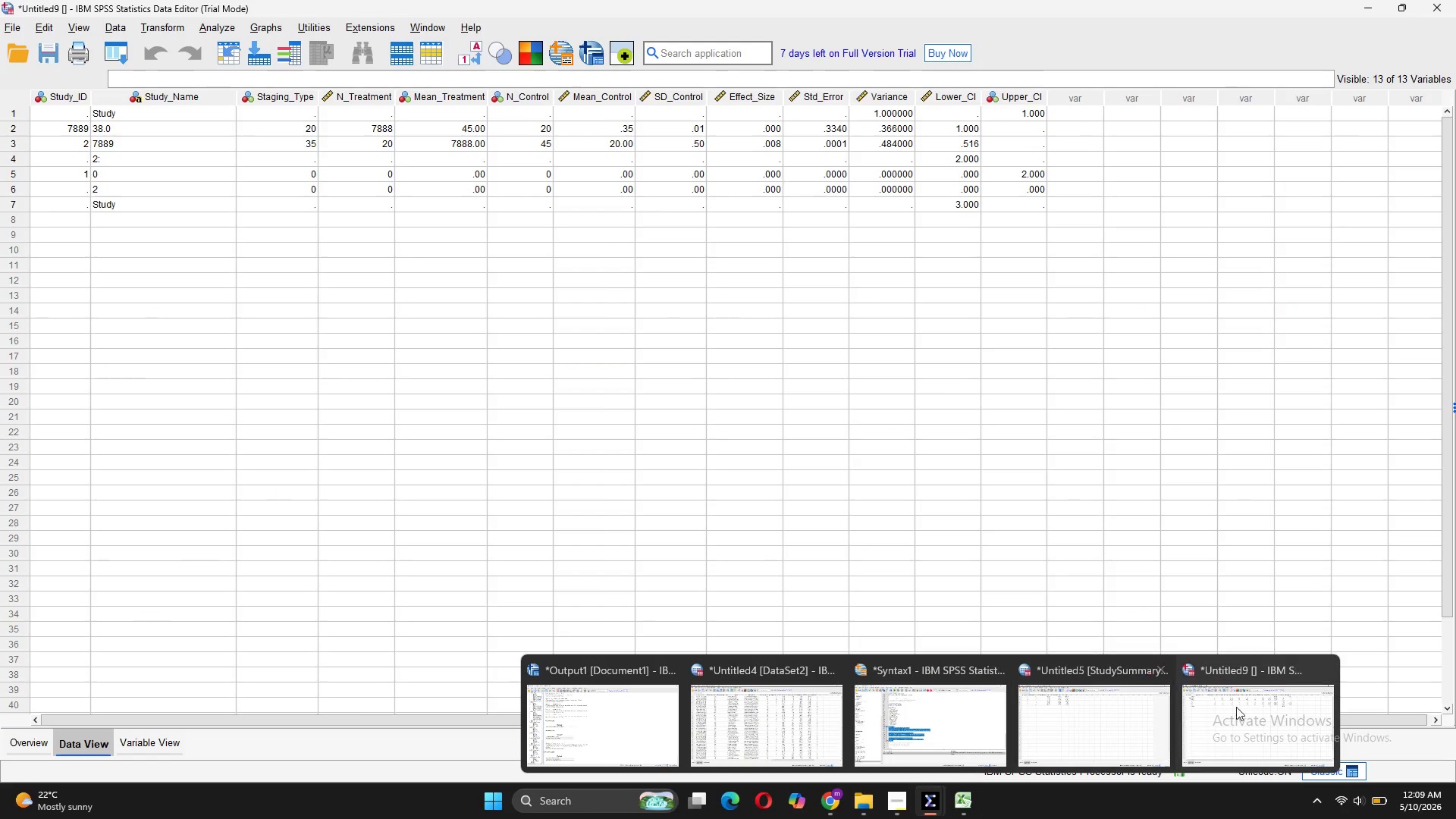 
wait(6.89)
 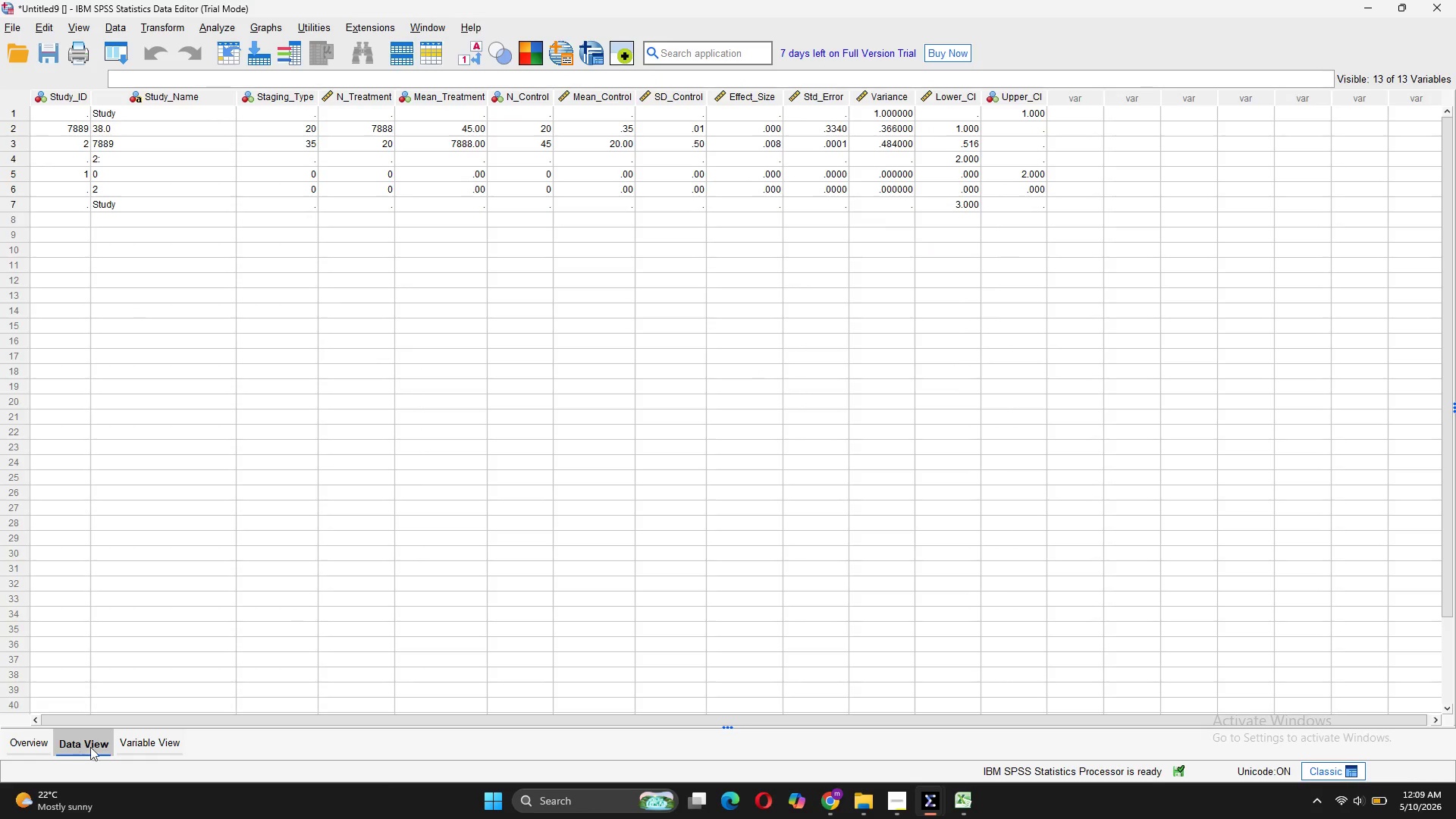 
left_click([1325, 670])
 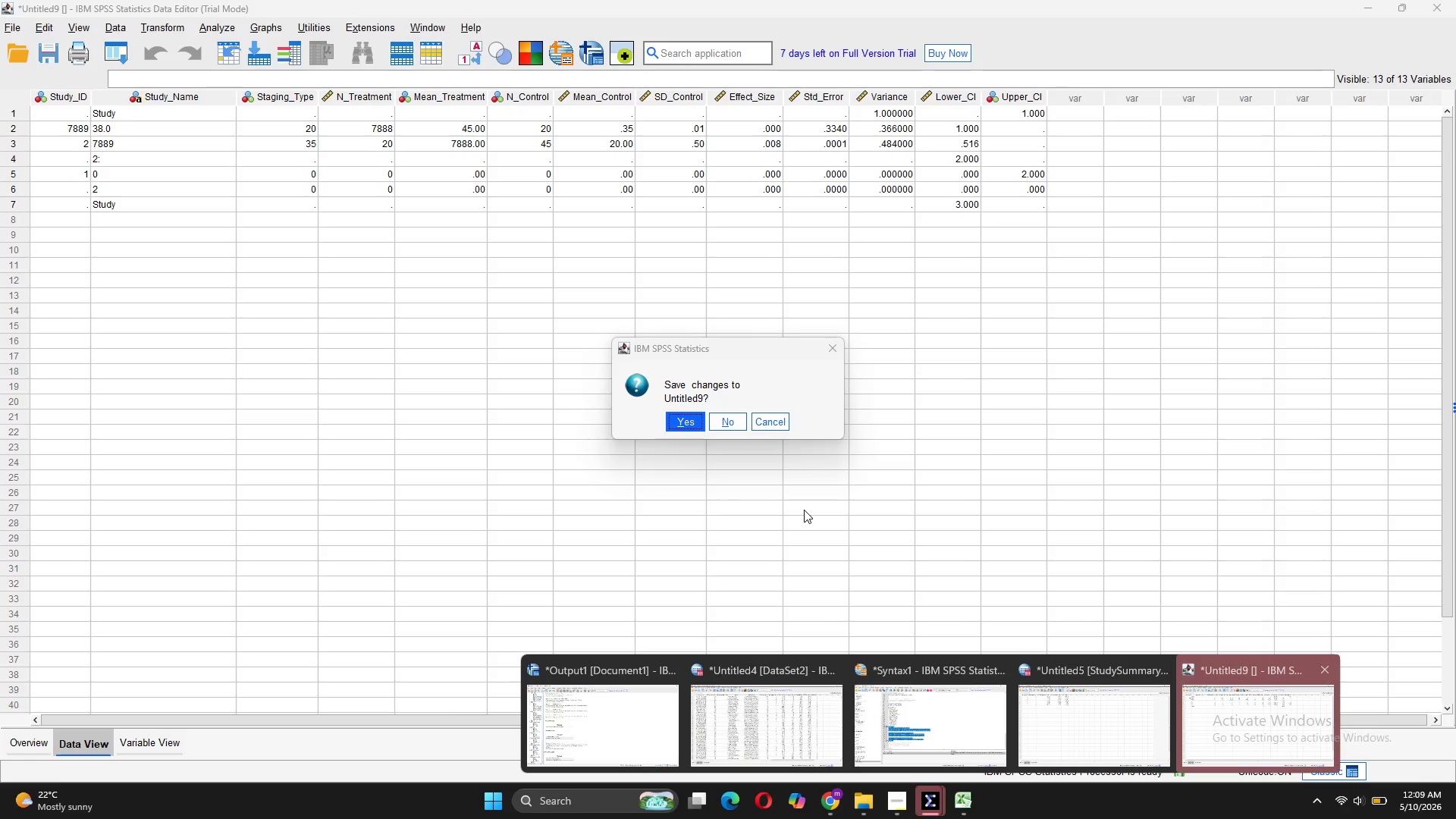 
left_click([729, 422])
 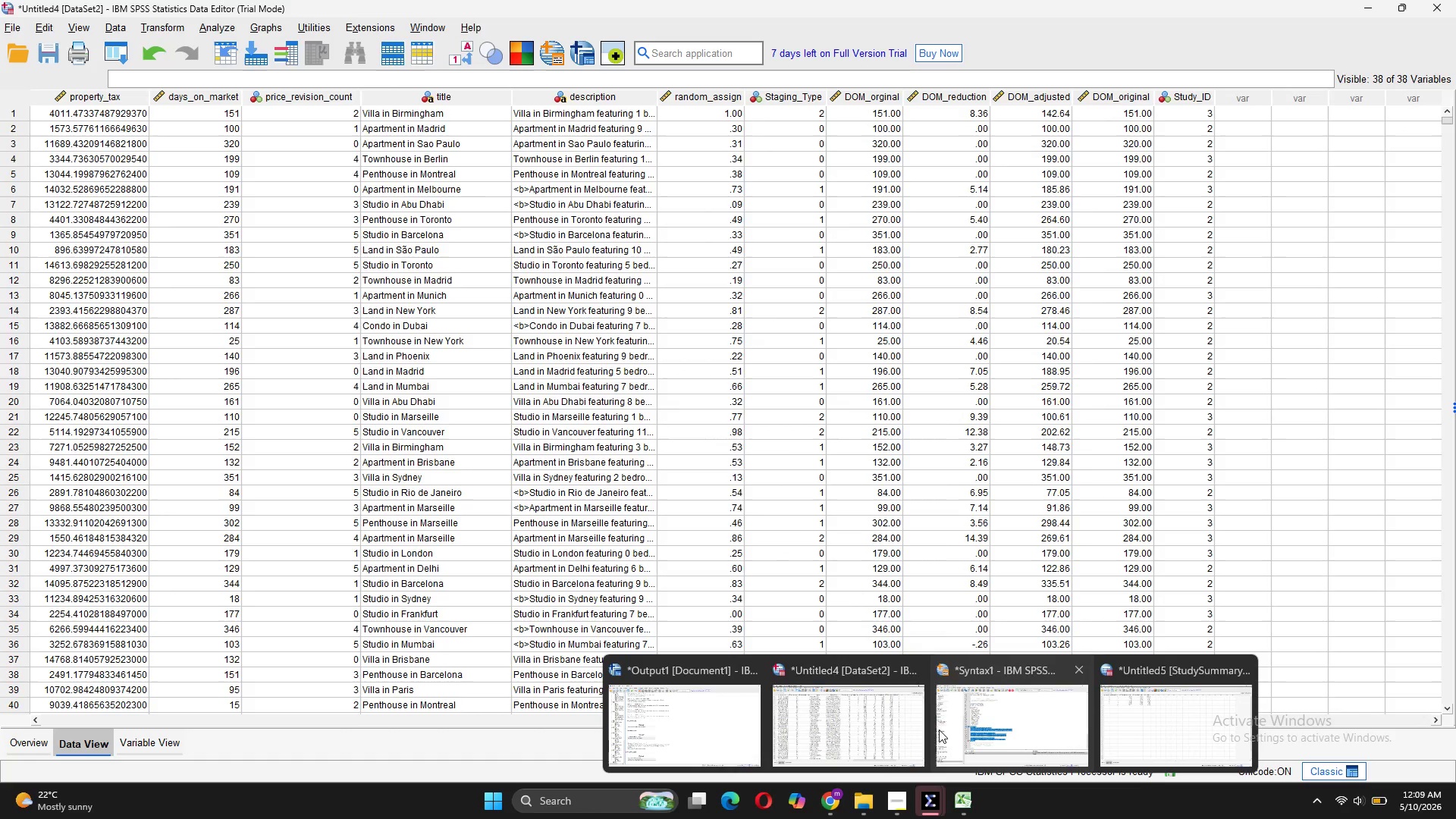 
left_click([968, 726])
 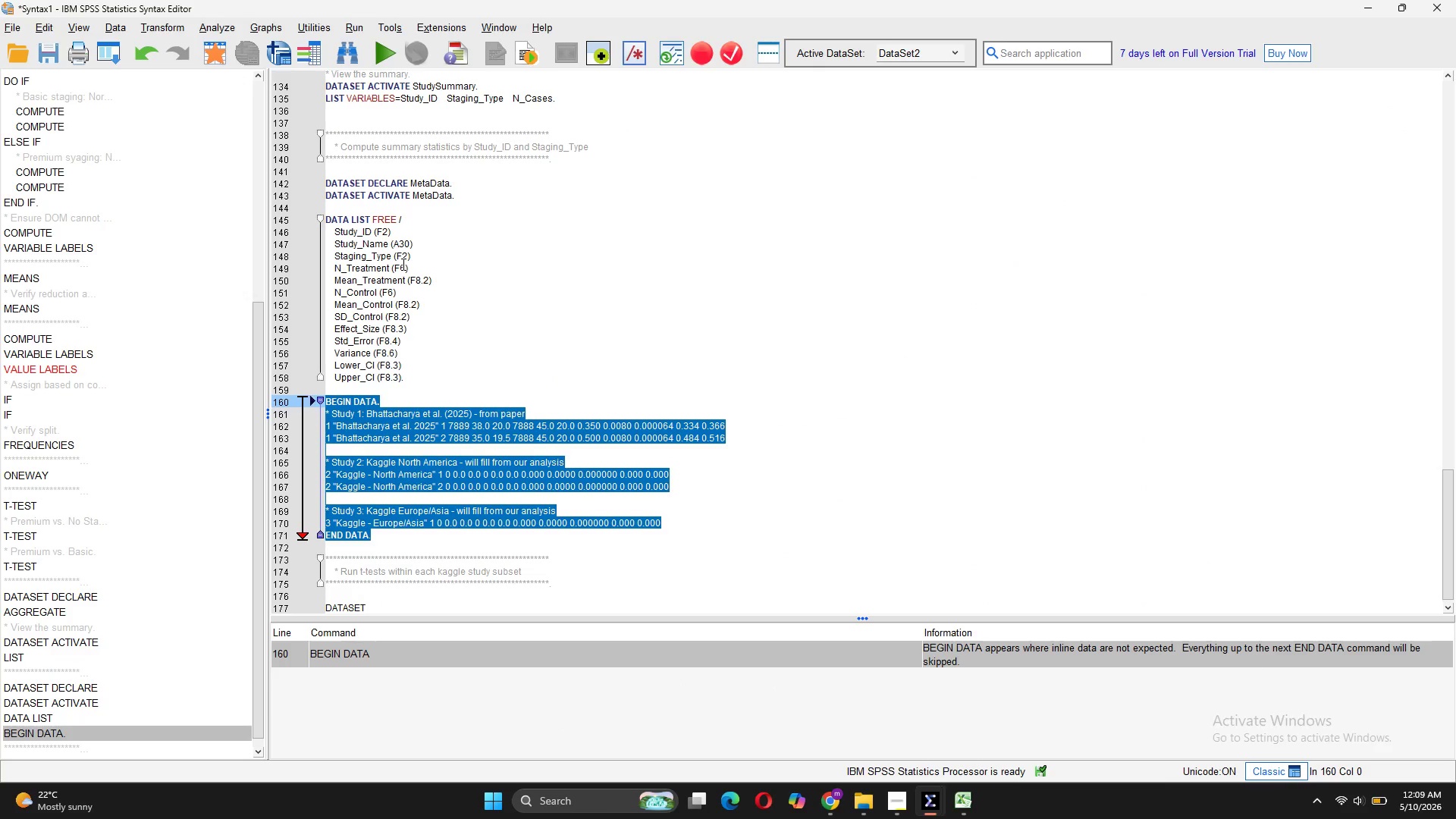 
left_click([371, 305])
 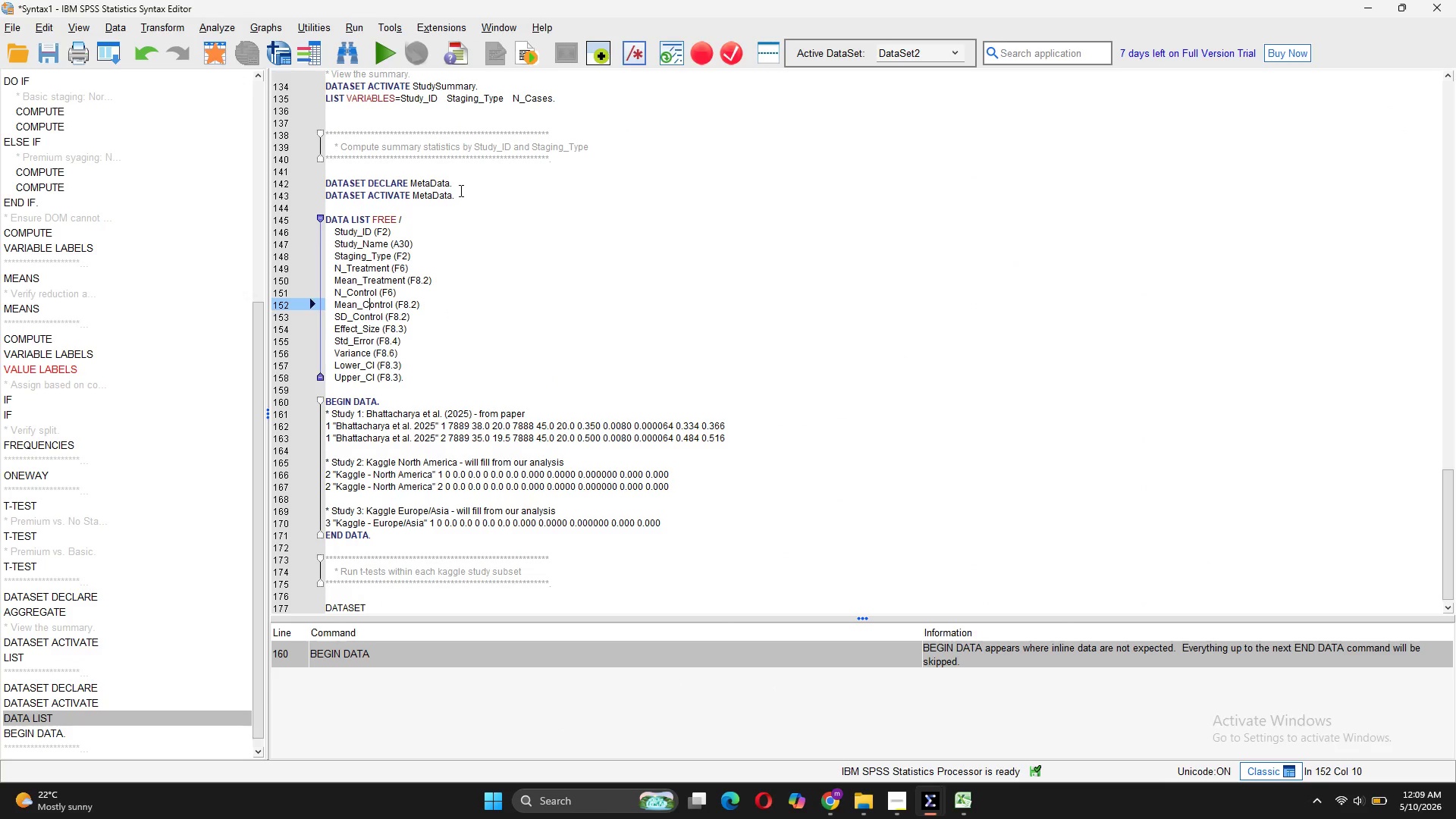 
left_click_drag(start_coordinate=[457, 184], to_coordinate=[325, 180])
 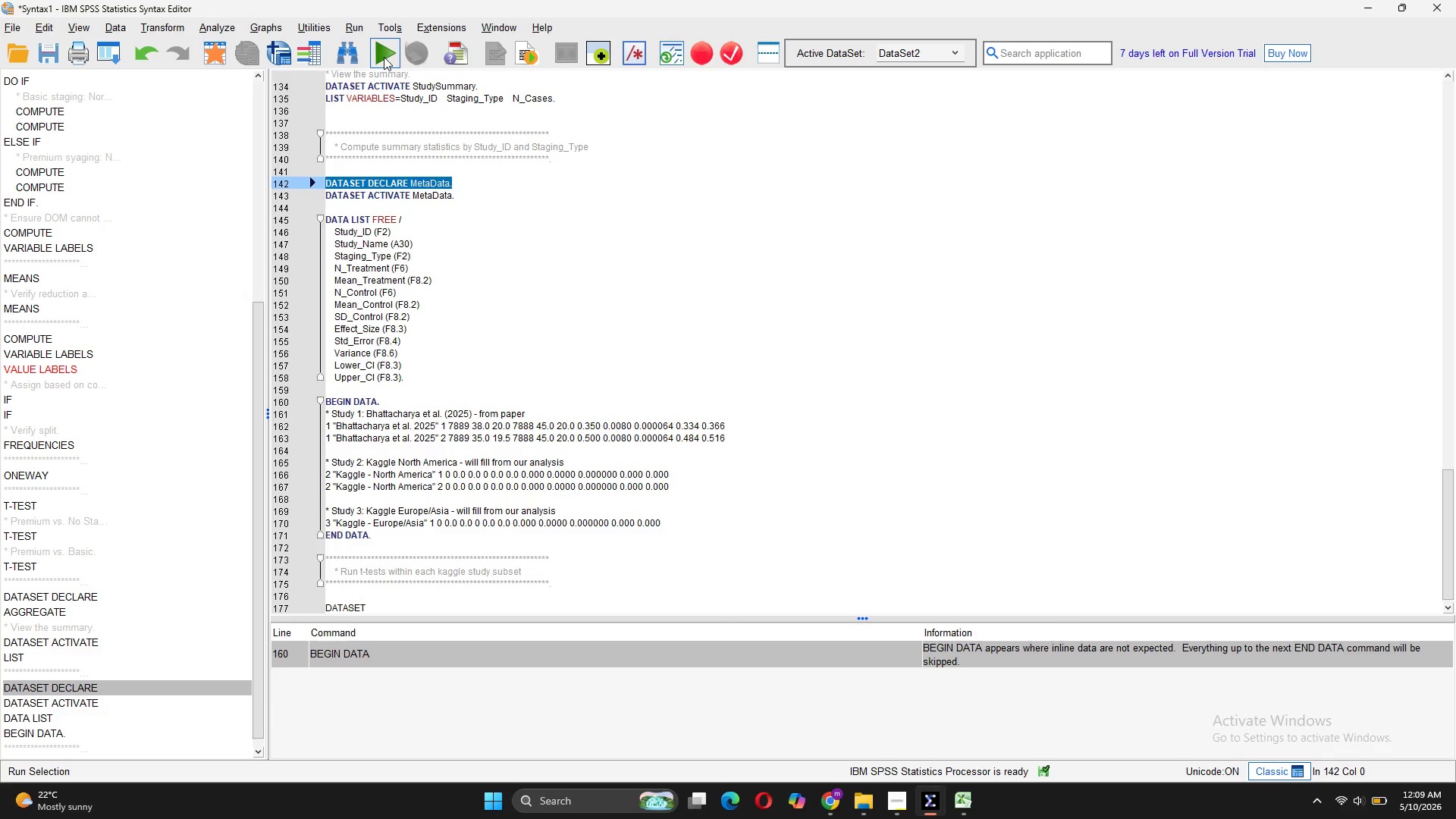 
left_click([384, 57])
 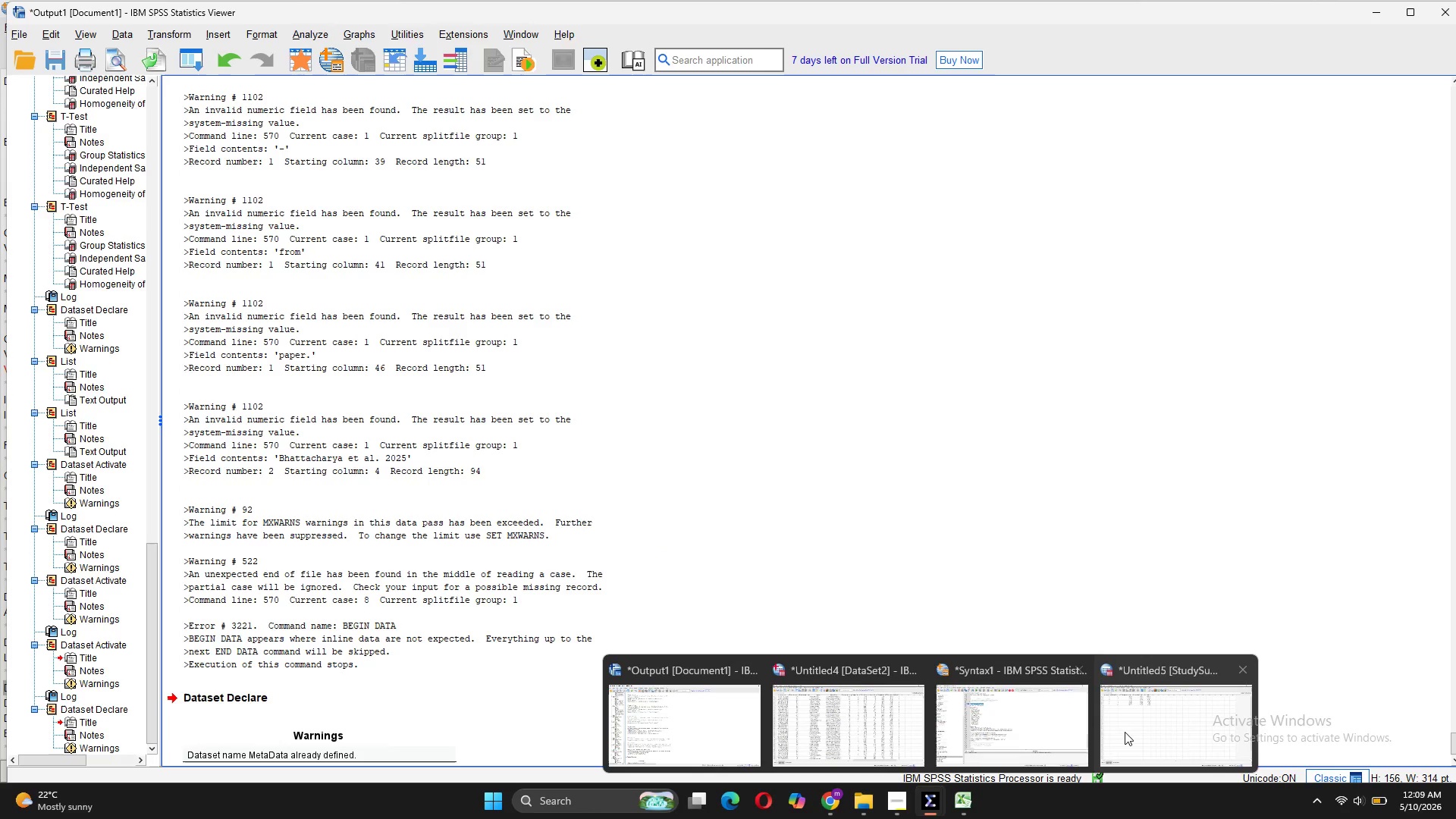 
left_click([1046, 729])
 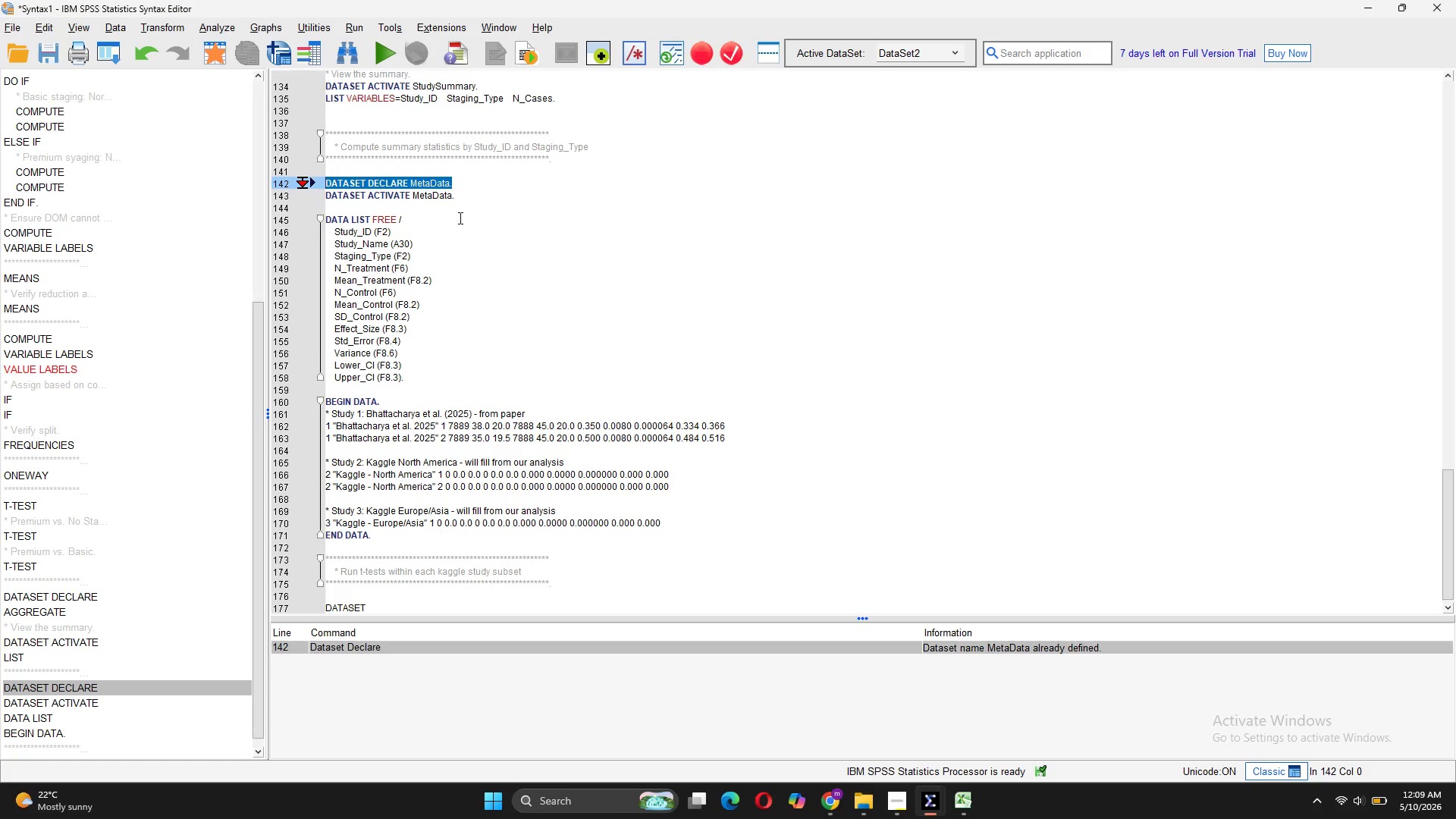 
left_click_drag(start_coordinate=[456, 198], to_coordinate=[325, 196])
 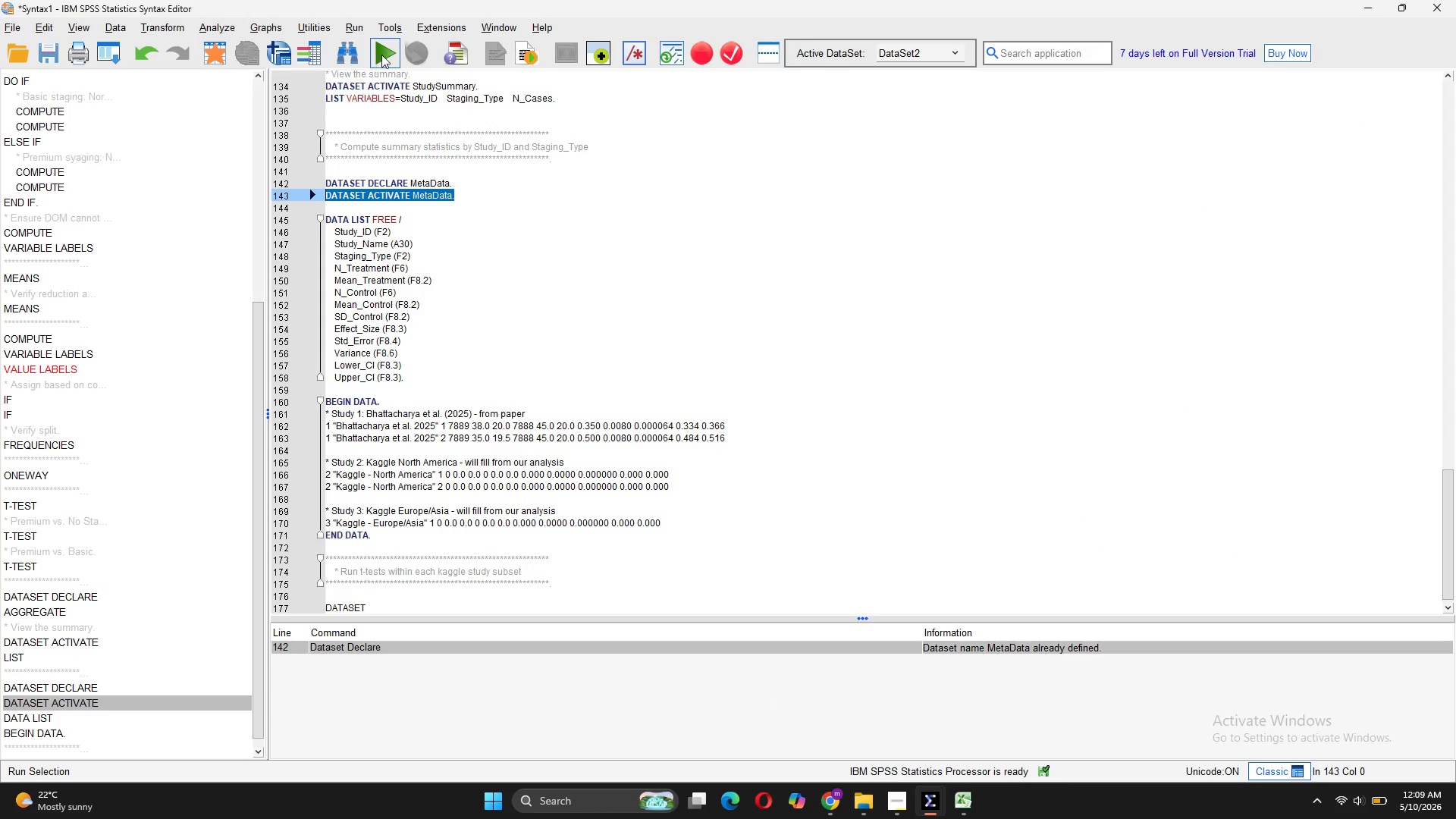 
left_click([381, 55])
 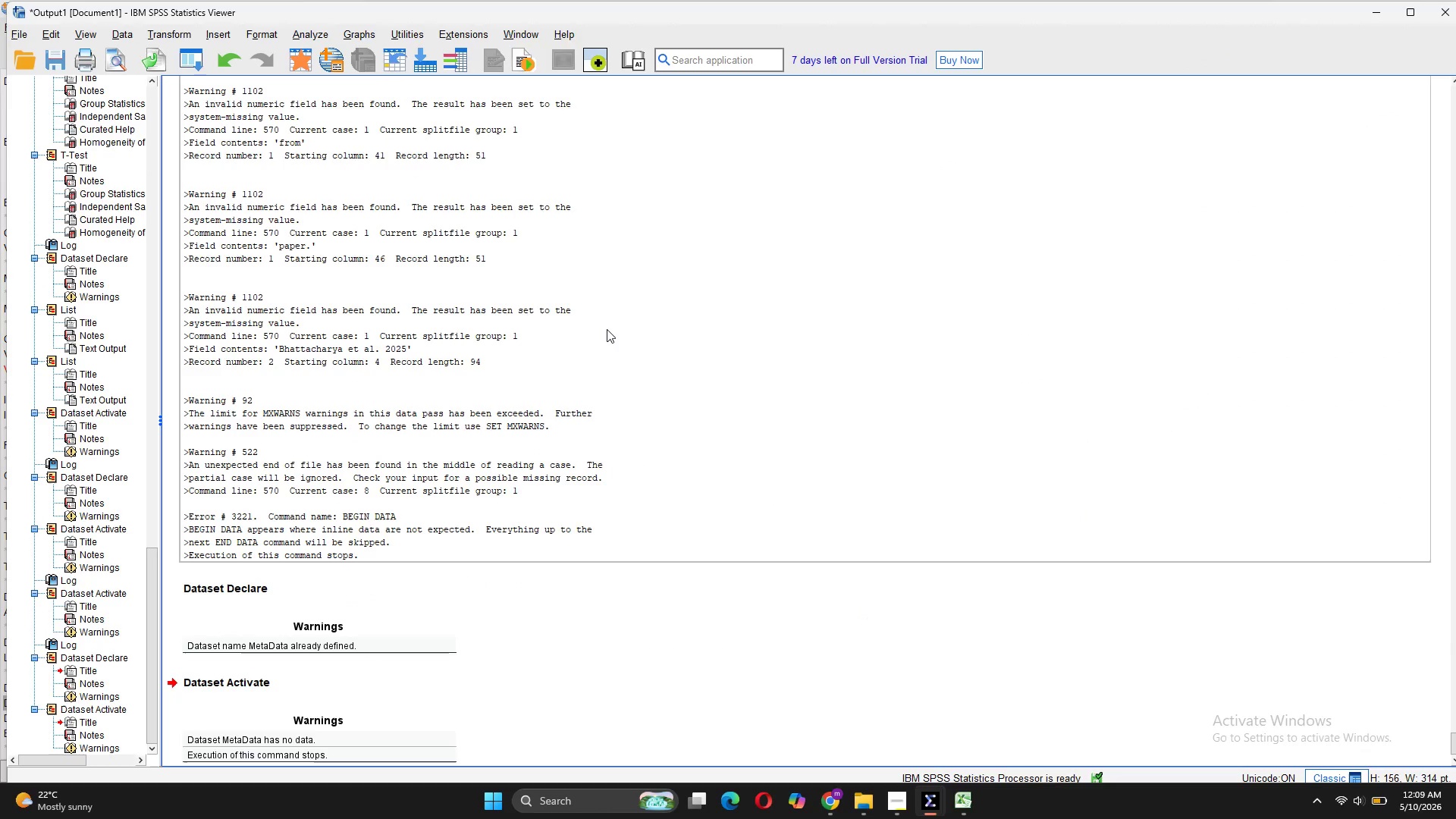 
mouse_move([743, 564])
 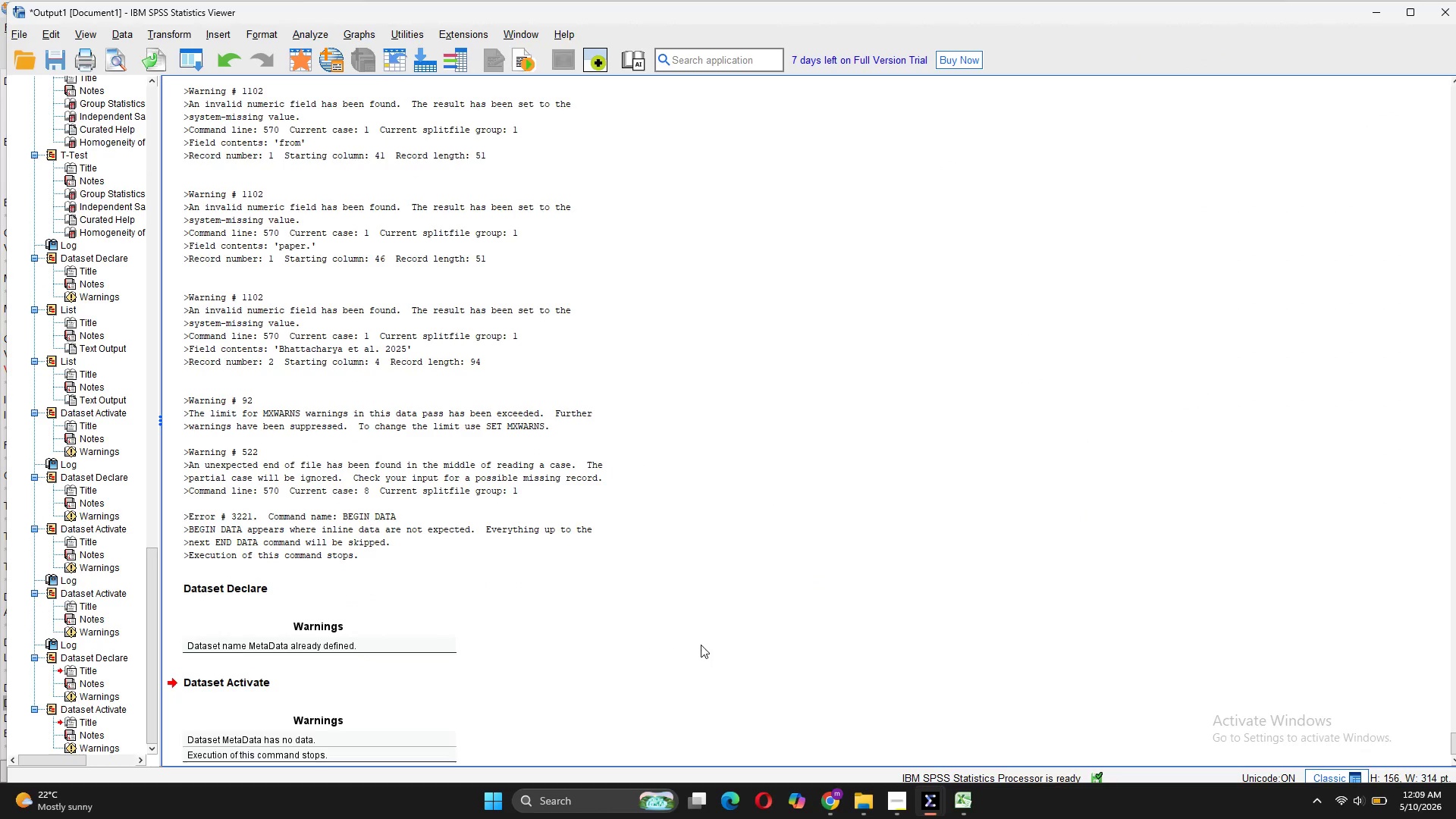 
scroll: coordinate [701, 645], scroll_direction: down, amount: 7.0
 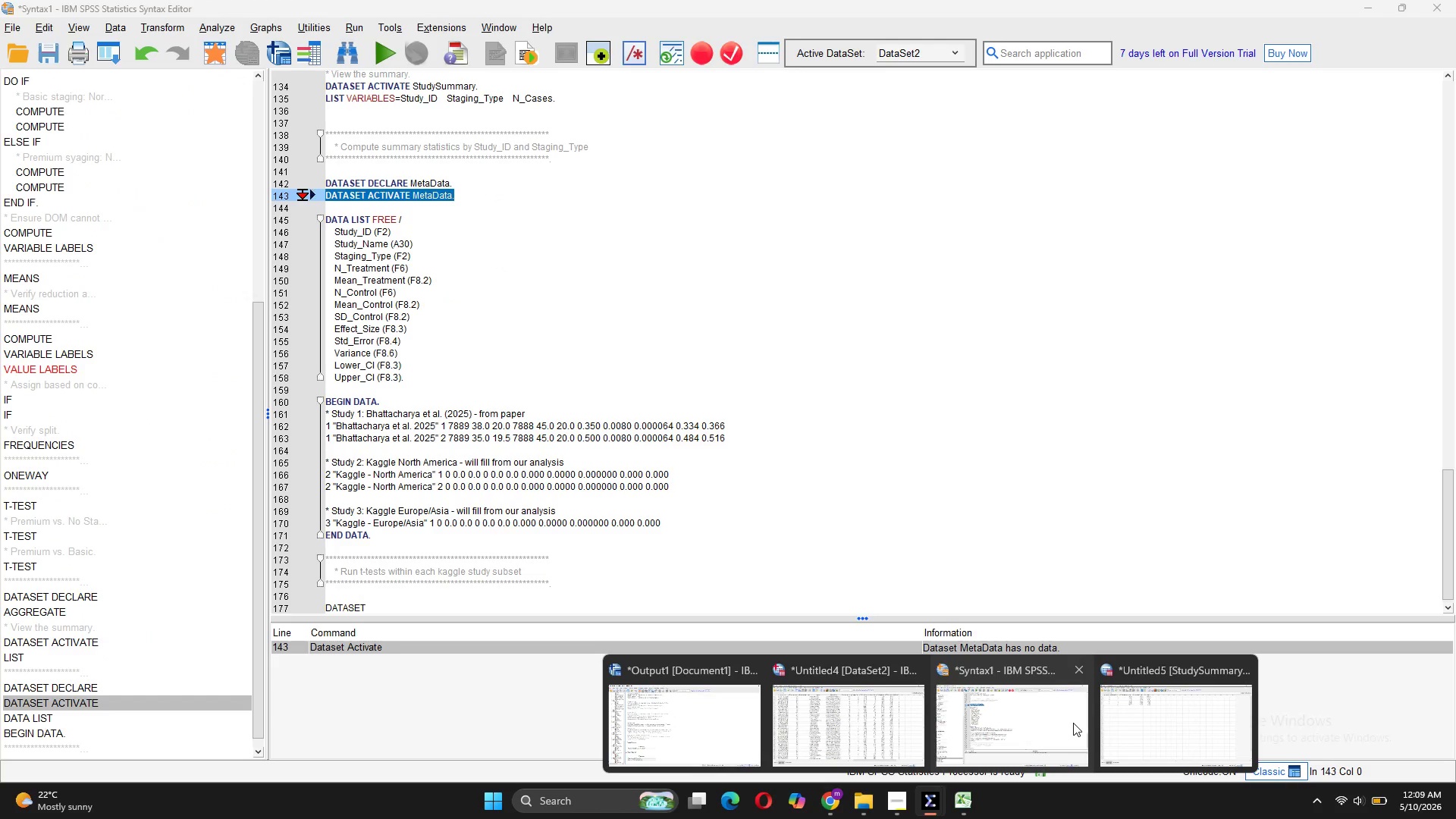 
left_click([1041, 715])
 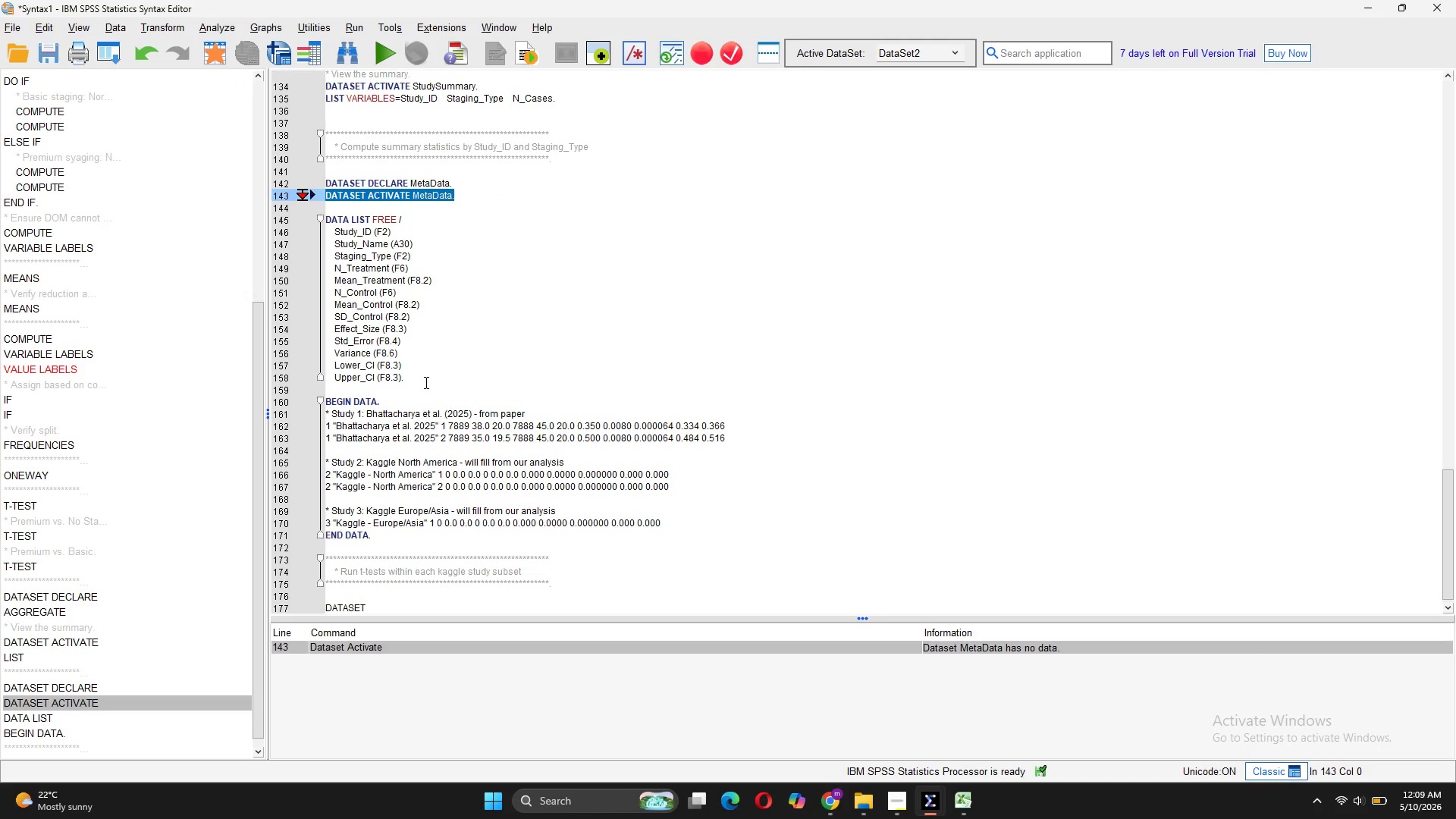 
left_click_drag(start_coordinate=[416, 378], to_coordinate=[327, 224])
 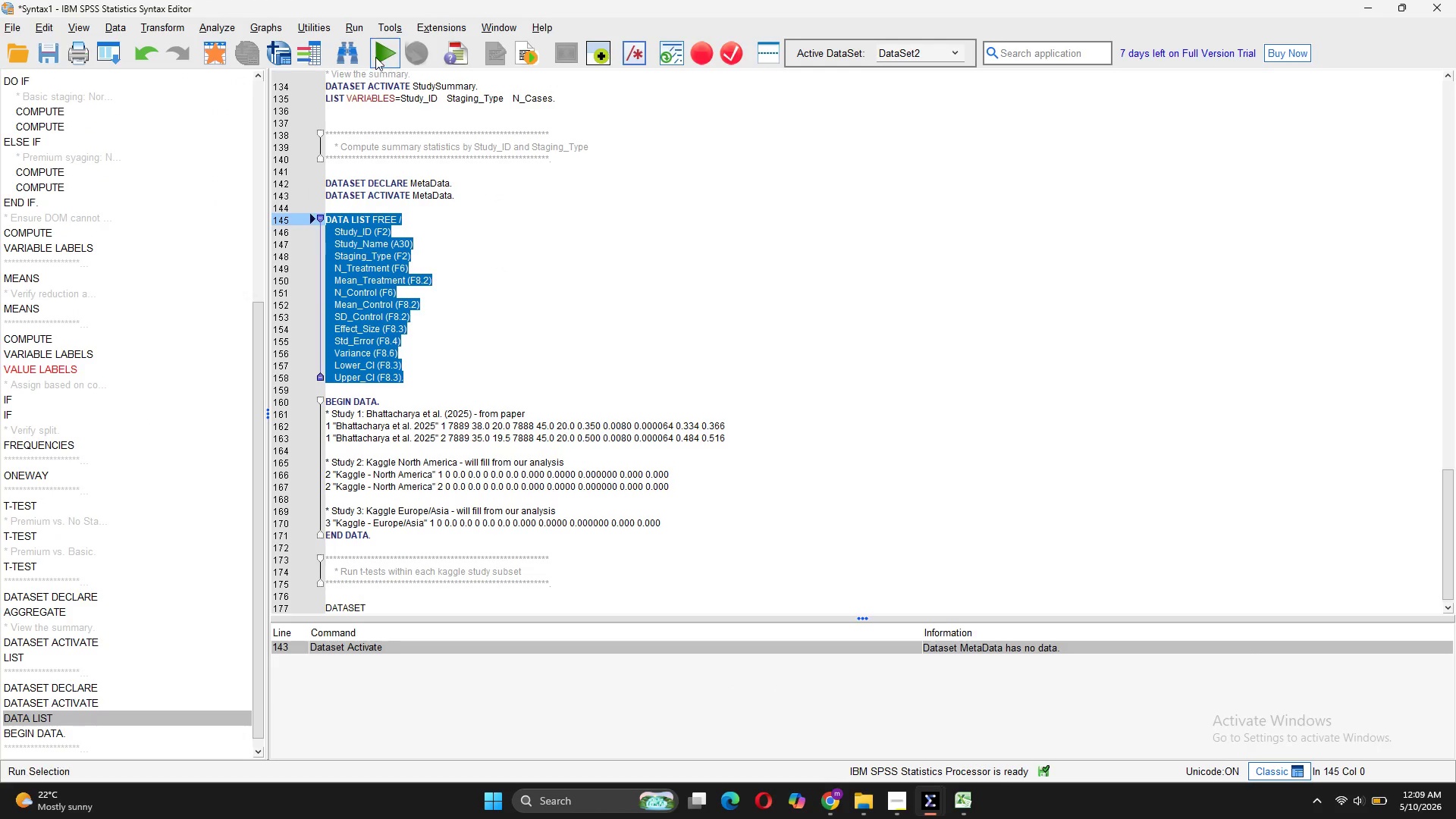 
left_click([376, 55])
 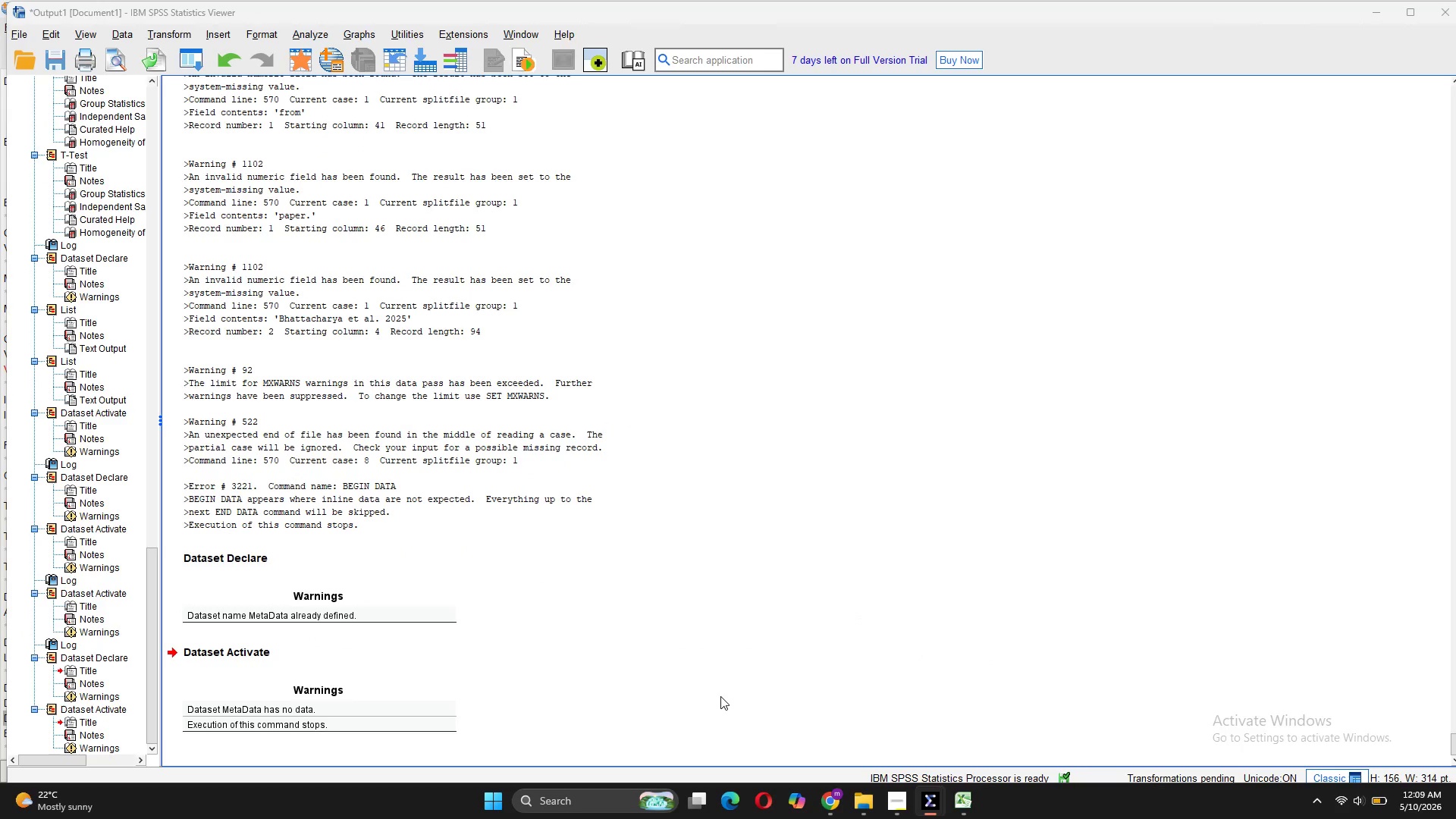 
mouse_move([930, 811])
 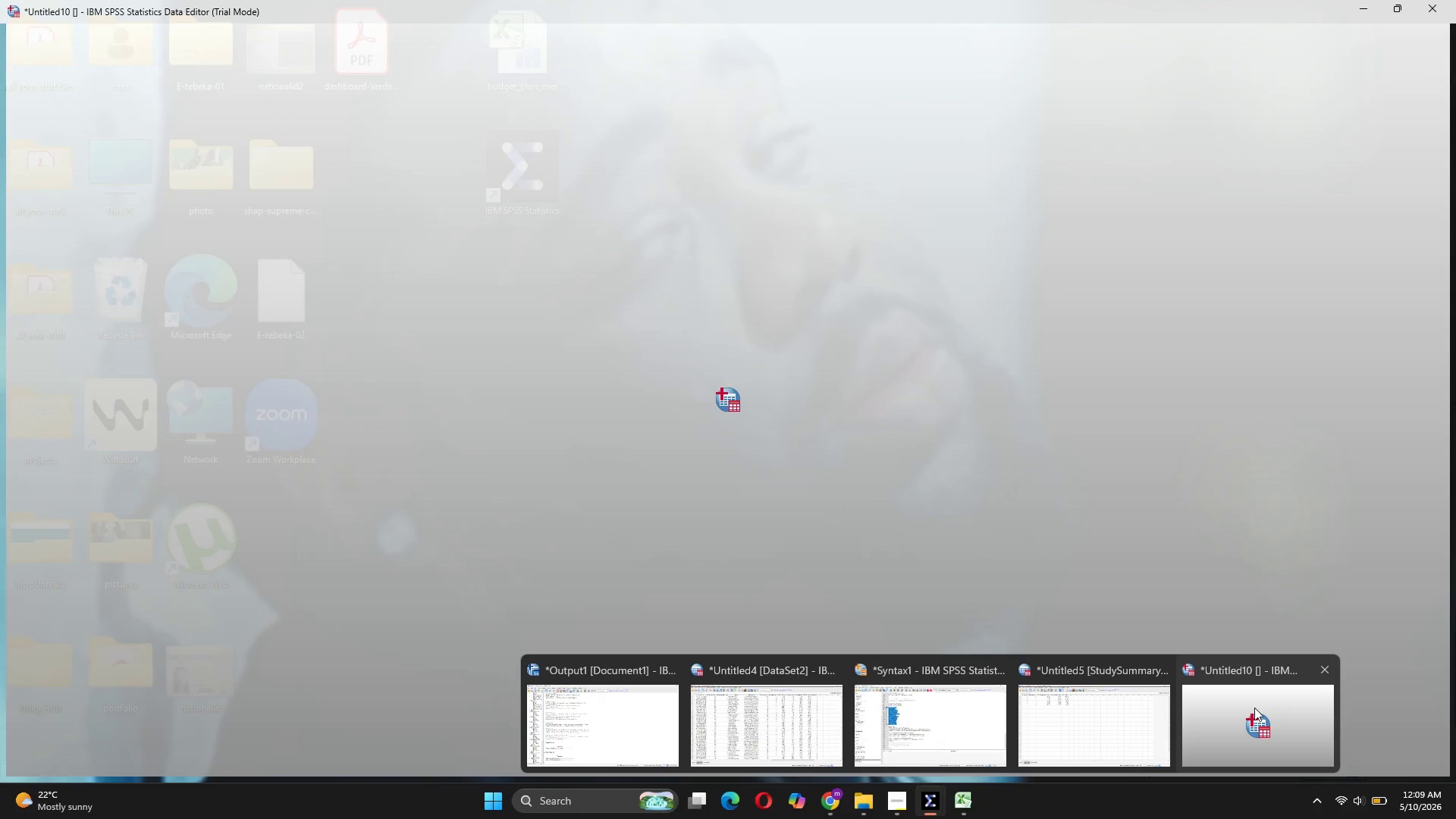 
left_click([1254, 708])
 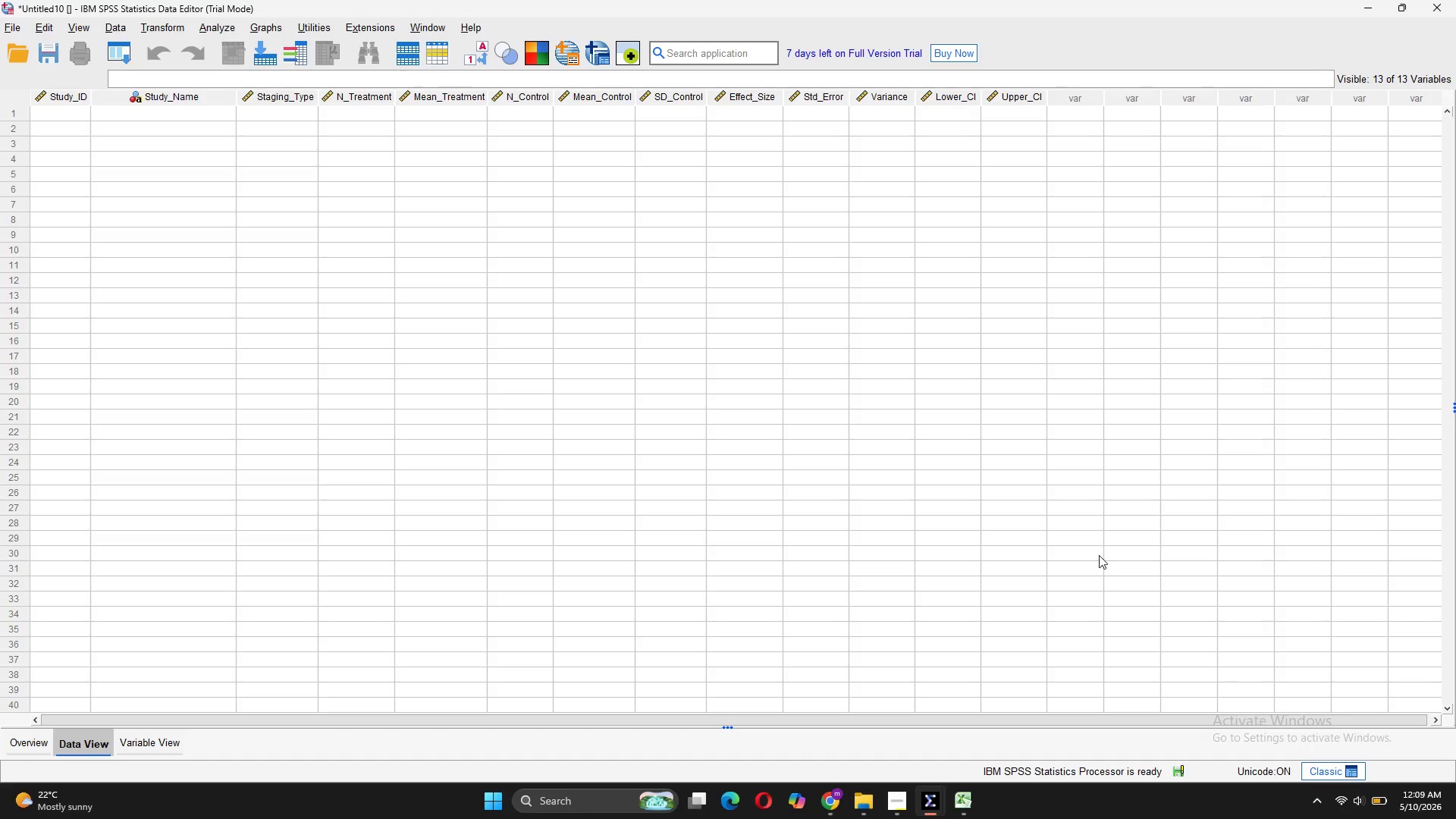 
scroll: coordinate [1075, 524], scroll_direction: up, amount: 6.0
 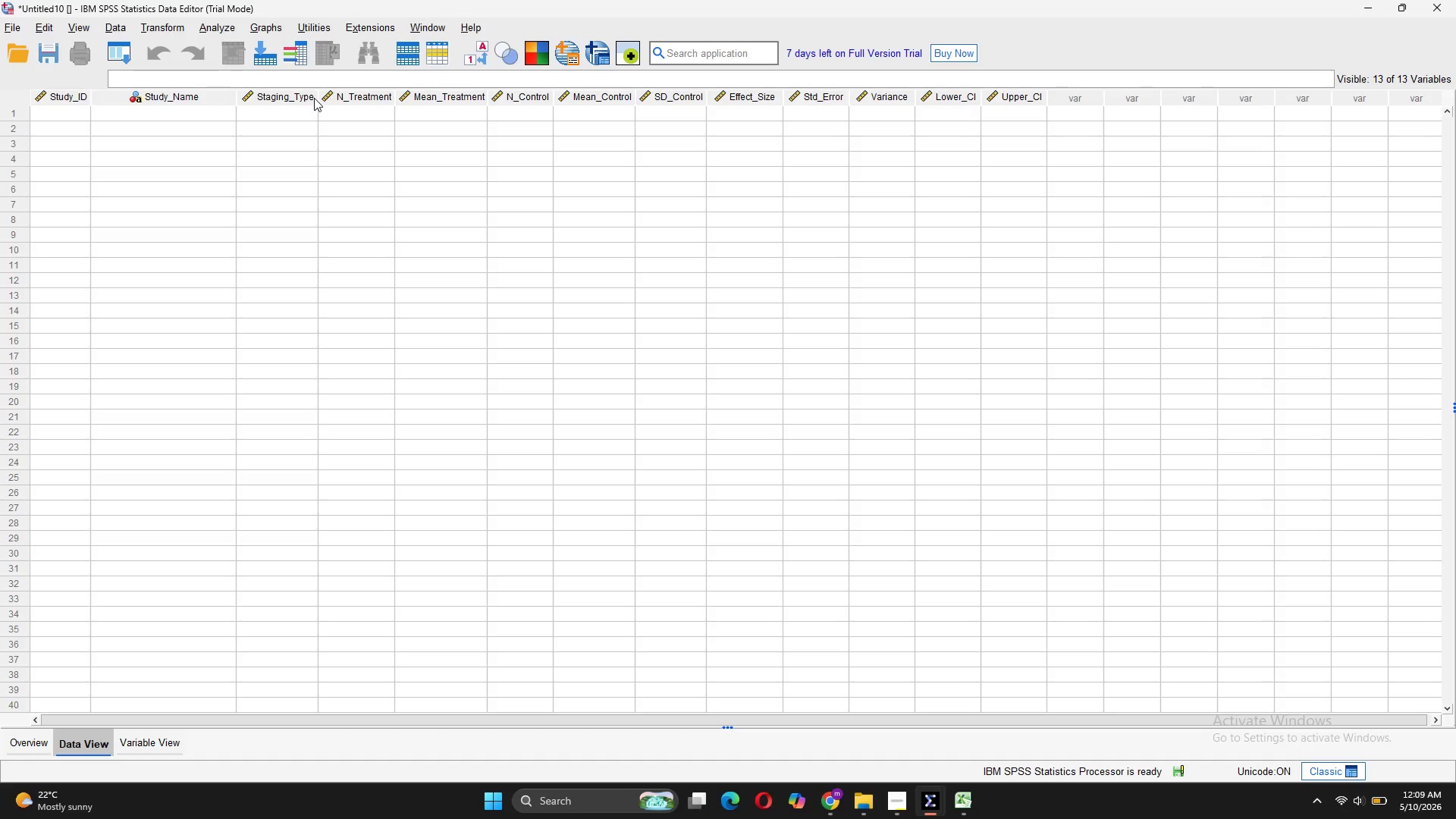 
left_click_drag(start_coordinate=[318, 96], to_coordinate=[356, 115])
 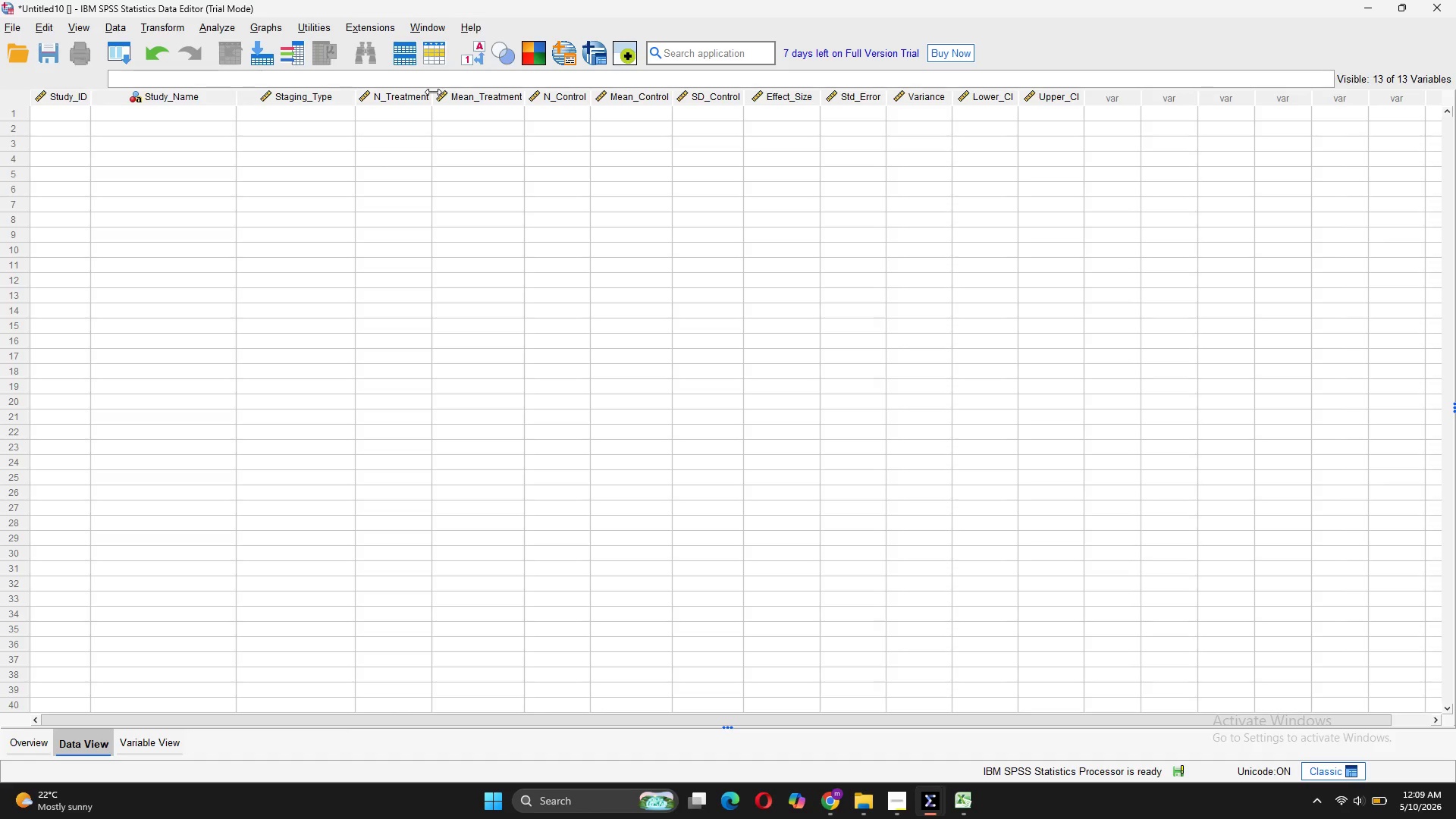 
left_click_drag(start_coordinate=[433, 92], to_coordinate=[463, 97])
 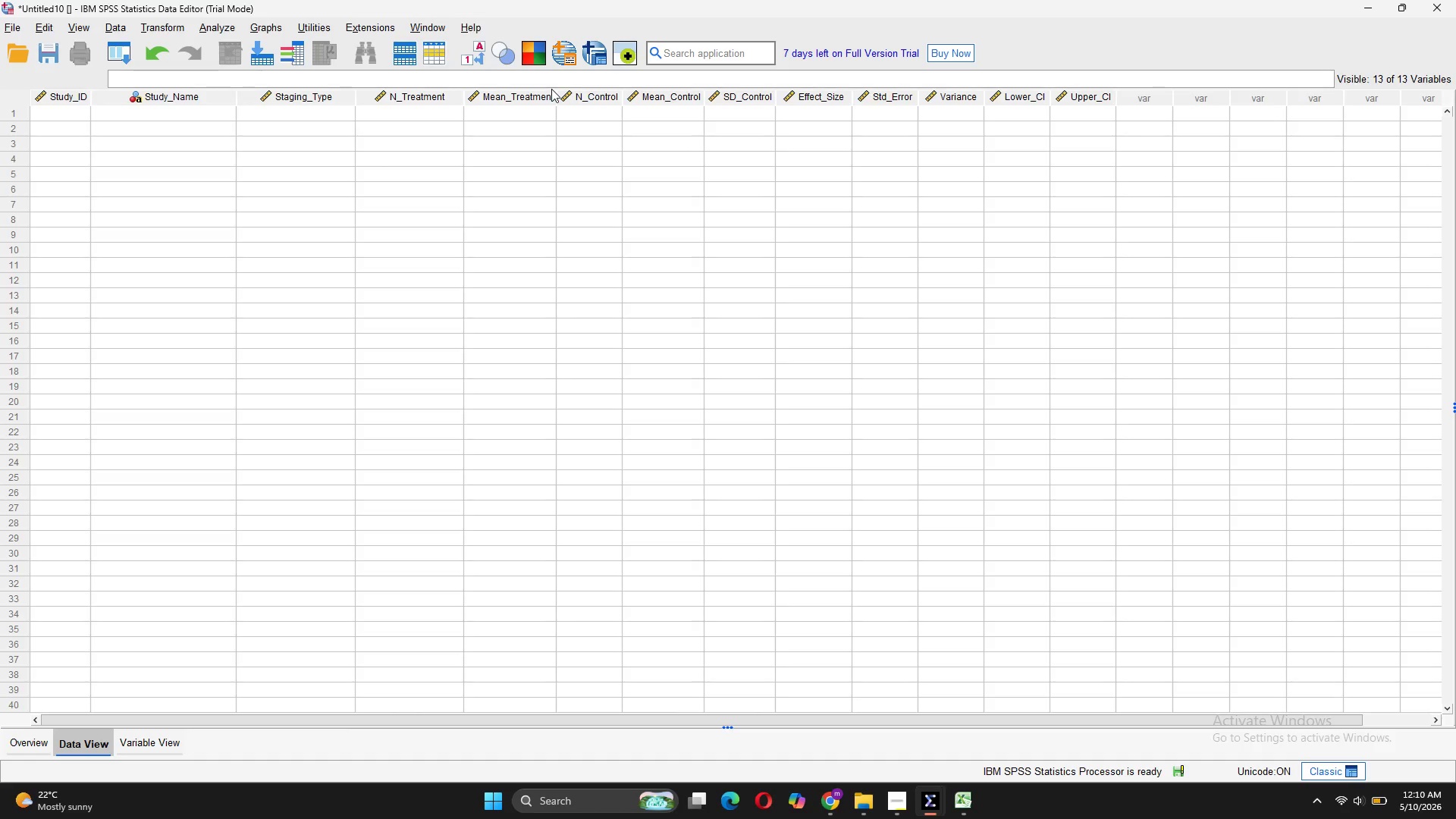 
left_click_drag(start_coordinate=[557, 96], to_coordinate=[578, 103])
 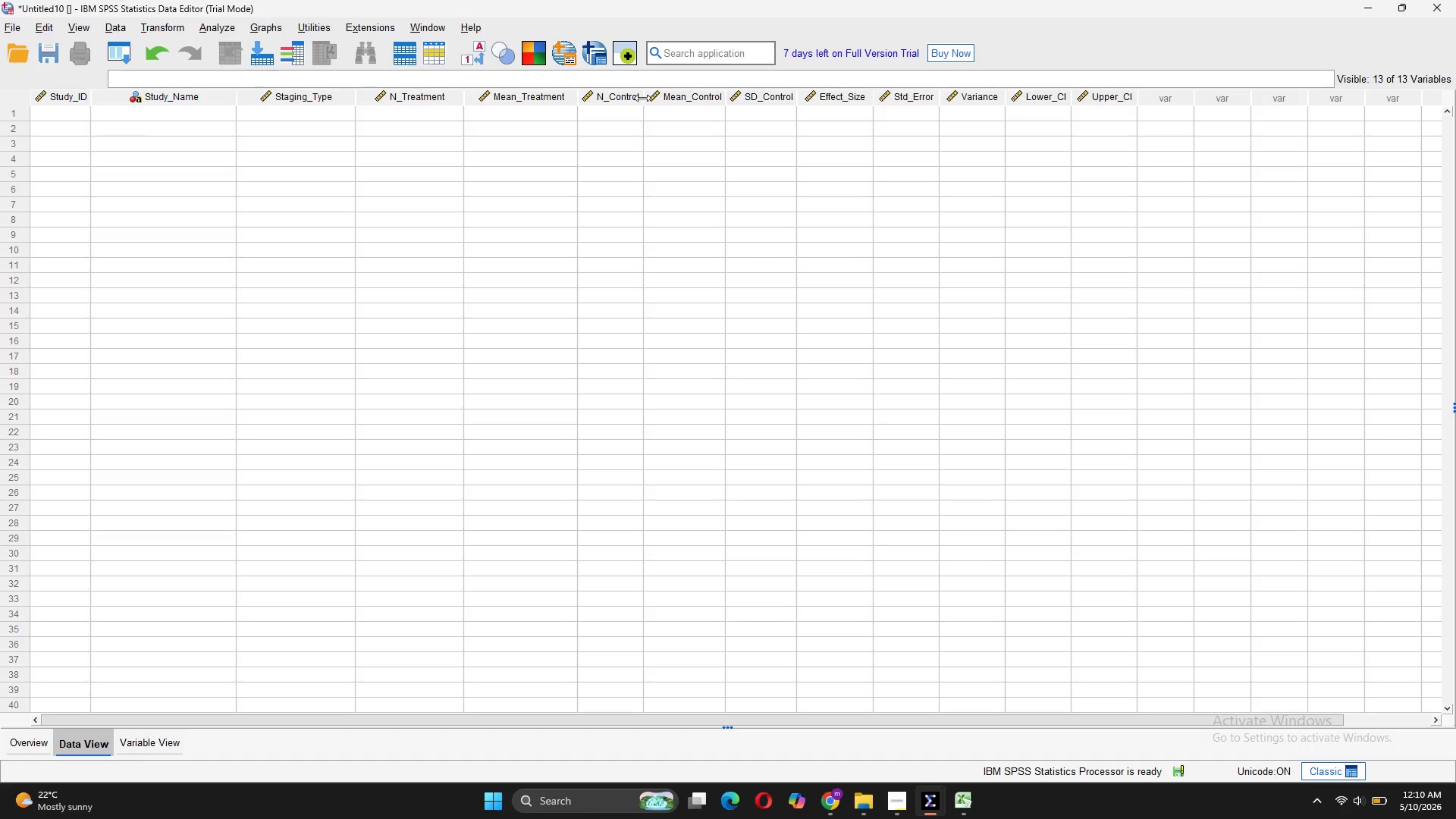 
left_click_drag(start_coordinate=[642, 98], to_coordinate=[666, 105])
 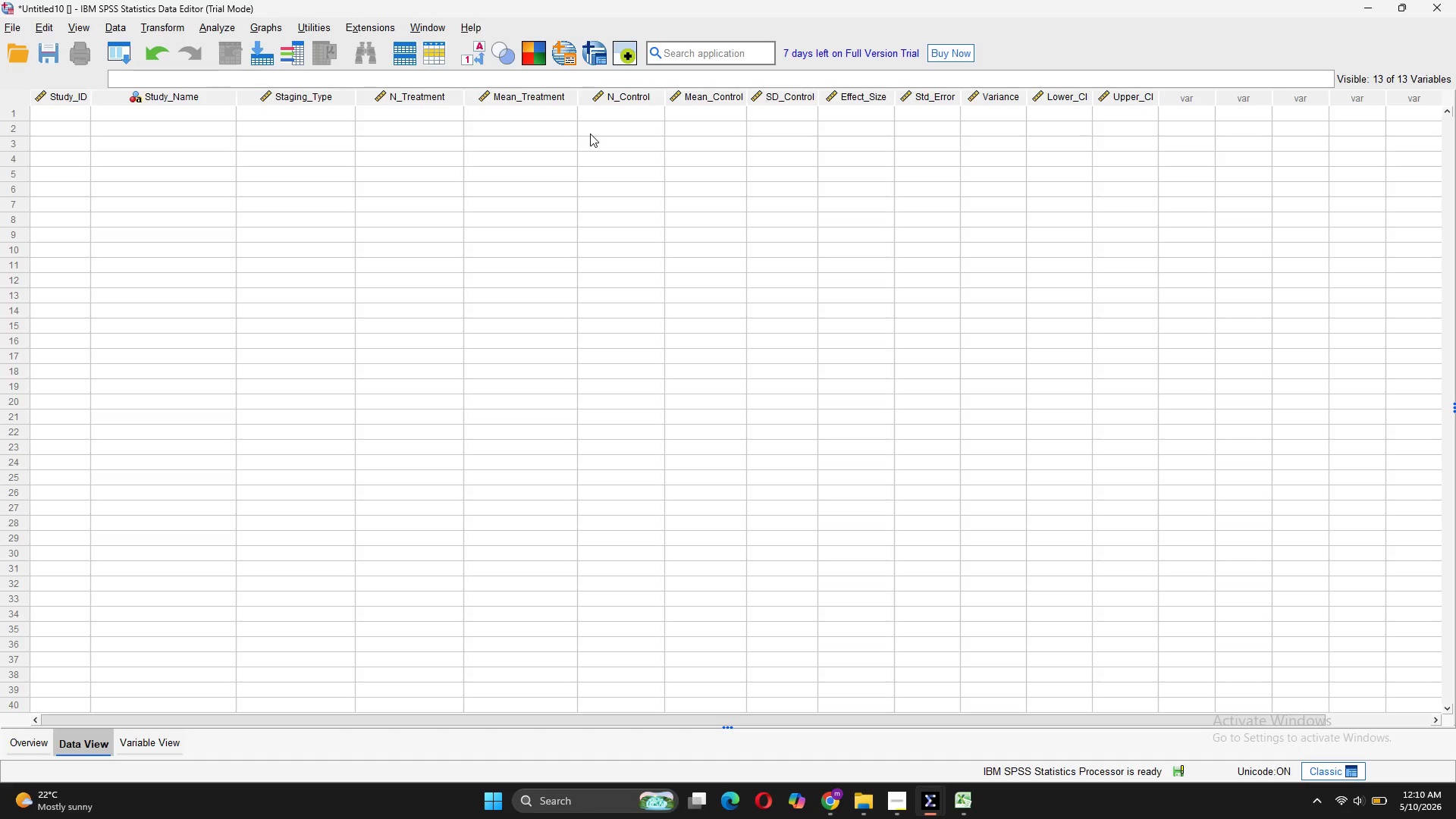 
wait(16.25)
 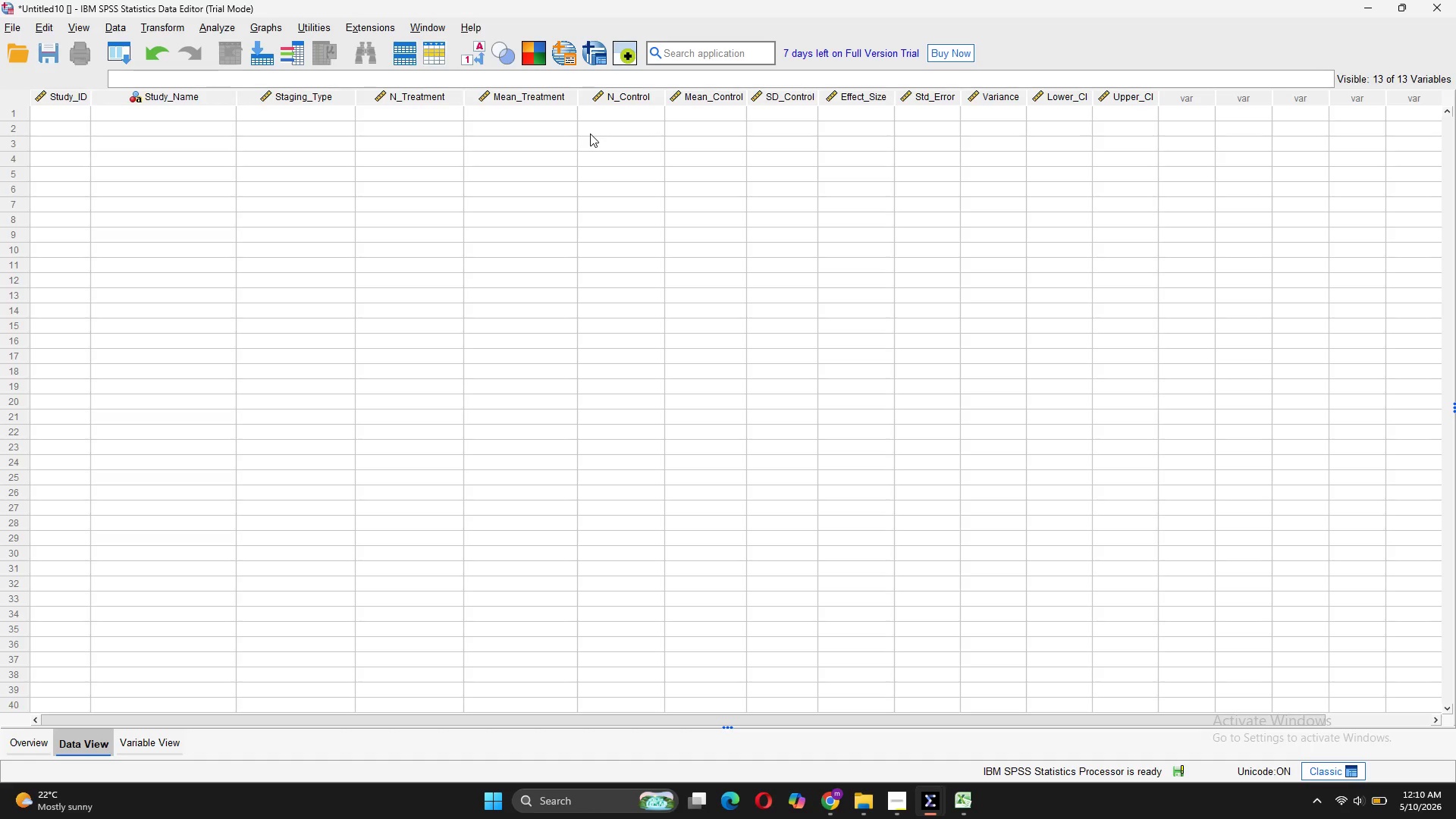 
double_click([77, 112])
 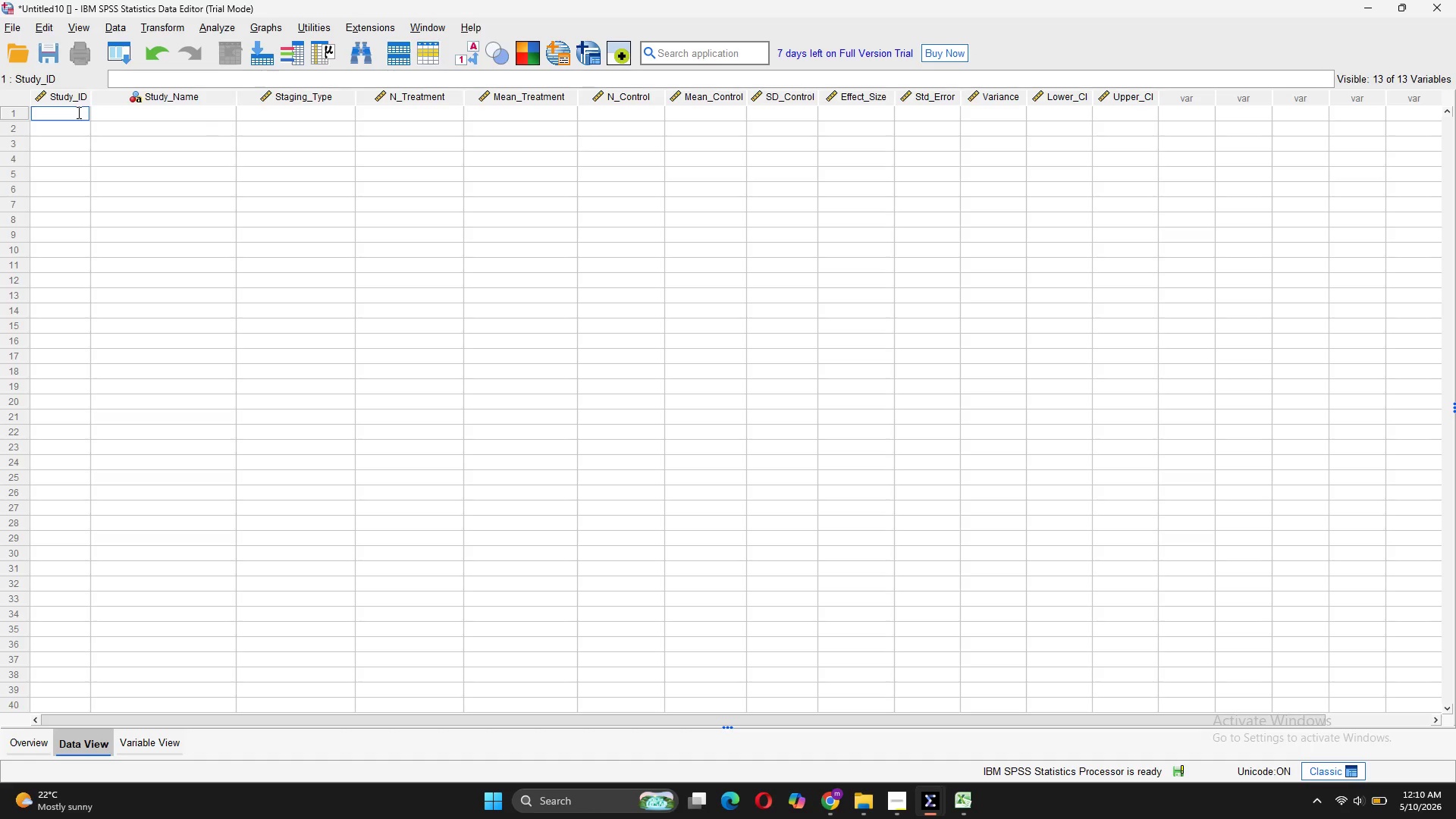 
key(1)
 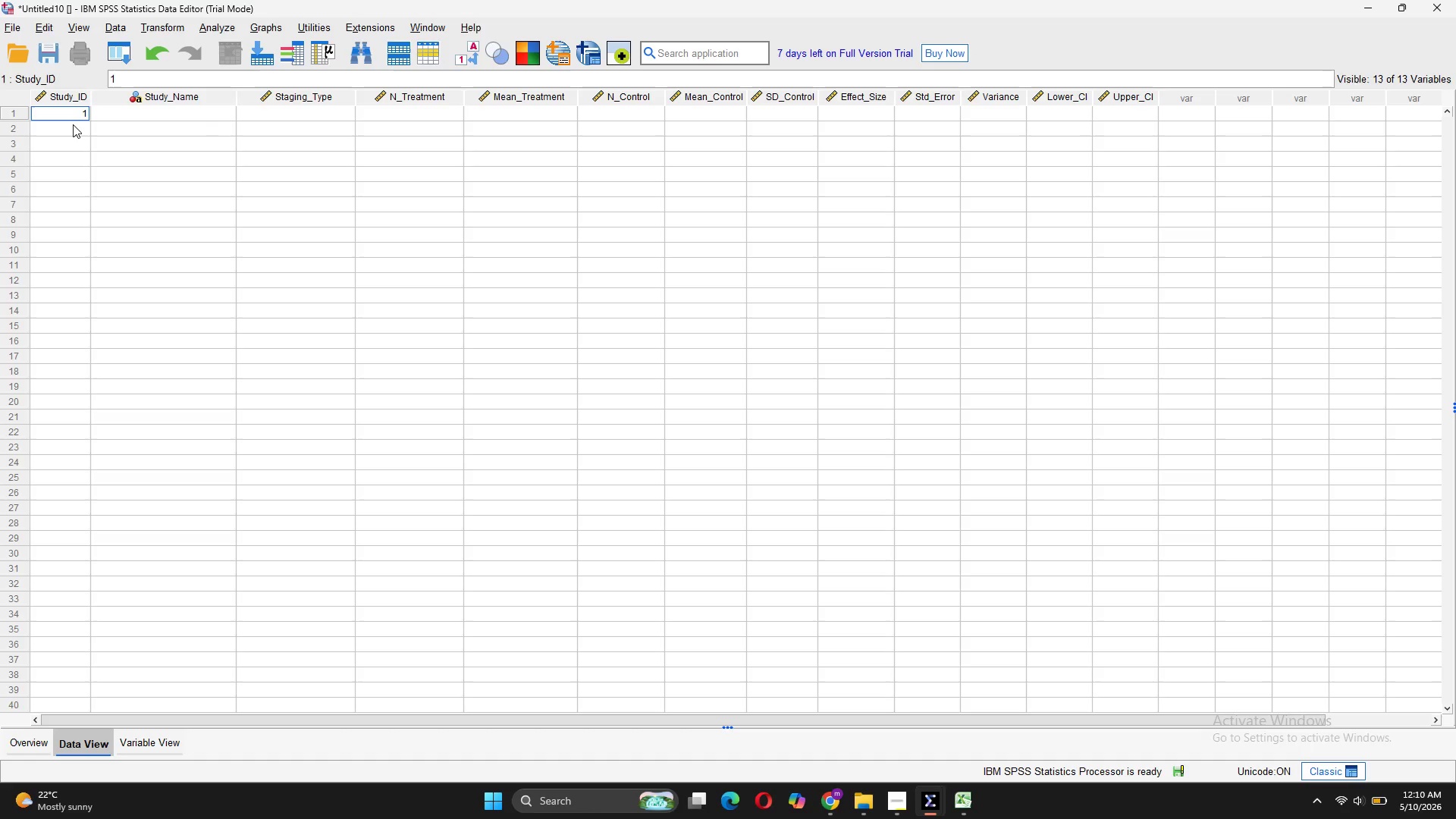 
left_click([73, 124])
 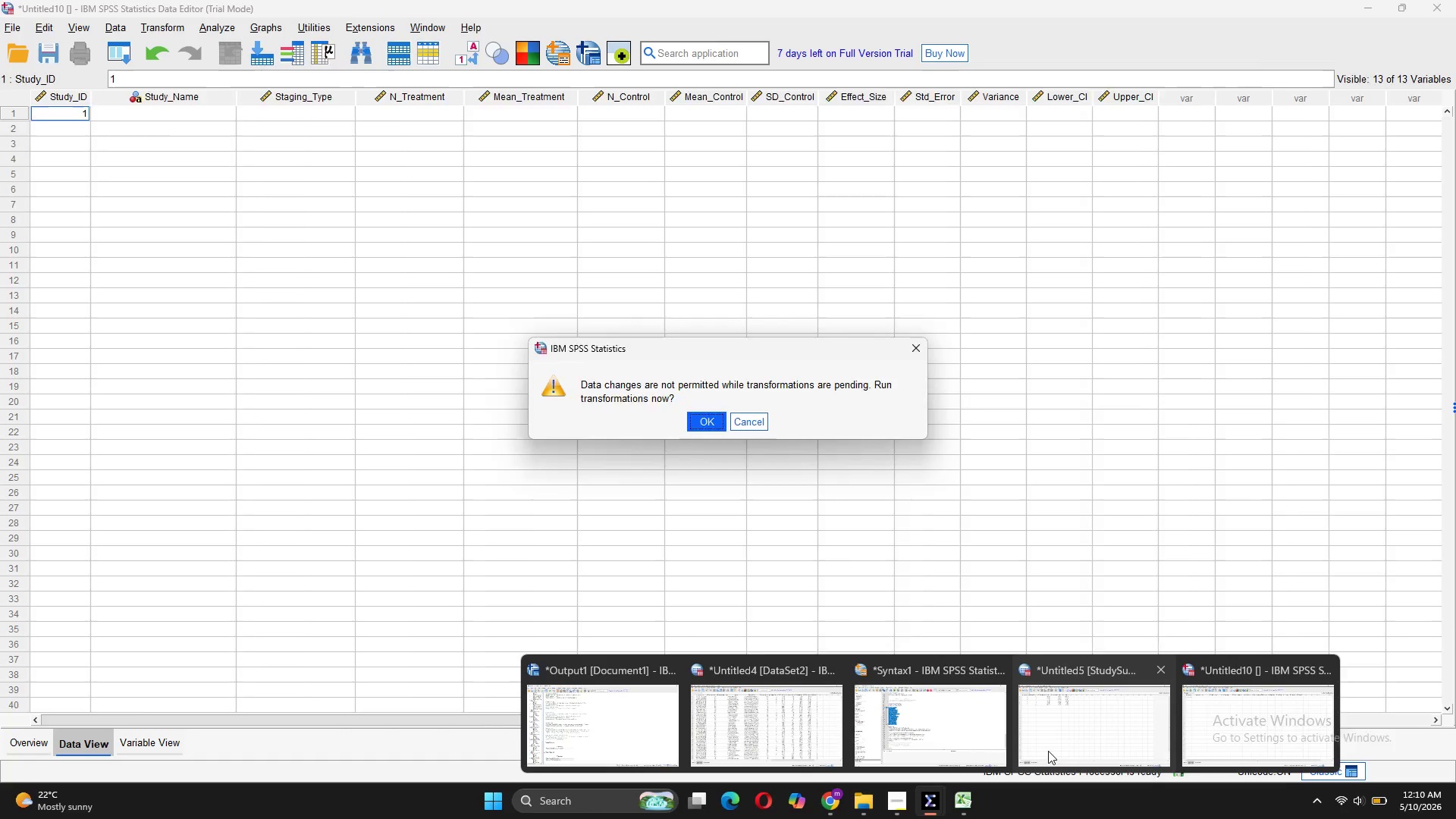 
wait(6.58)
 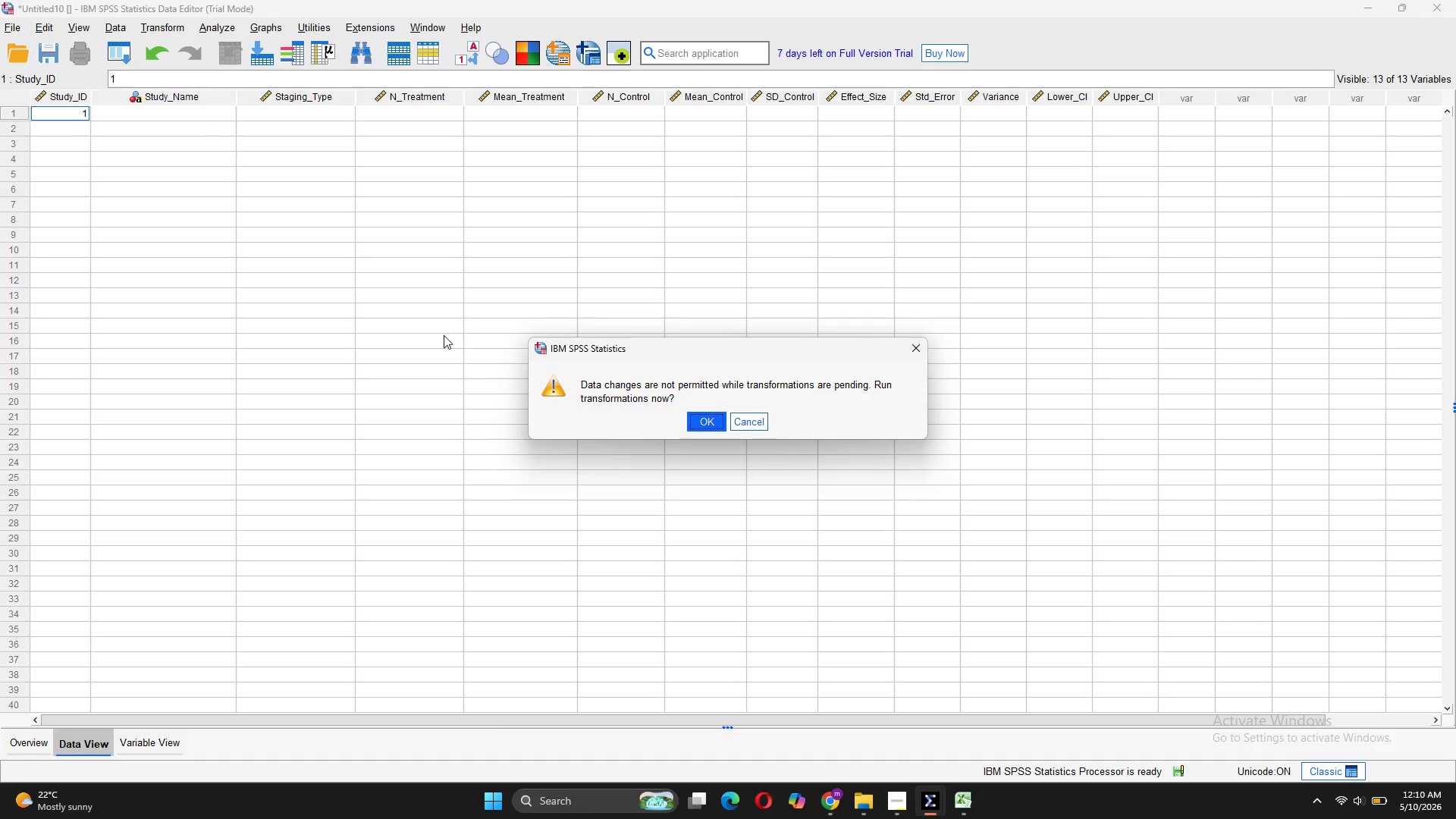 
left_click([983, 753])
 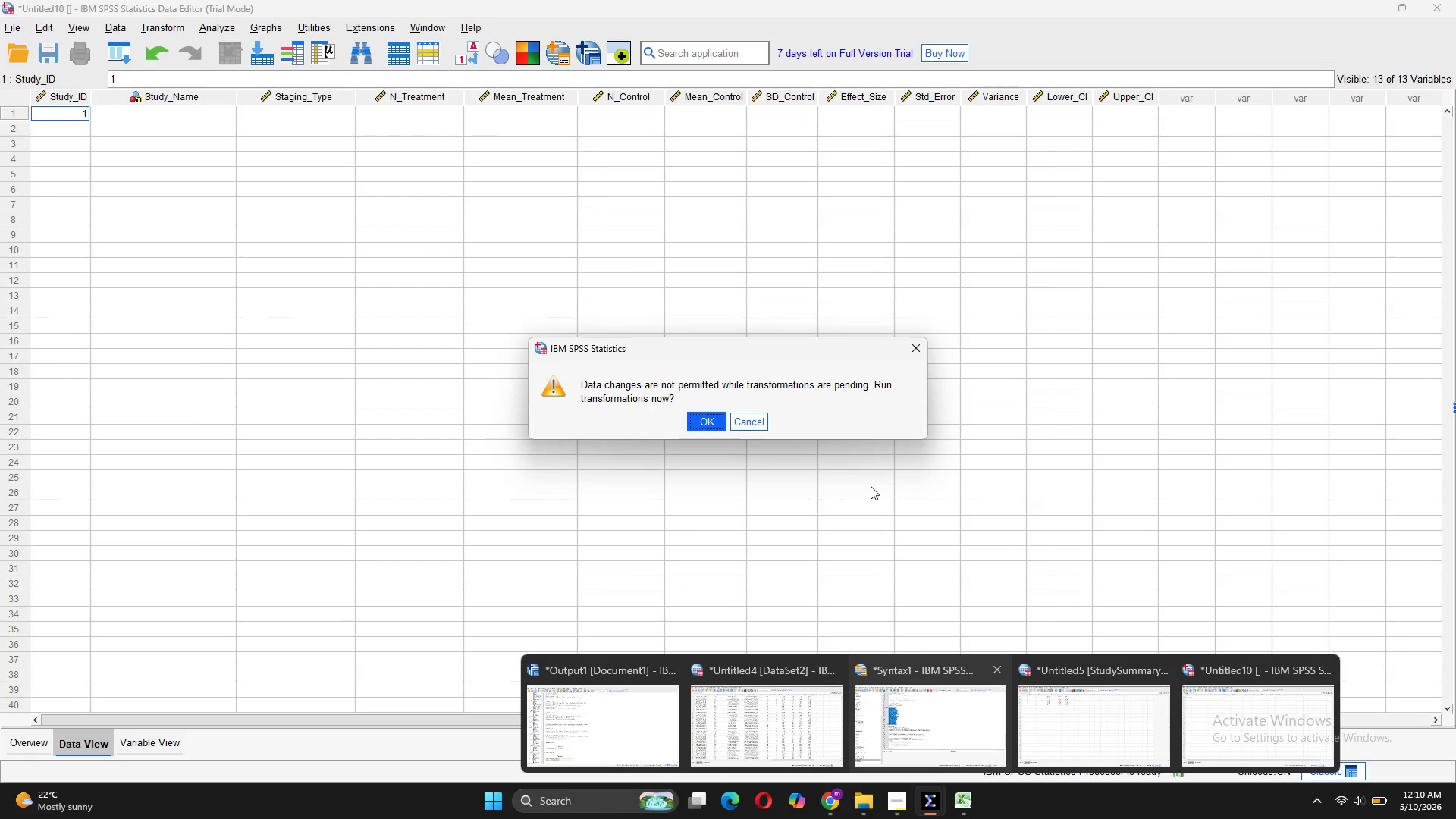 
left_click([712, 422])
 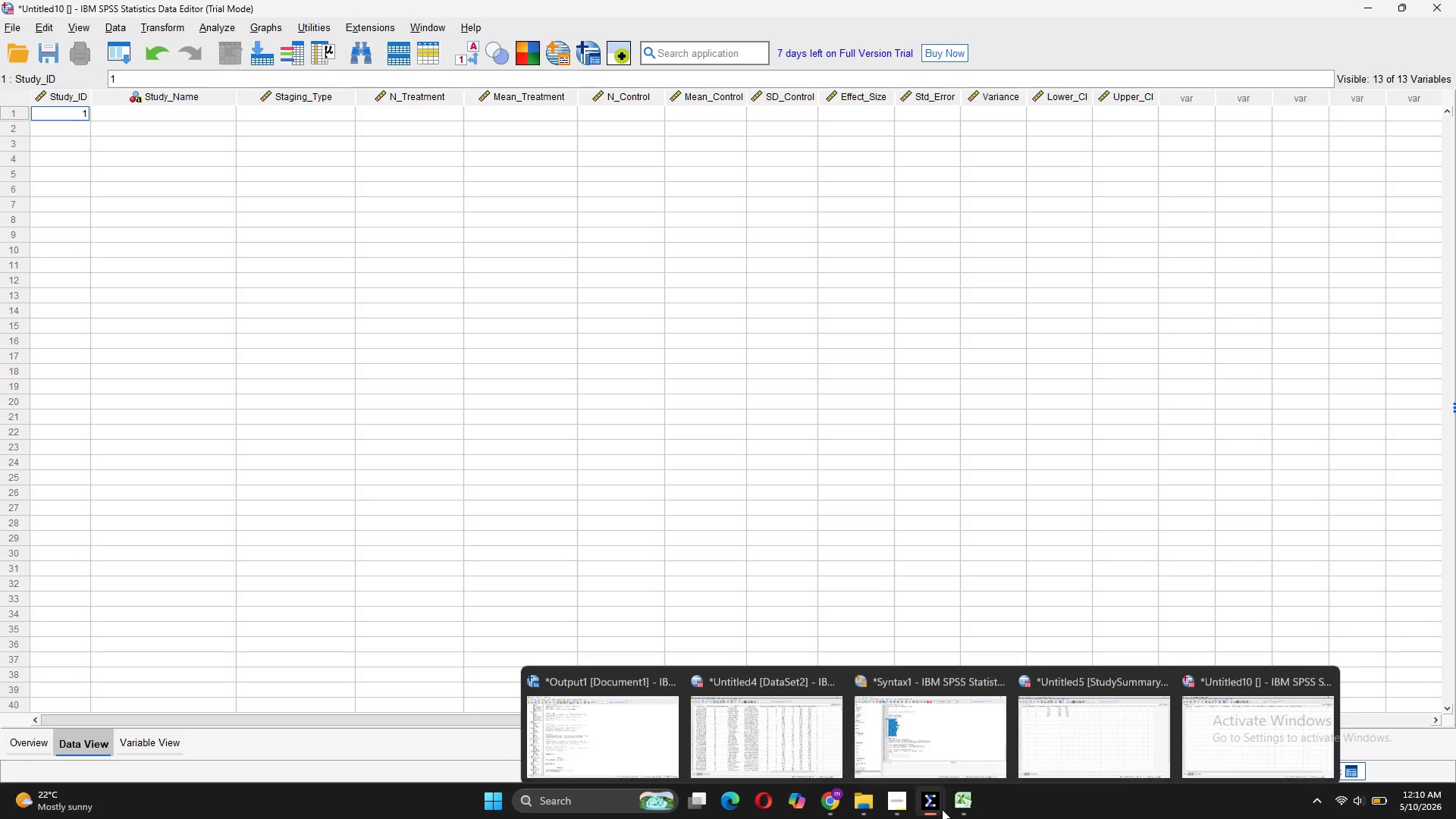 
left_click([940, 748])
 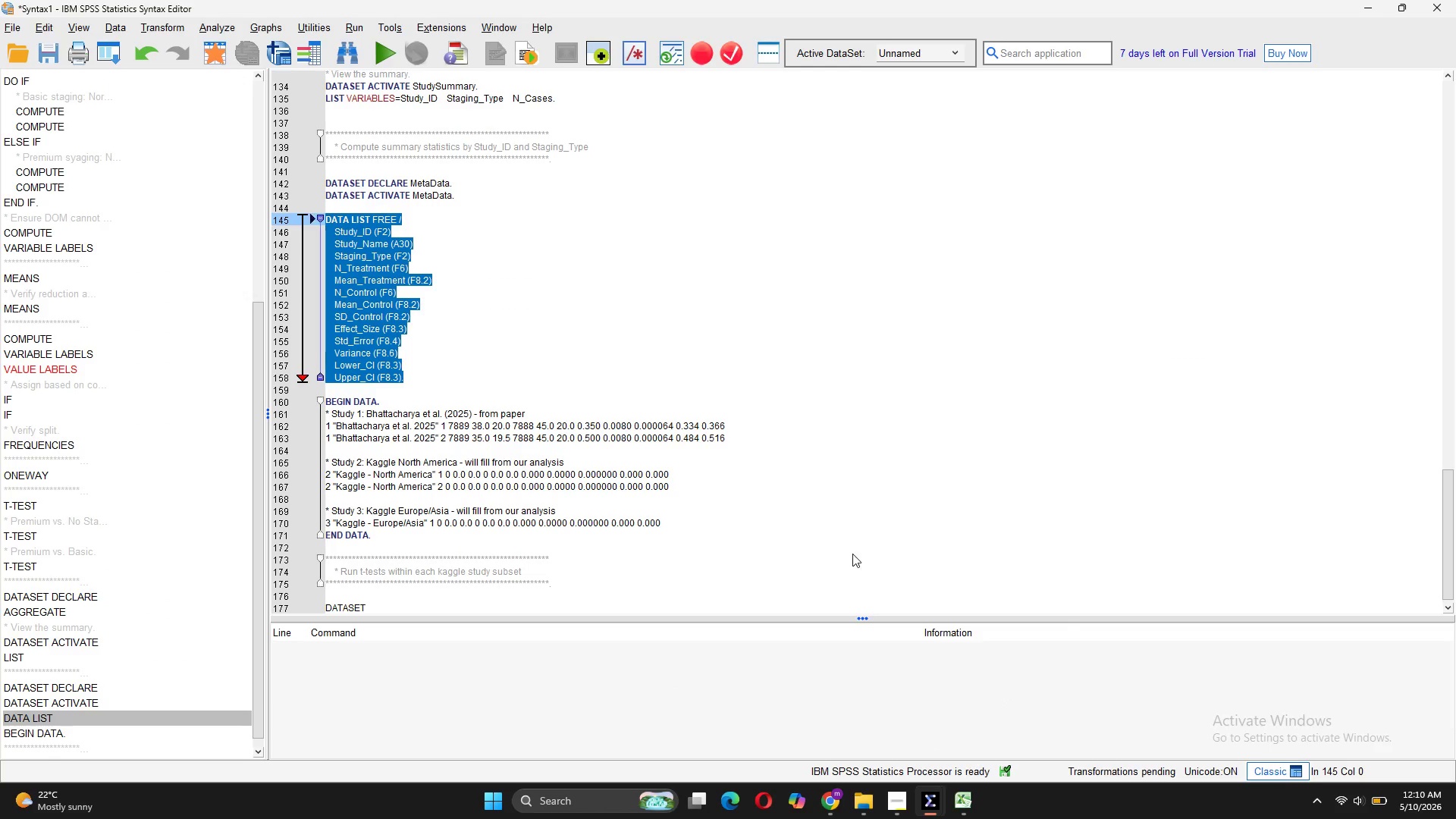 
scroll: coordinate [852, 554], scroll_direction: down, amount: 9.0
 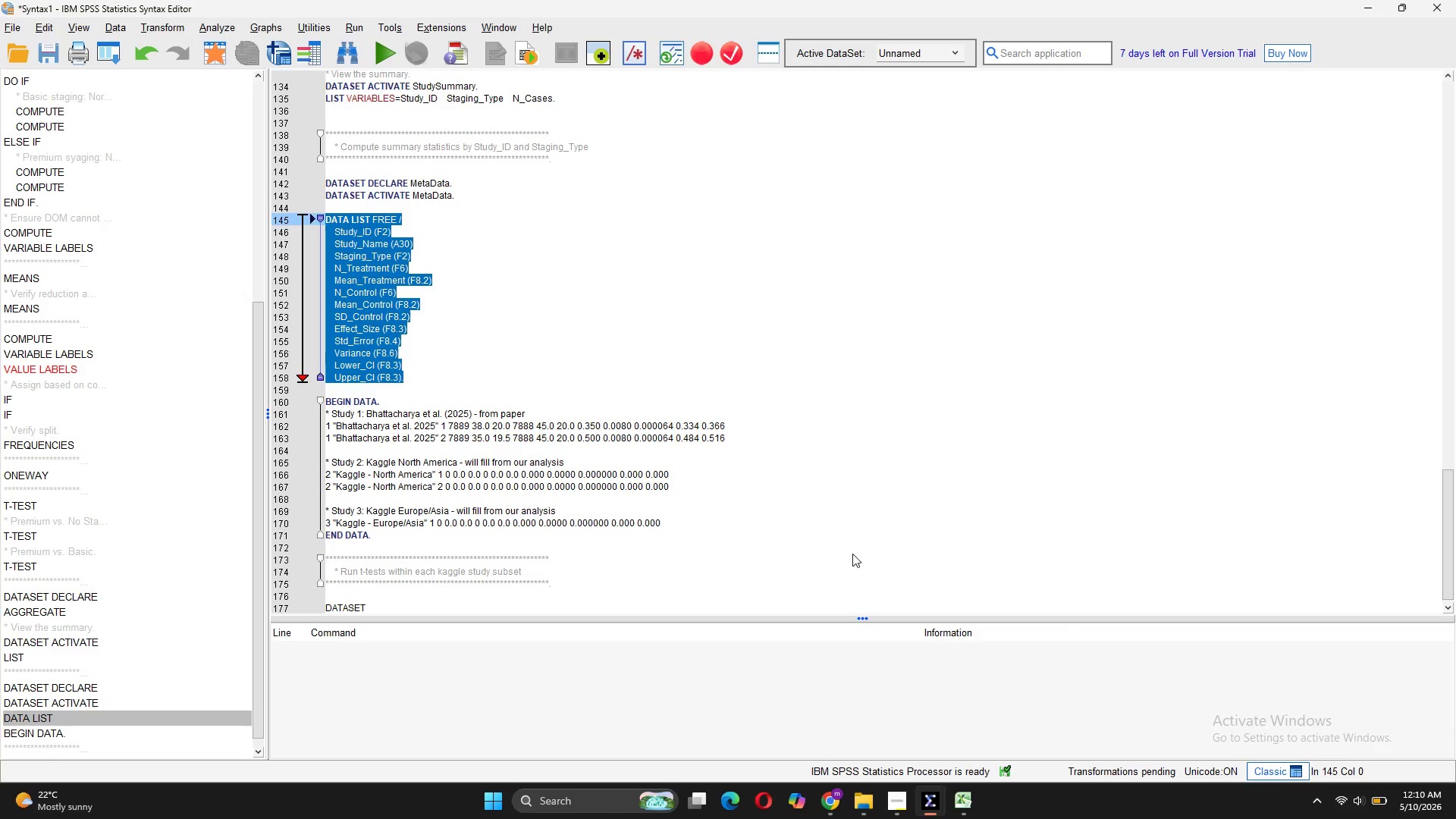 
left_click([852, 554])
 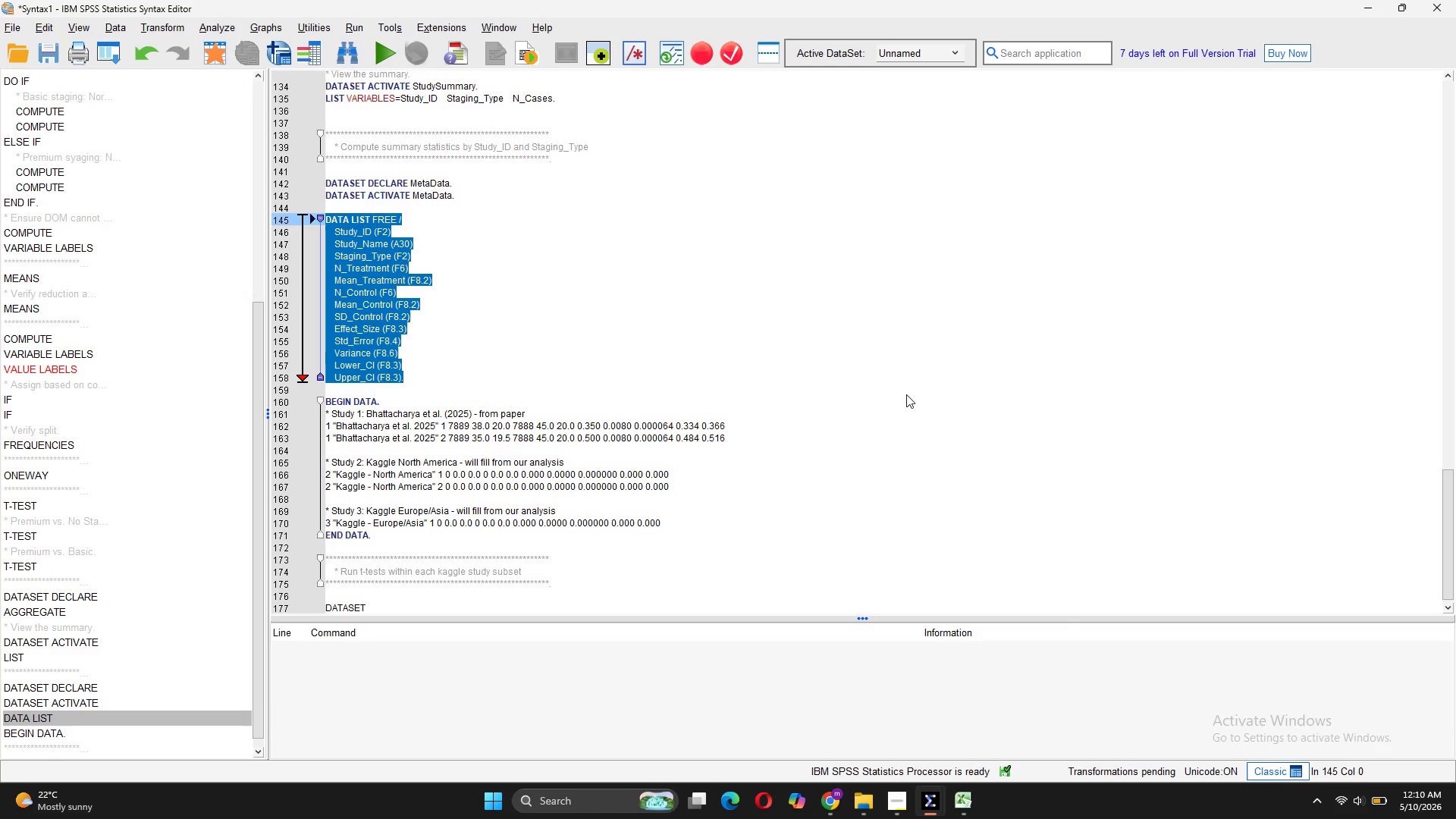 
scroll: coordinate [852, 554], scroll_direction: down, amount: 2.0
 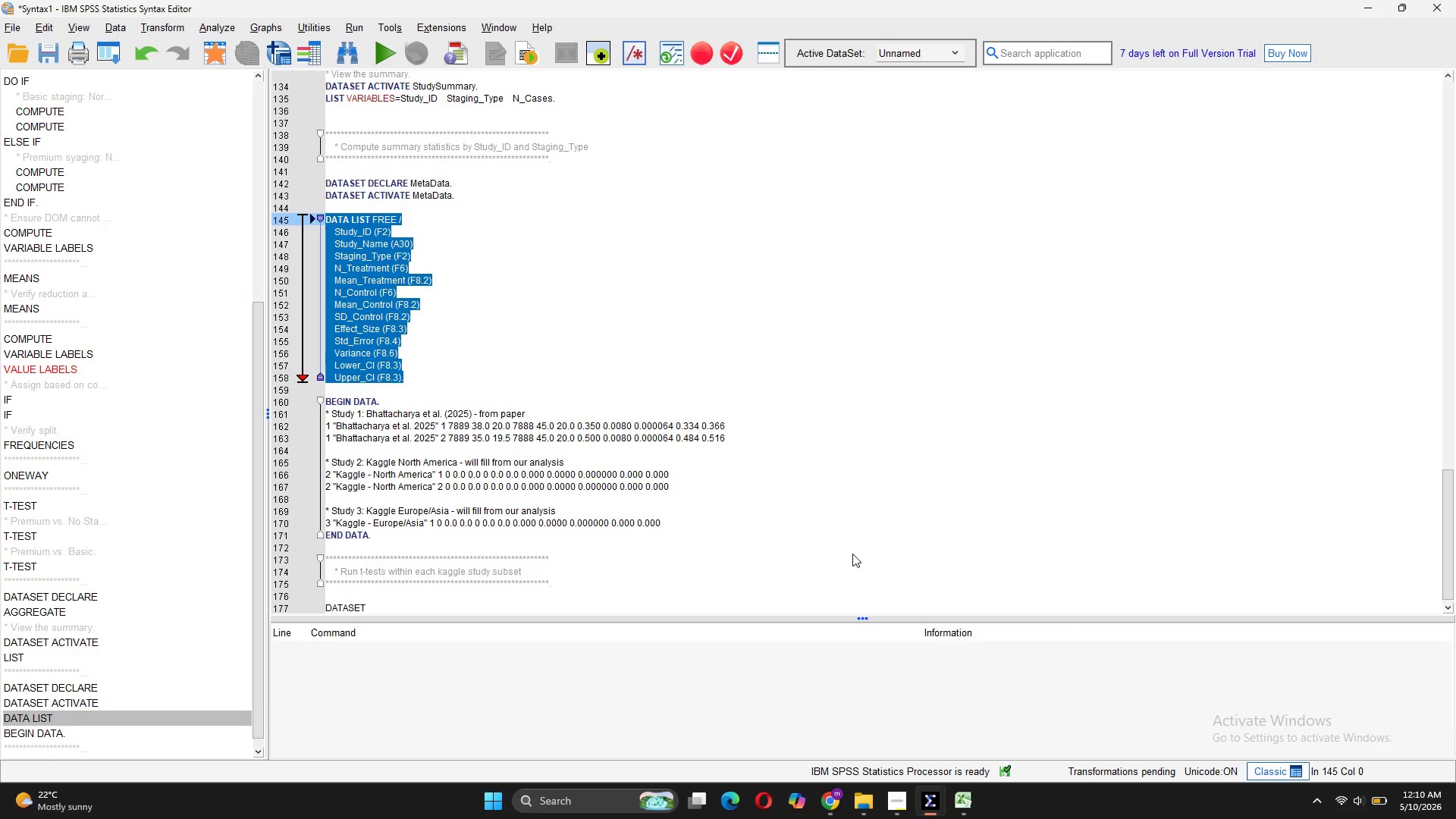 
double_click([906, 394])
 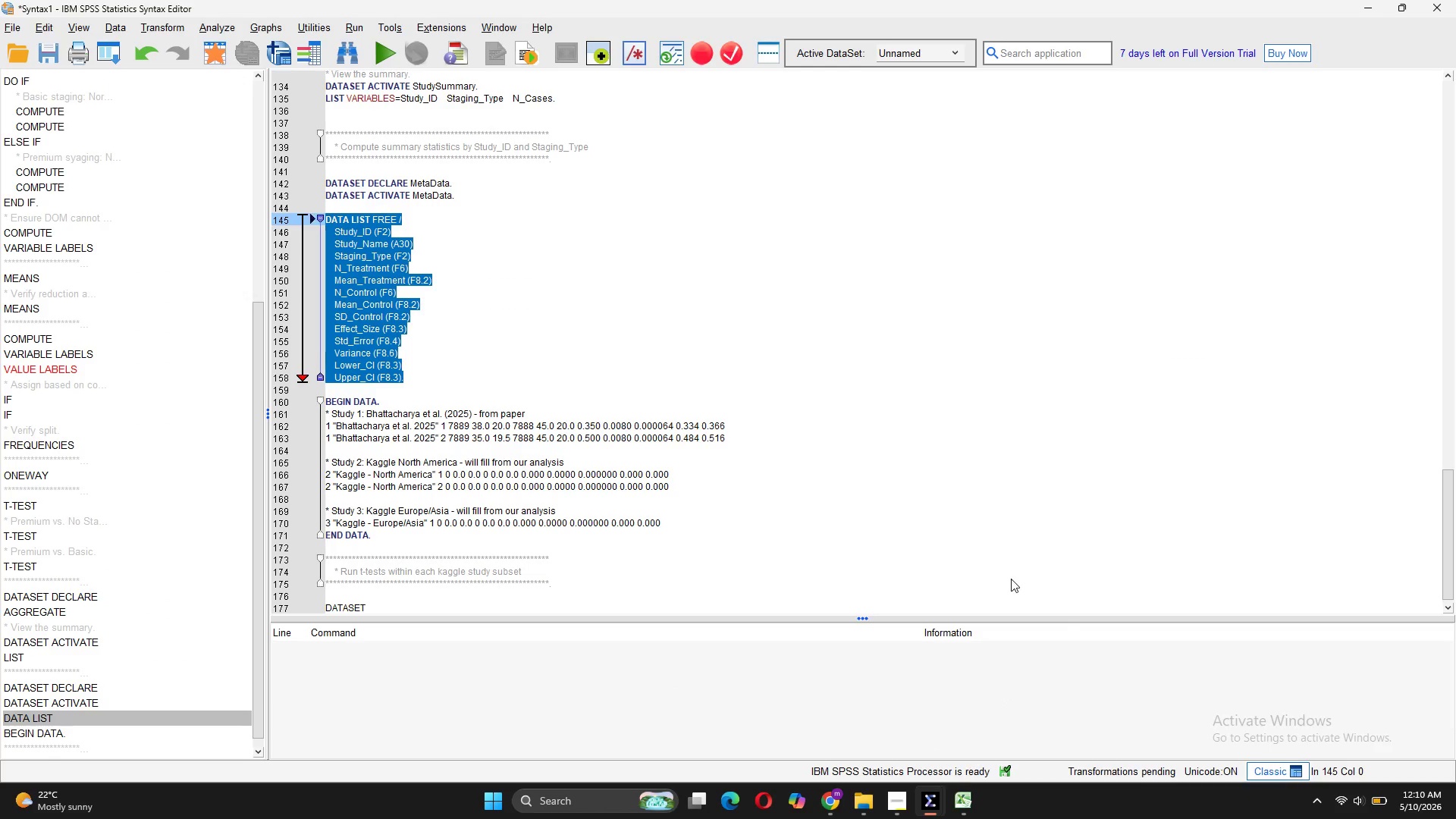 
double_click([1112, 361])
 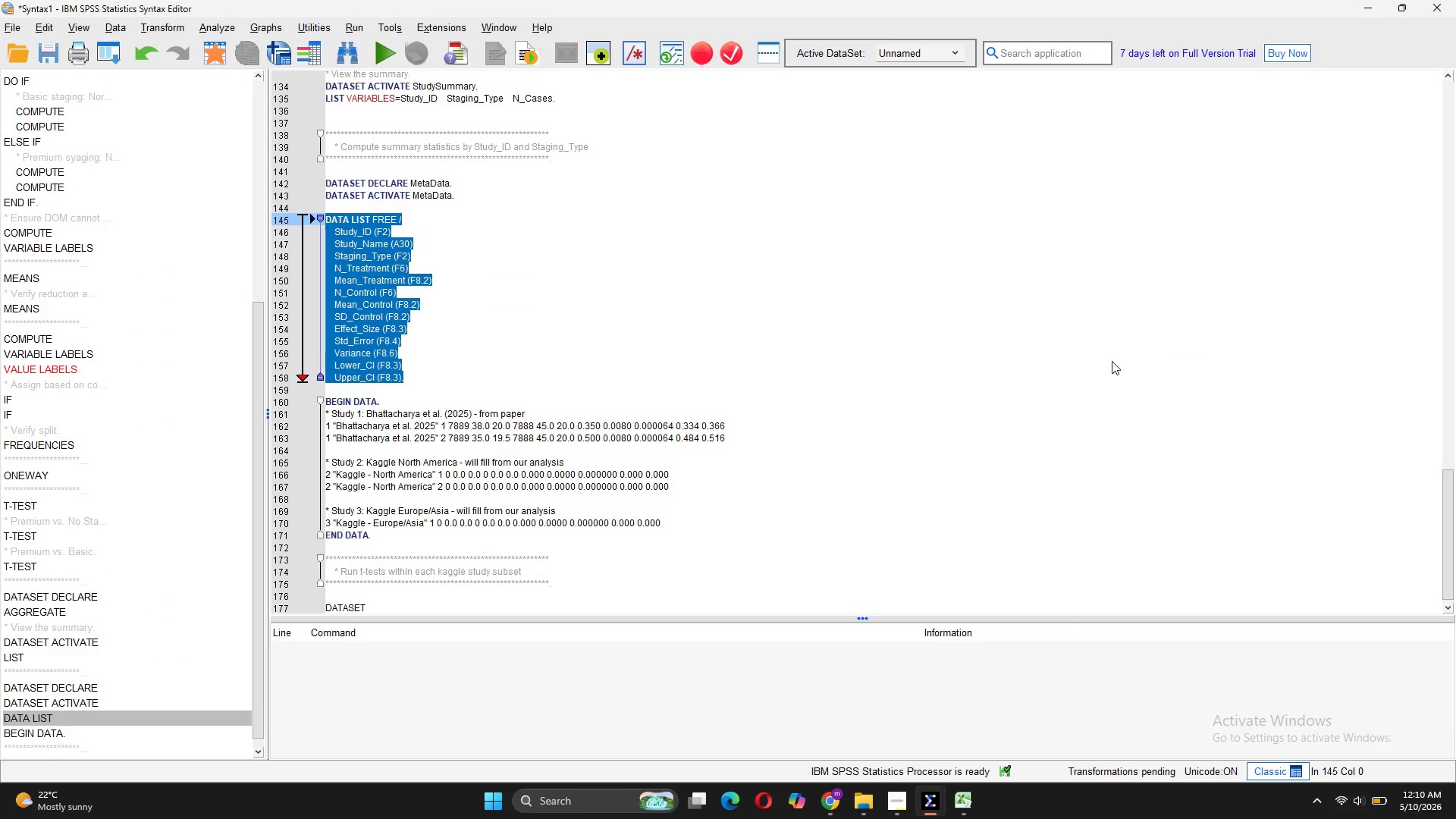 
scroll: coordinate [1112, 361], scroll_direction: none, amount: 0.0
 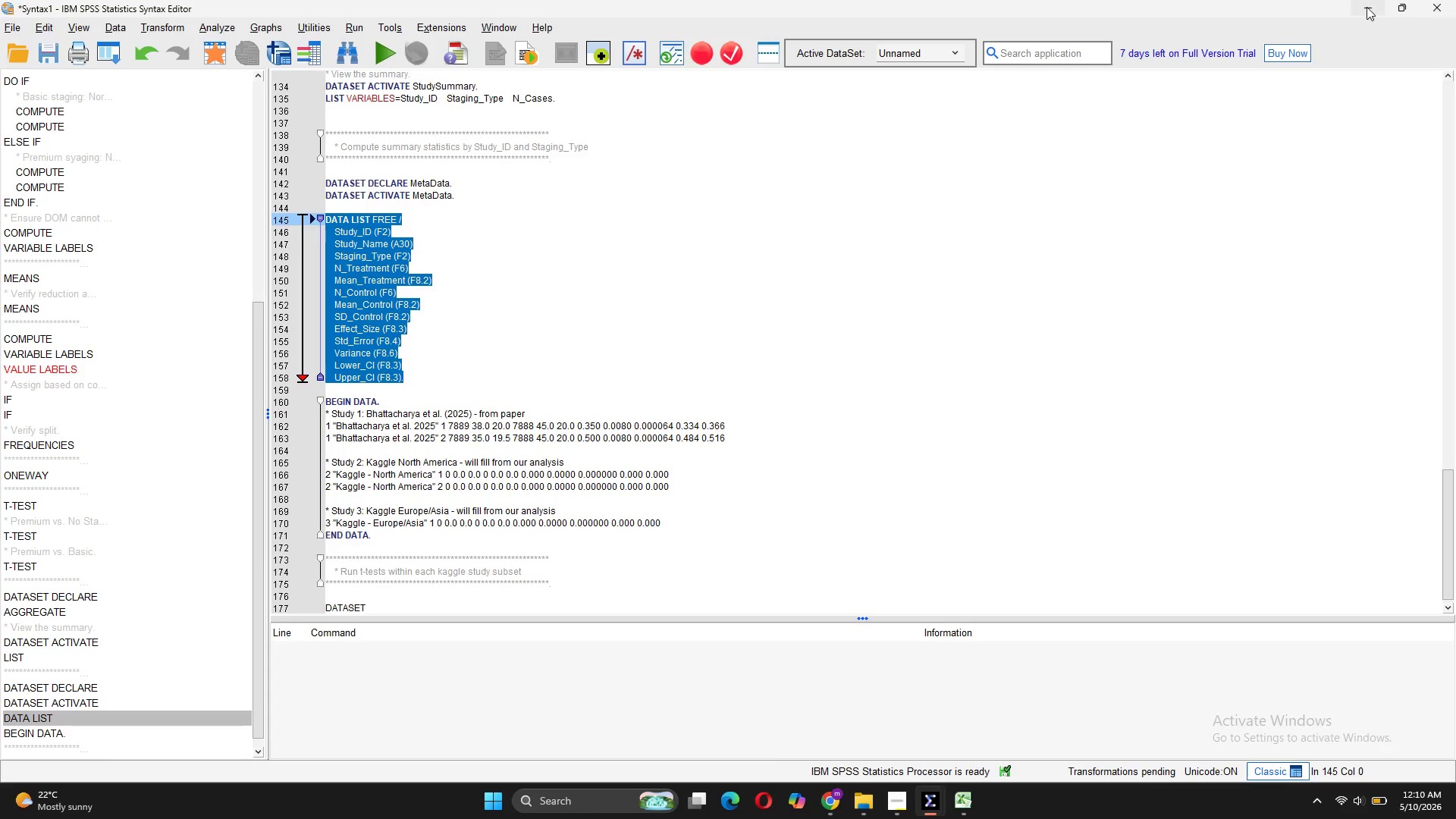 
left_click([1367, 7])
 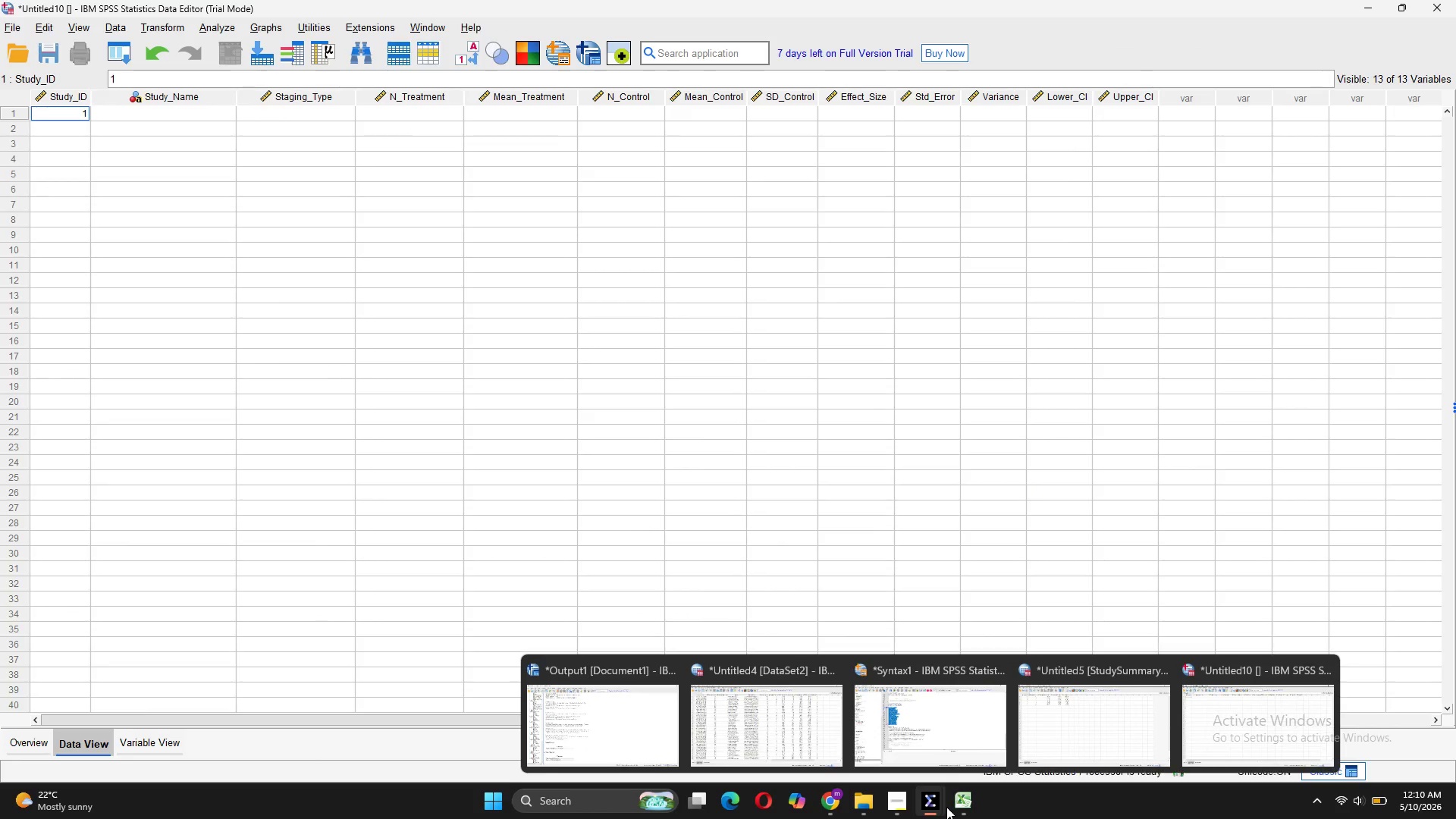 
left_click([934, 721])
 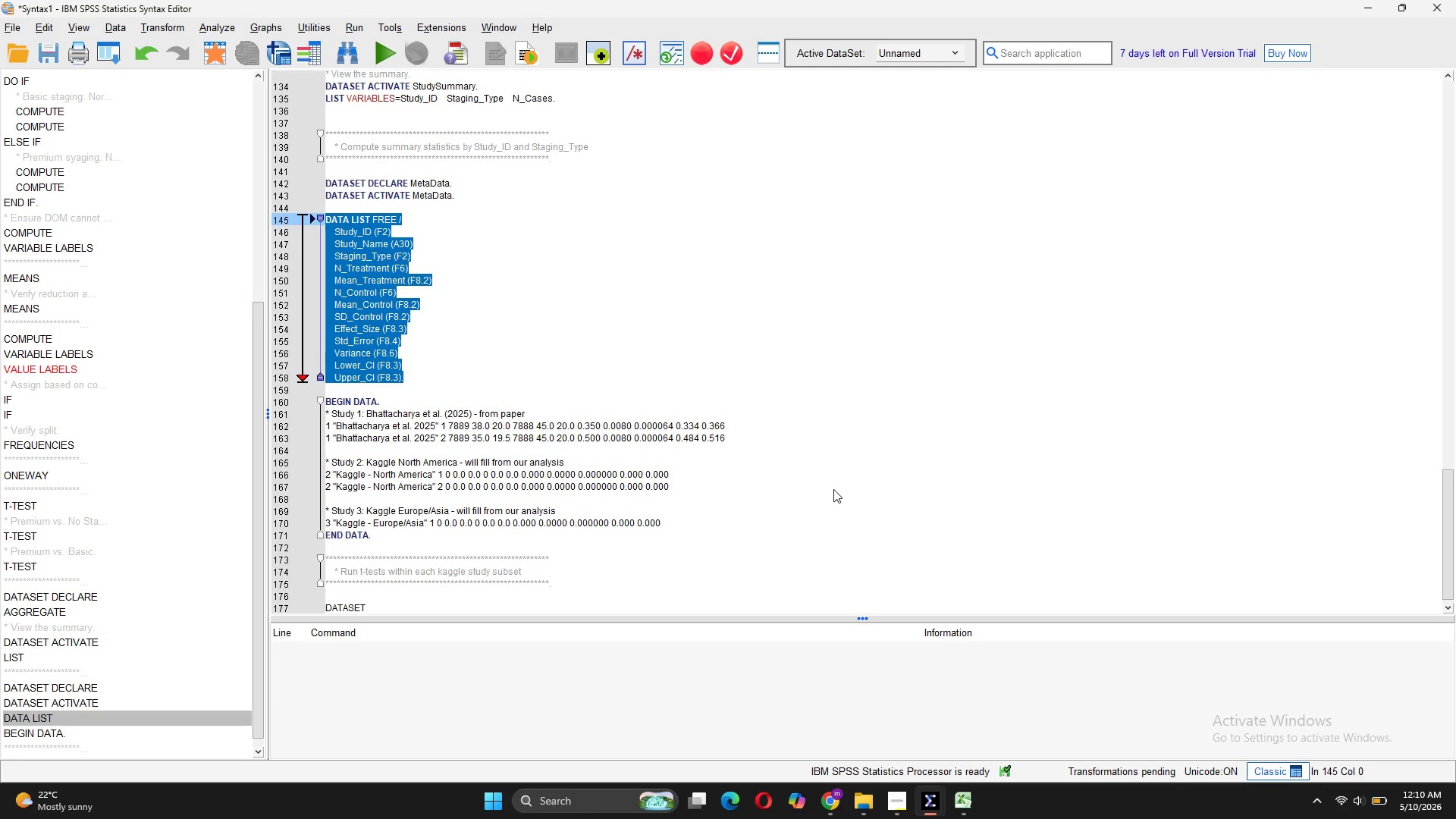 
double_click([833, 489])
 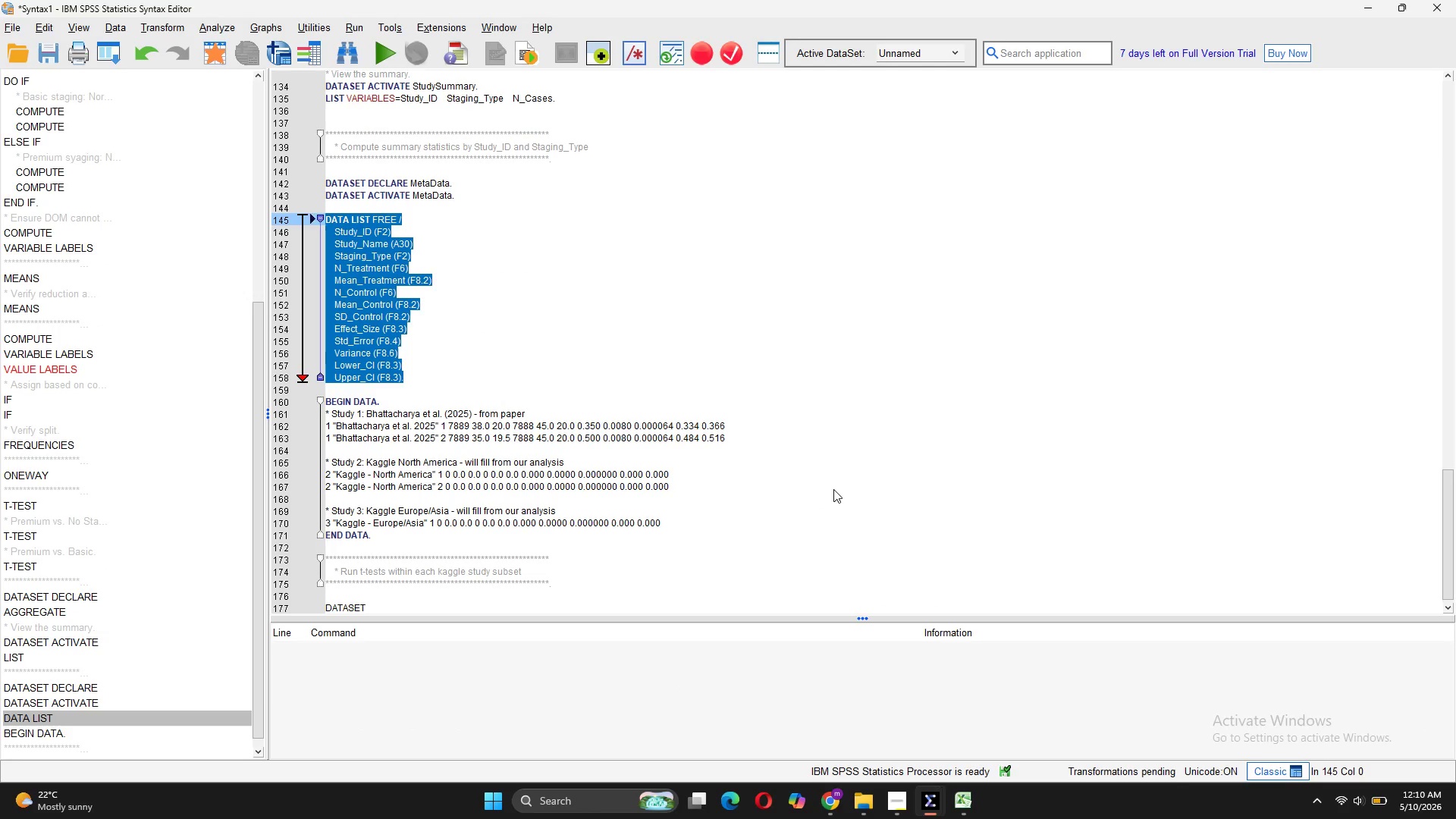 
triple_click([833, 489])
 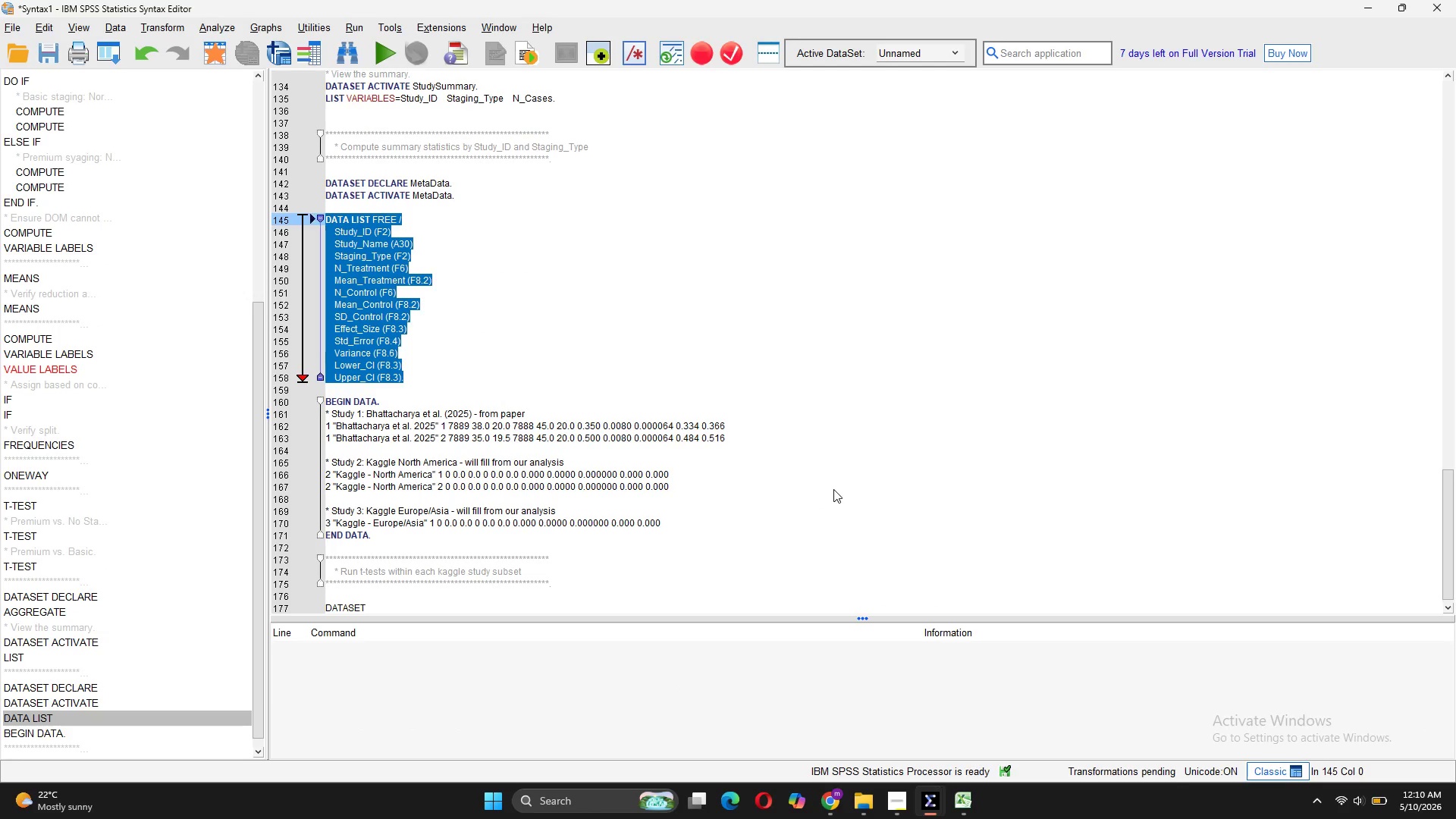 
triple_click([833, 489])
 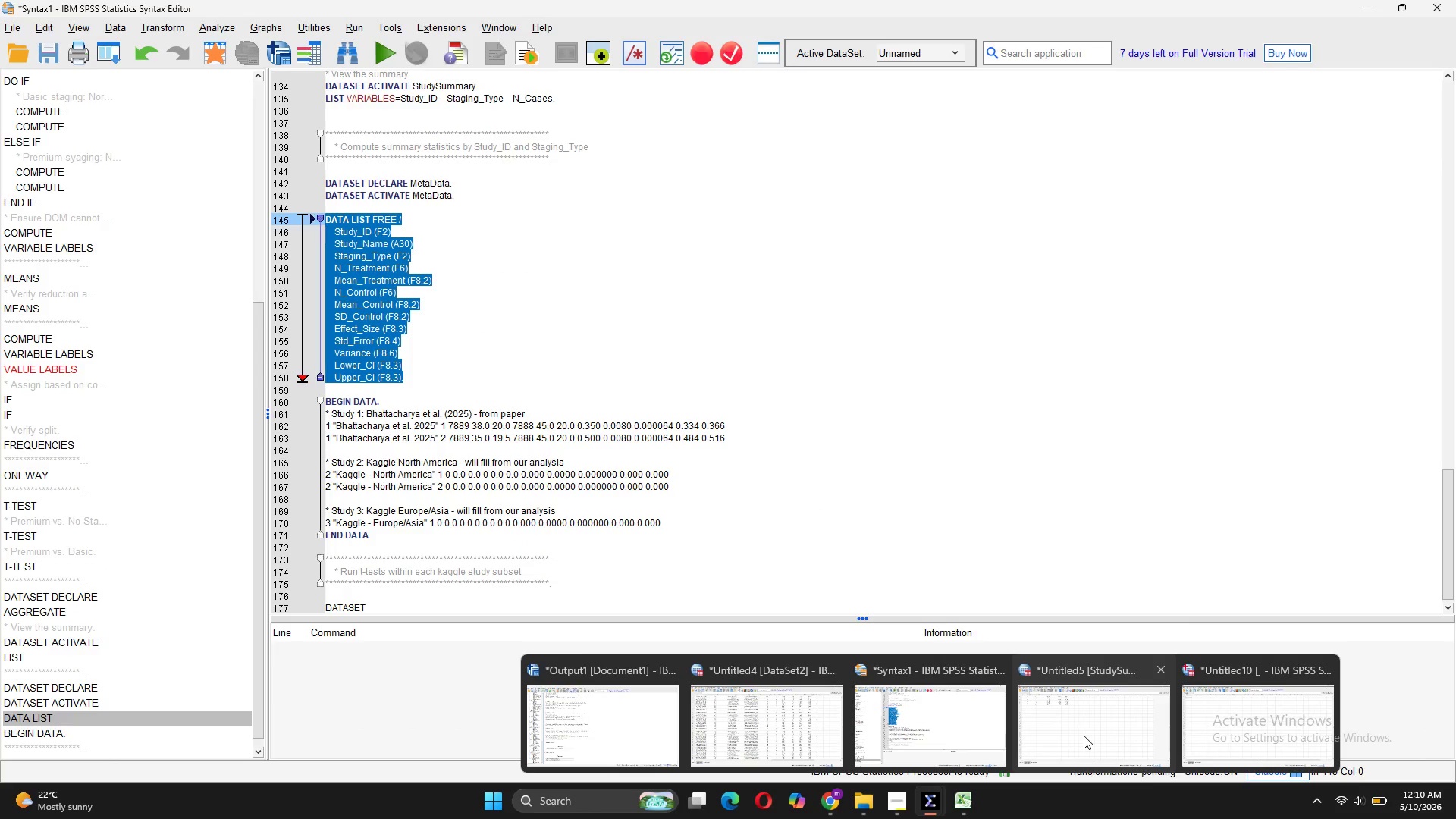 
left_click([1084, 736])
 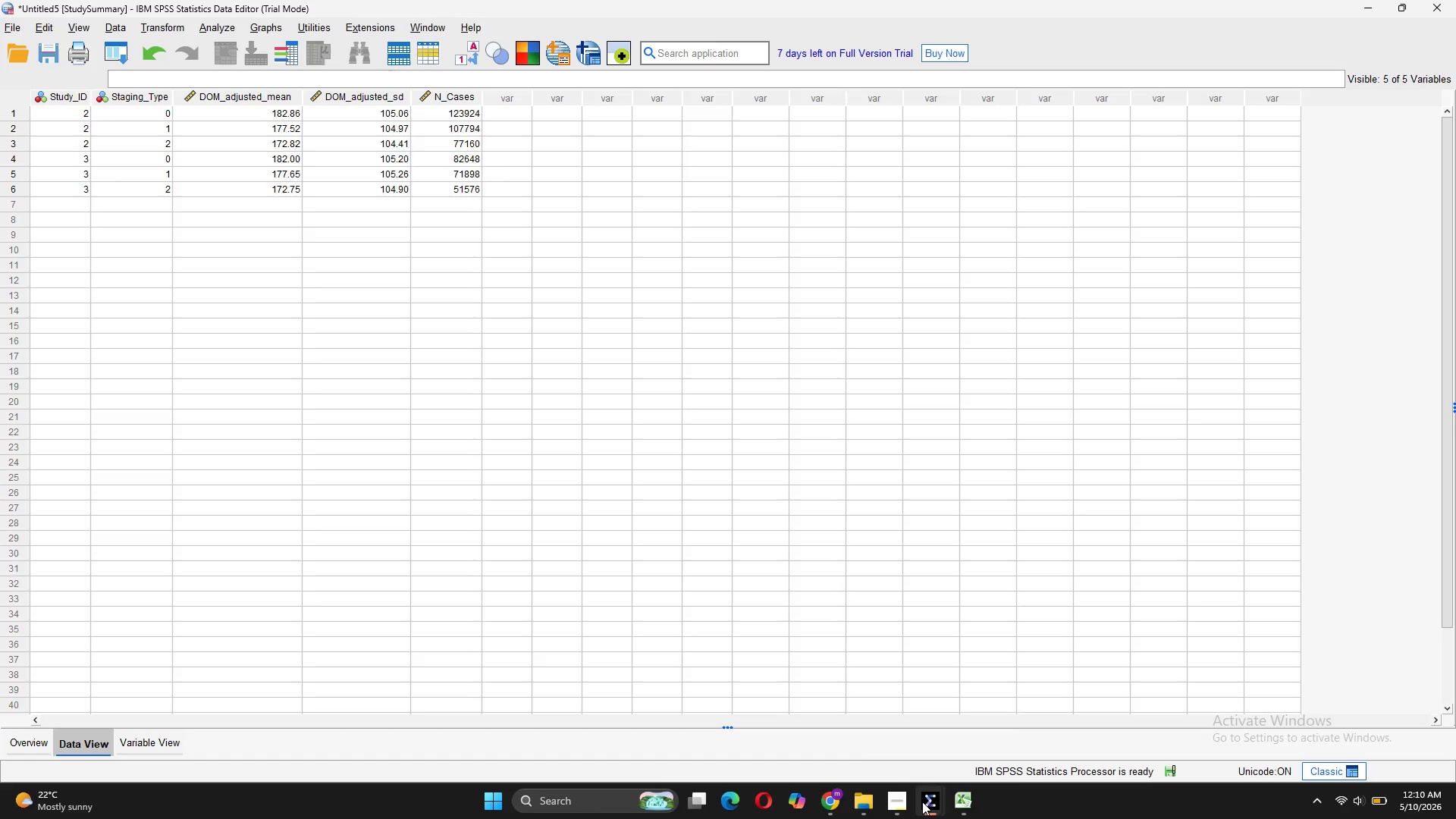 
wait(5.17)
 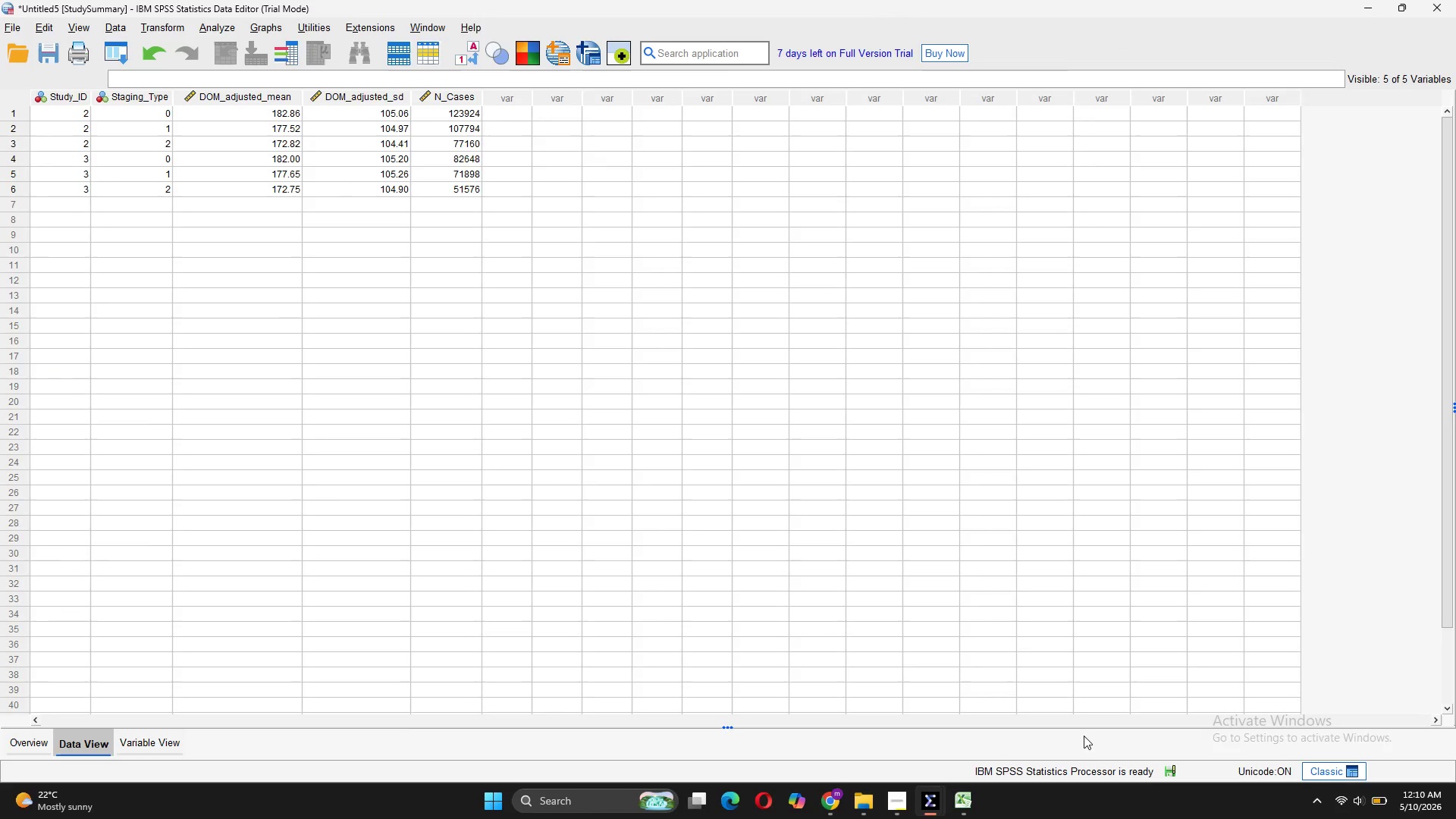 
left_click([1229, 739])
 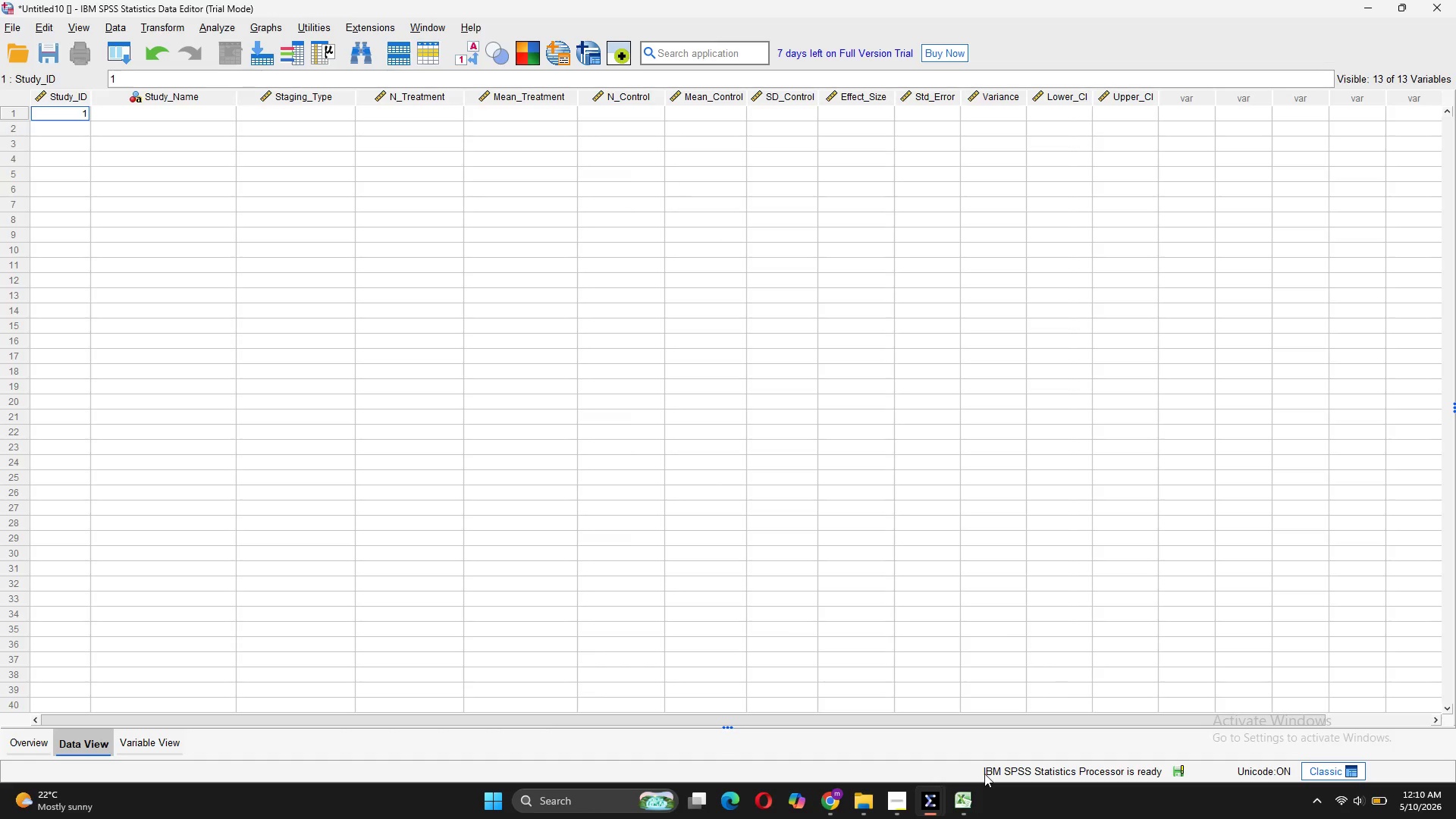 
mouse_move([921, 770])
 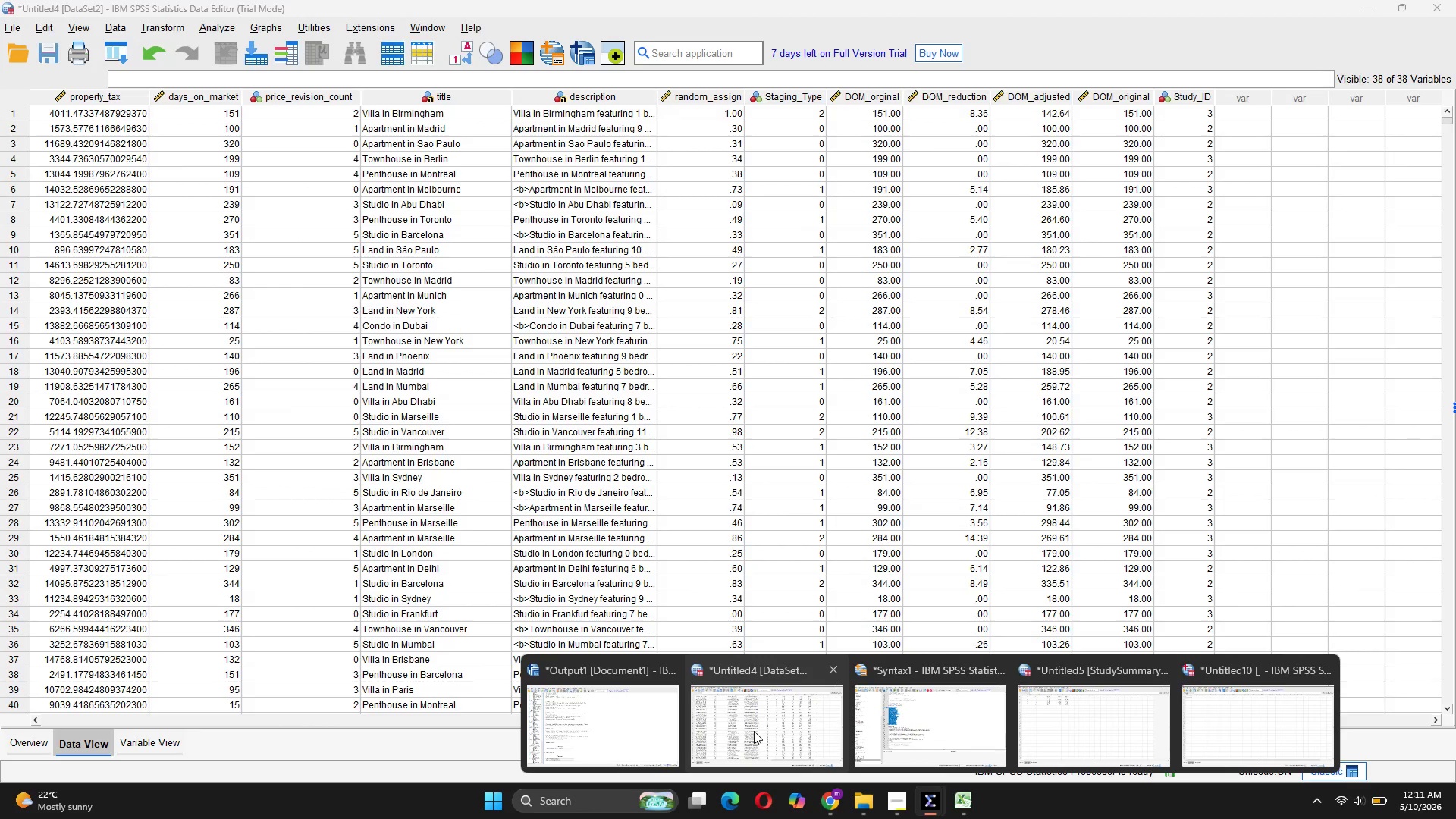 
left_click([754, 731])
 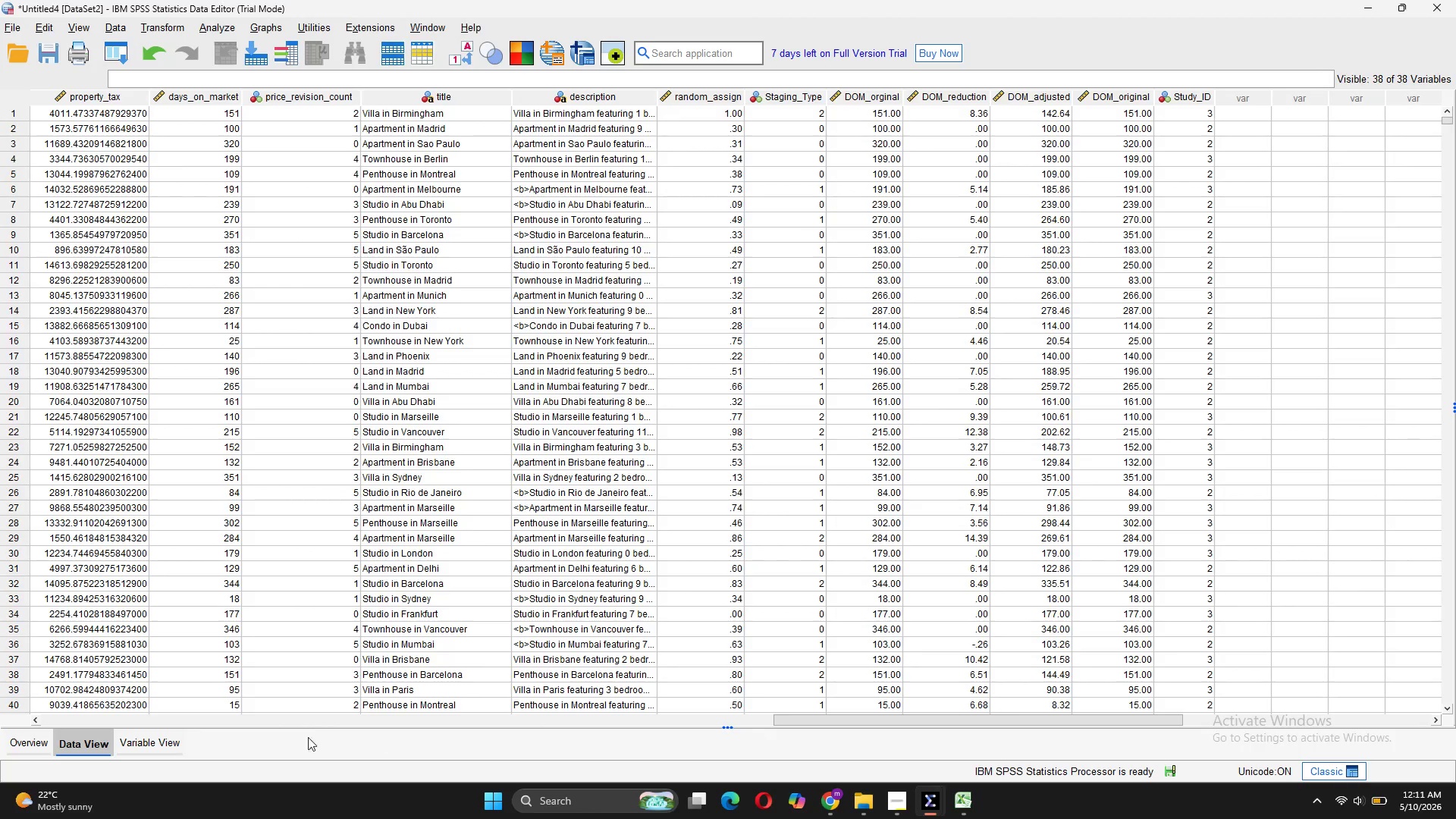 
left_click([308, 724])
 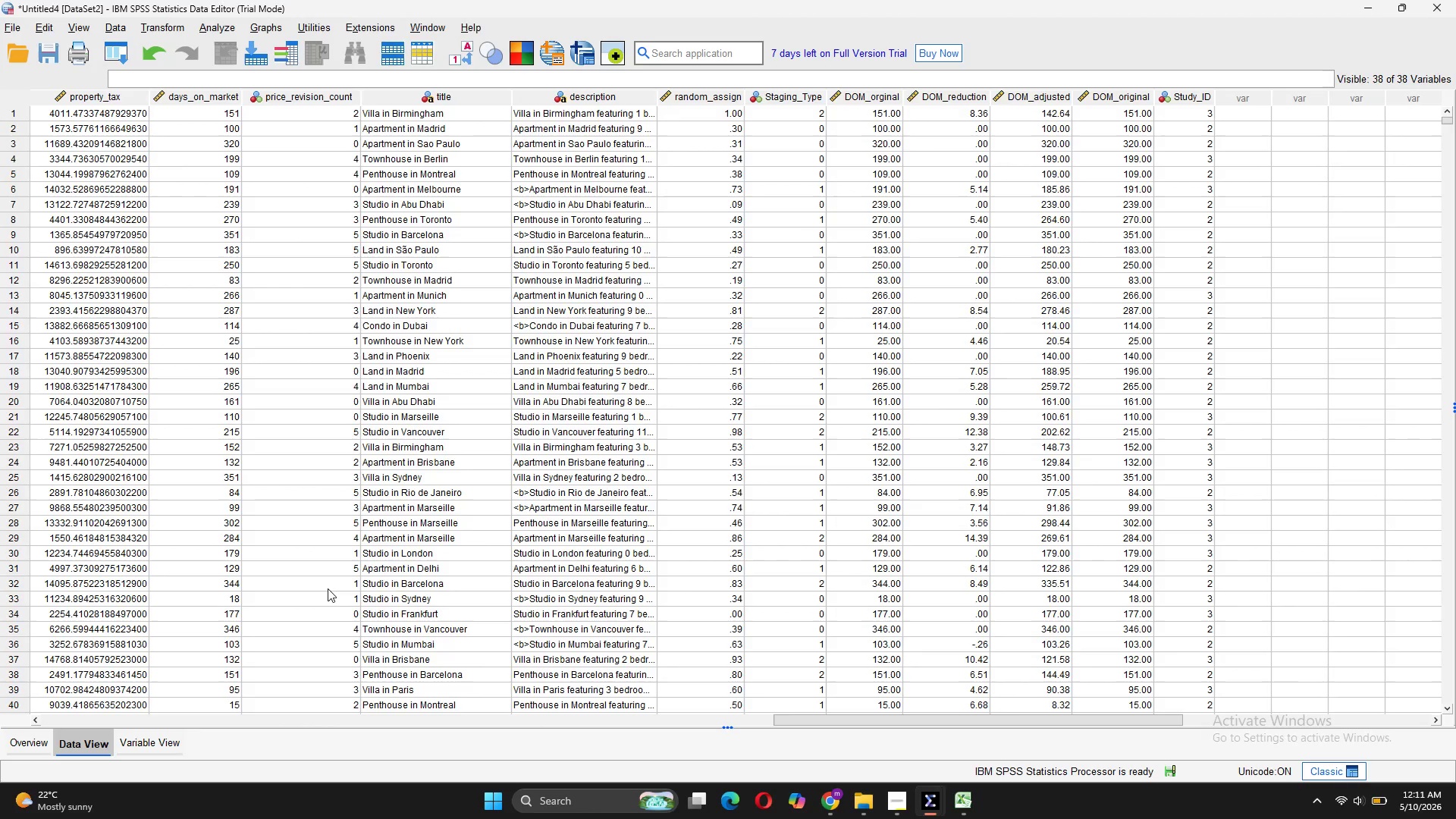 
double_click([328, 588])
 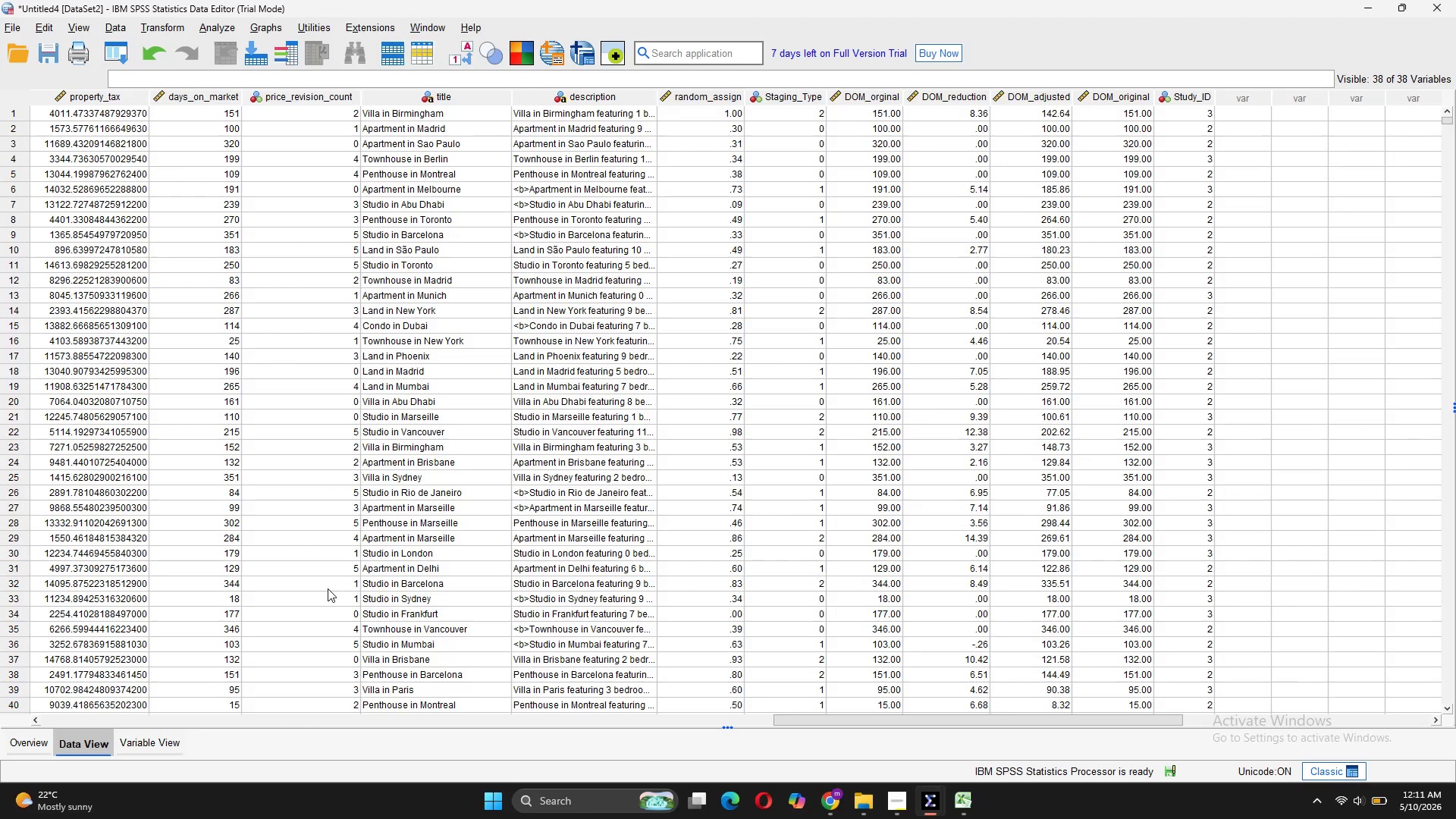 
triple_click([328, 588])
 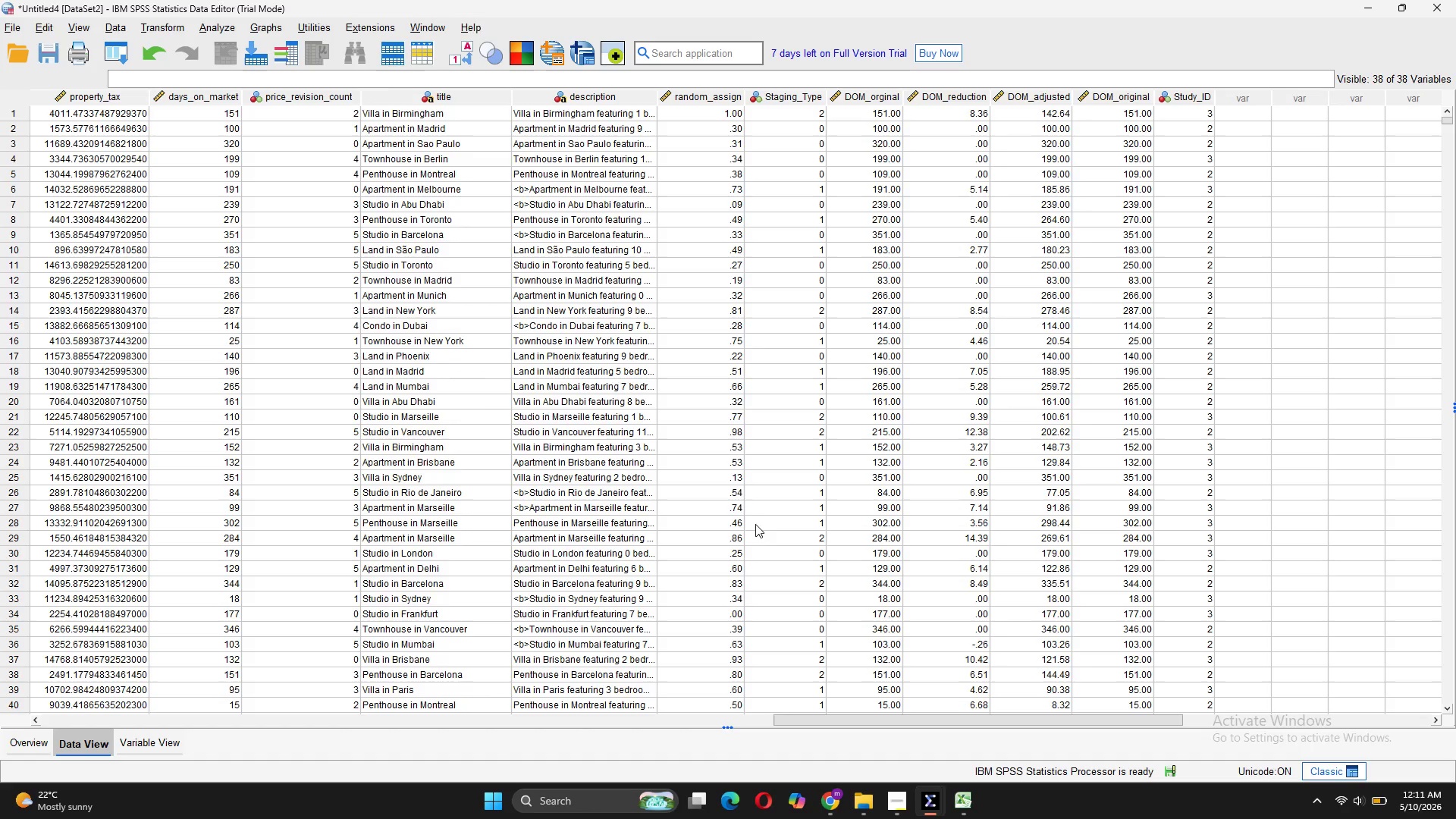 
double_click([755, 524])
 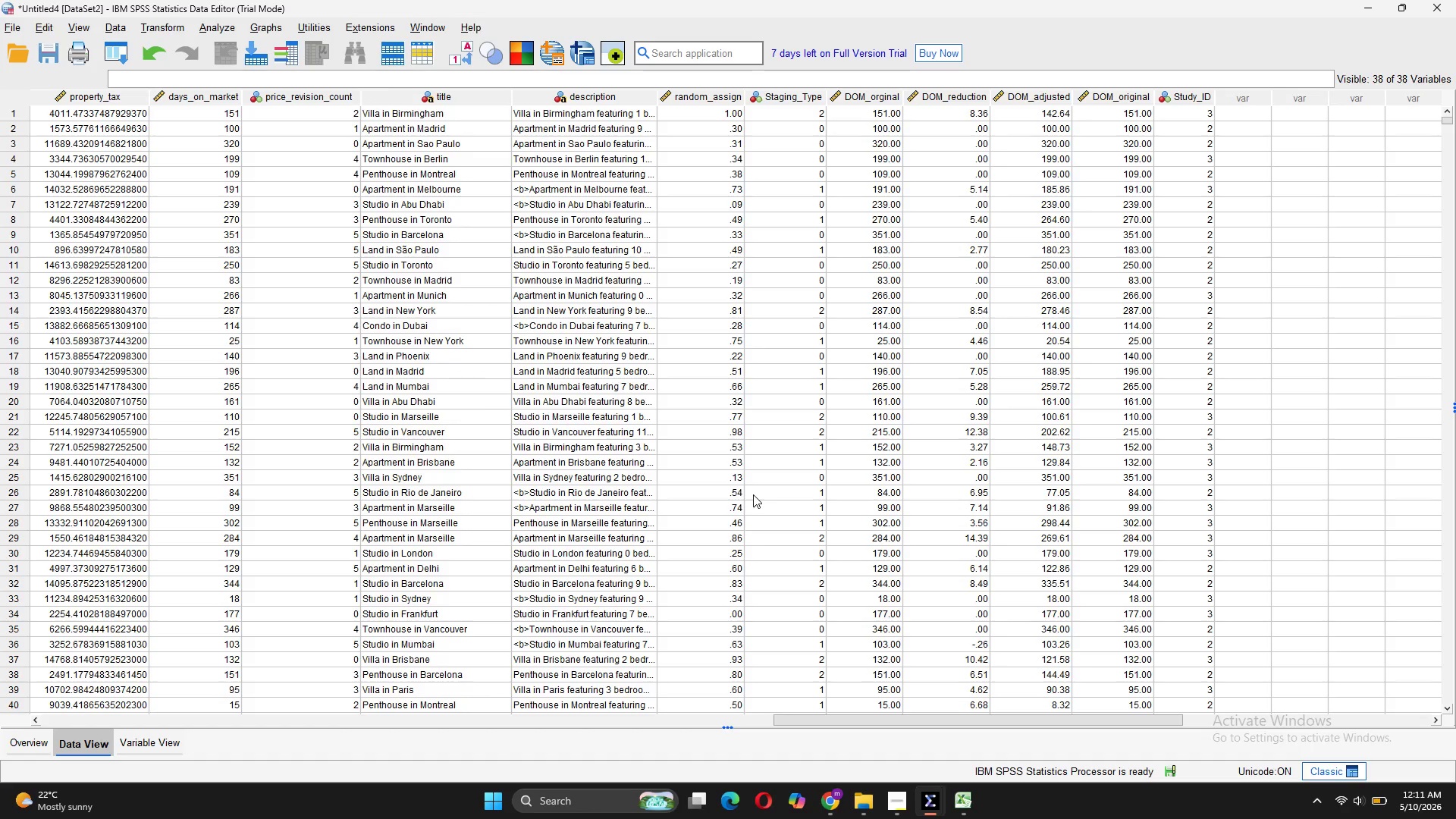 
scroll: coordinate [753, 494], scroll_direction: down, amount: 7.0
 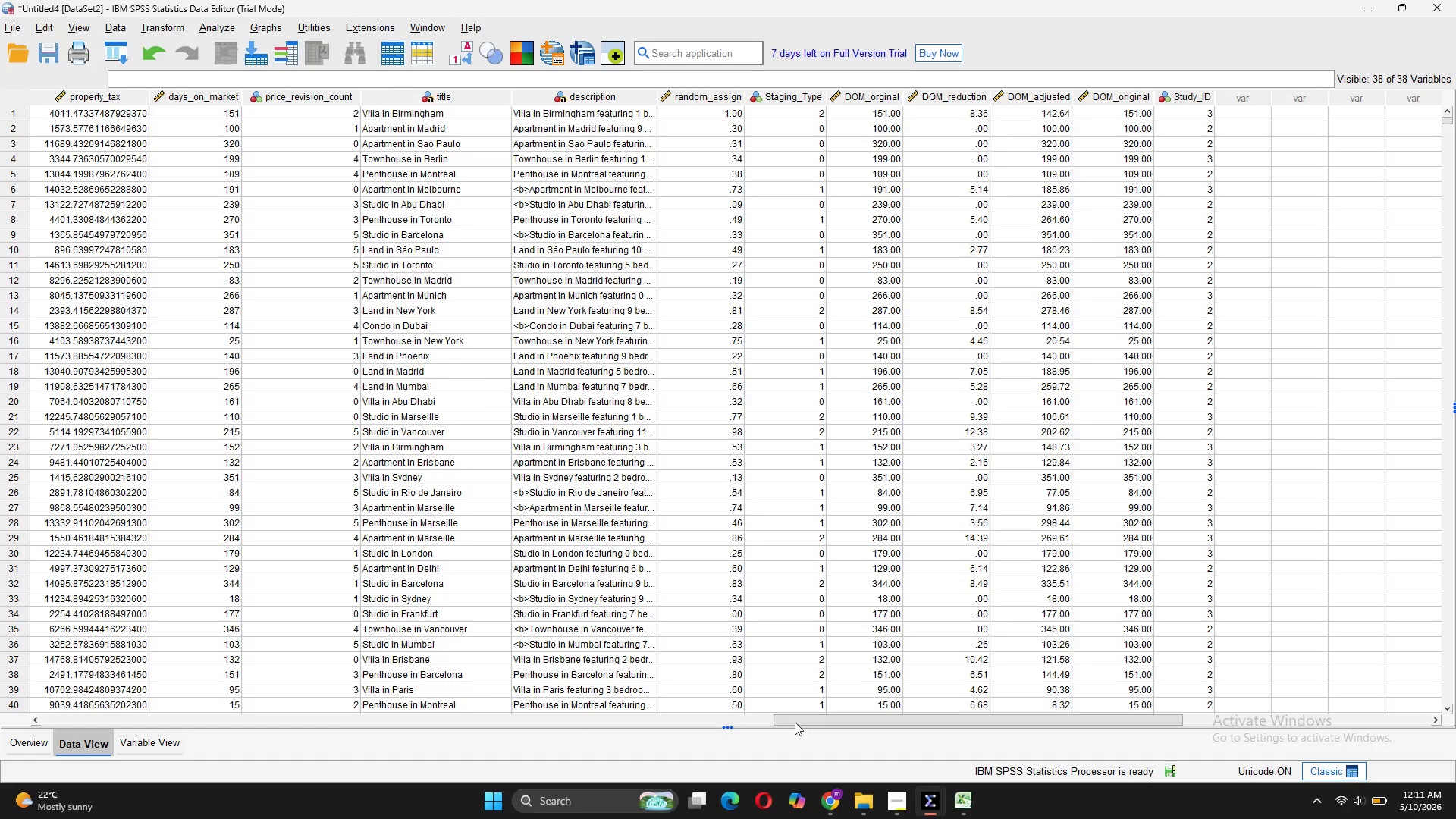 
left_click_drag(start_coordinate=[790, 720], to_coordinate=[558, 736])
 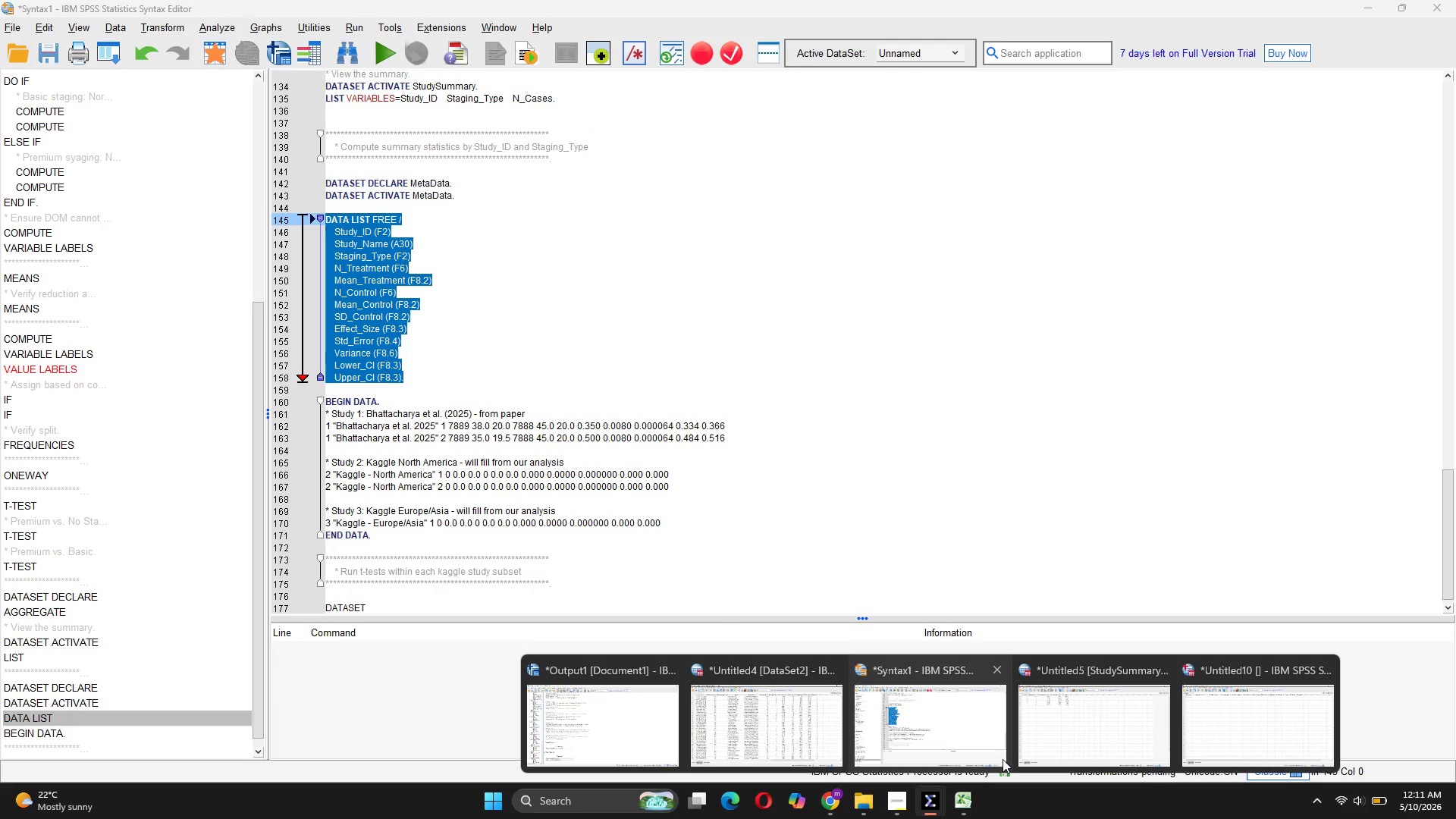 
left_click([1054, 716])
 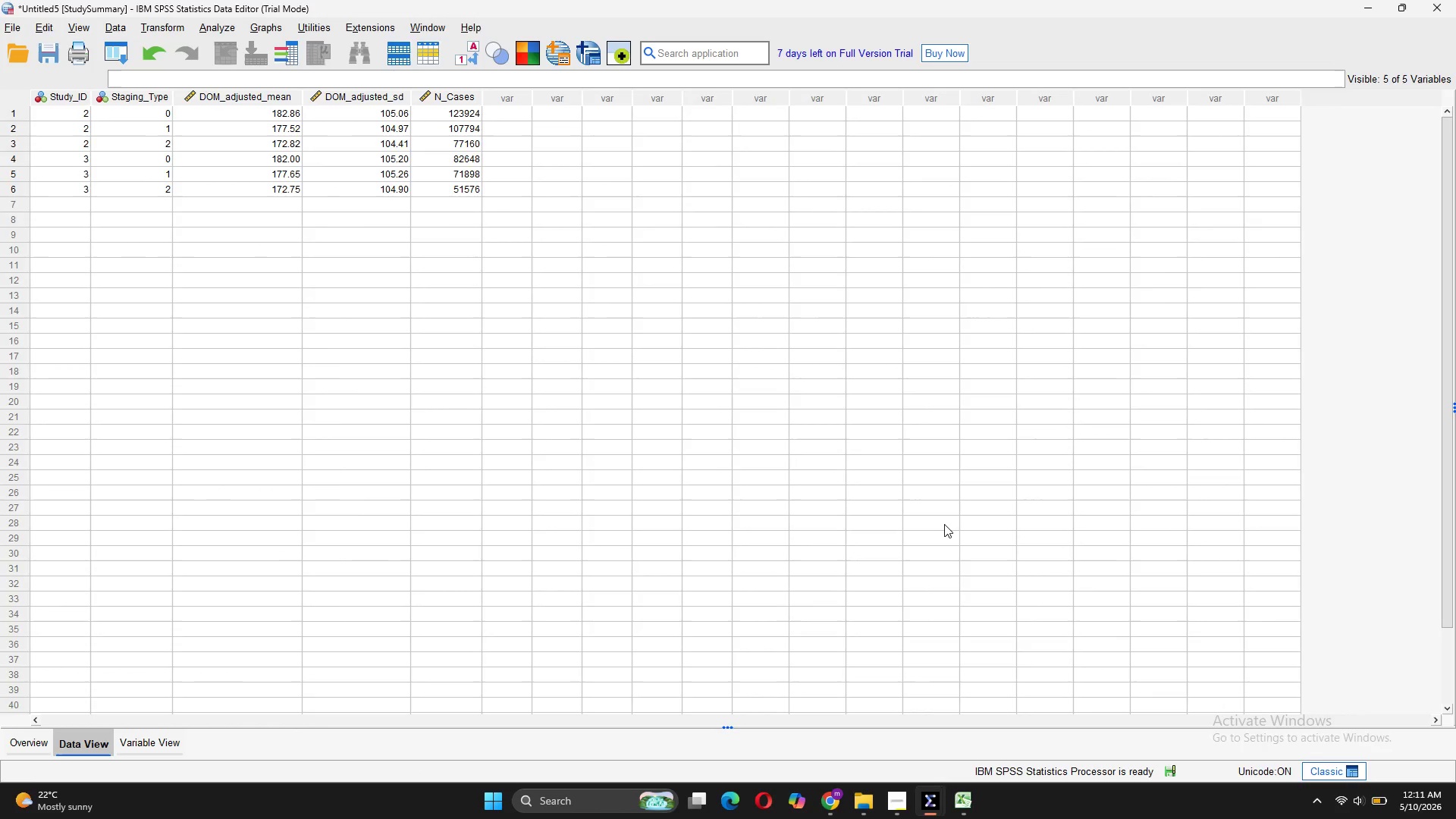 
double_click([944, 524])
 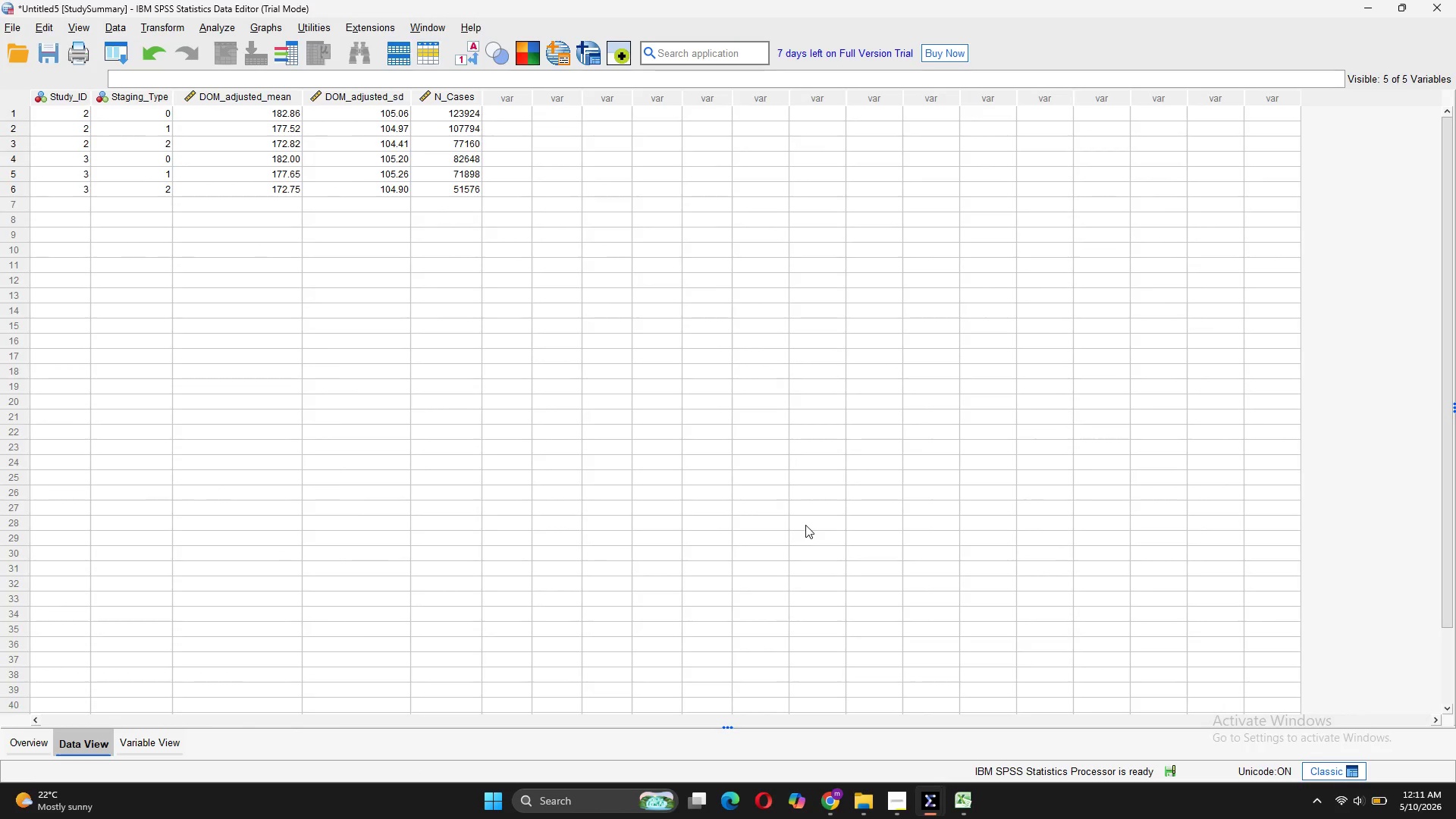 
left_click([805, 525])
 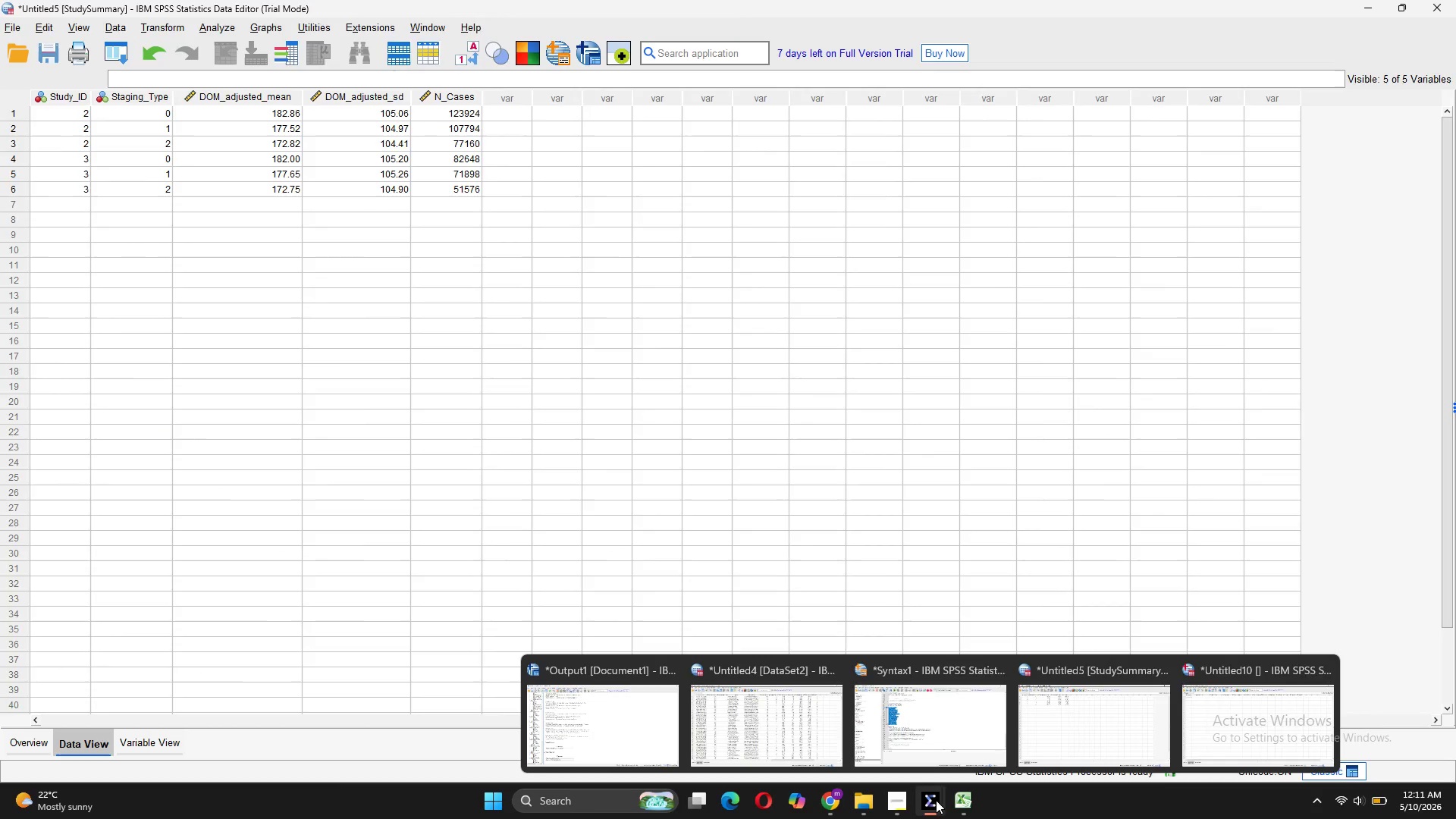 
scroll: coordinate [805, 525], scroll_direction: down, amount: 2.0
 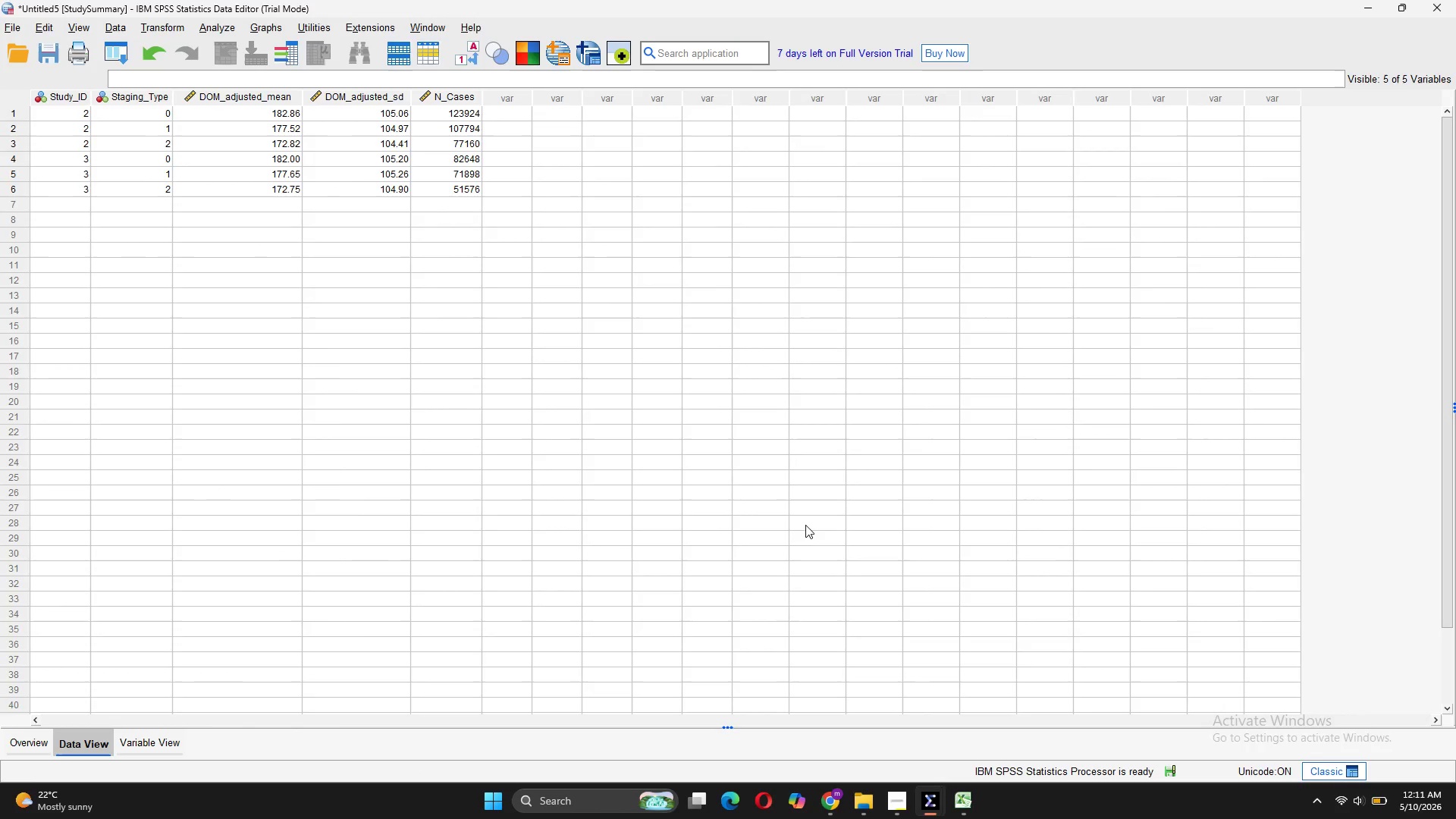 
left_click([1269, 716])
 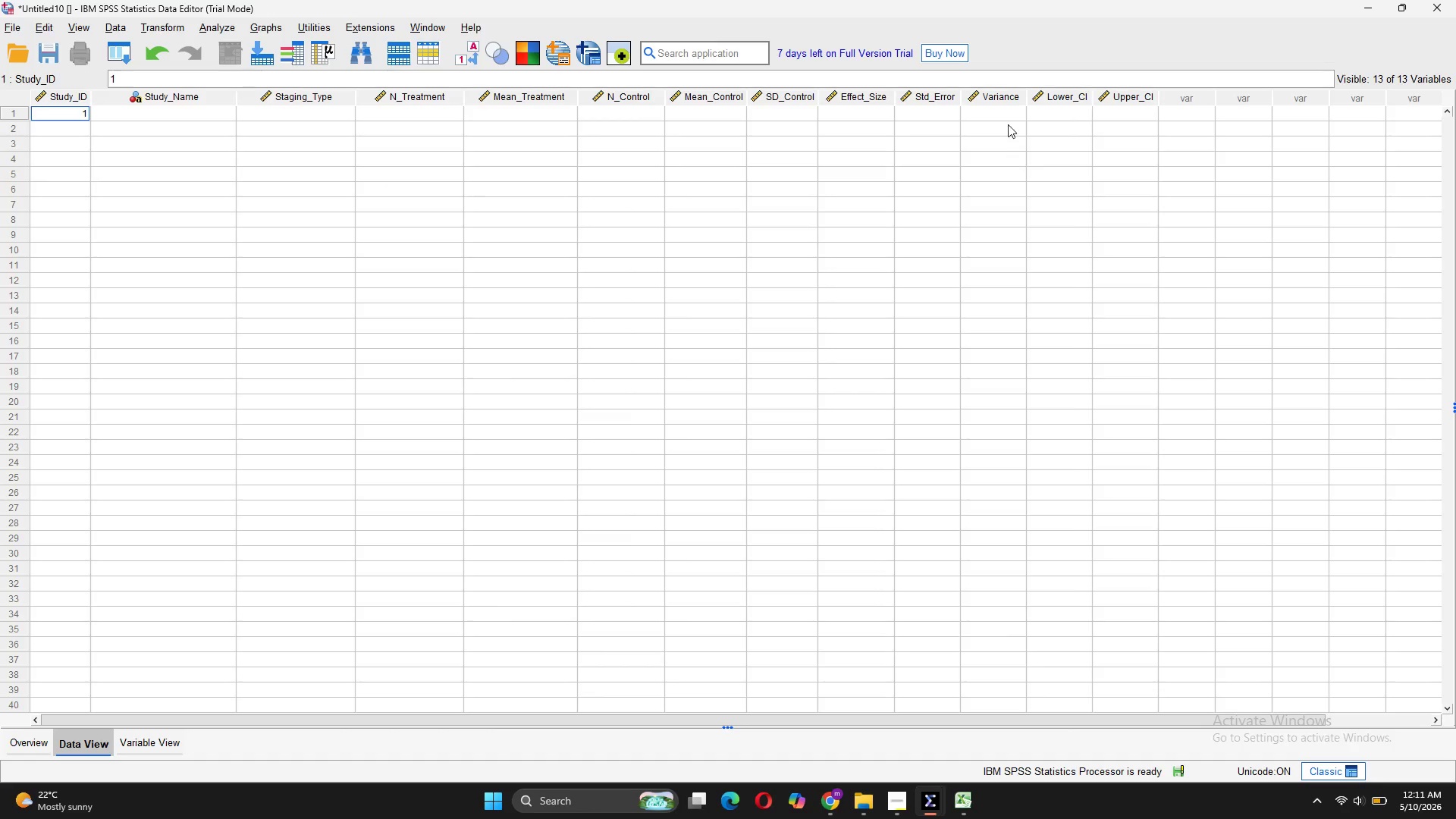 
left_click([999, 89])
 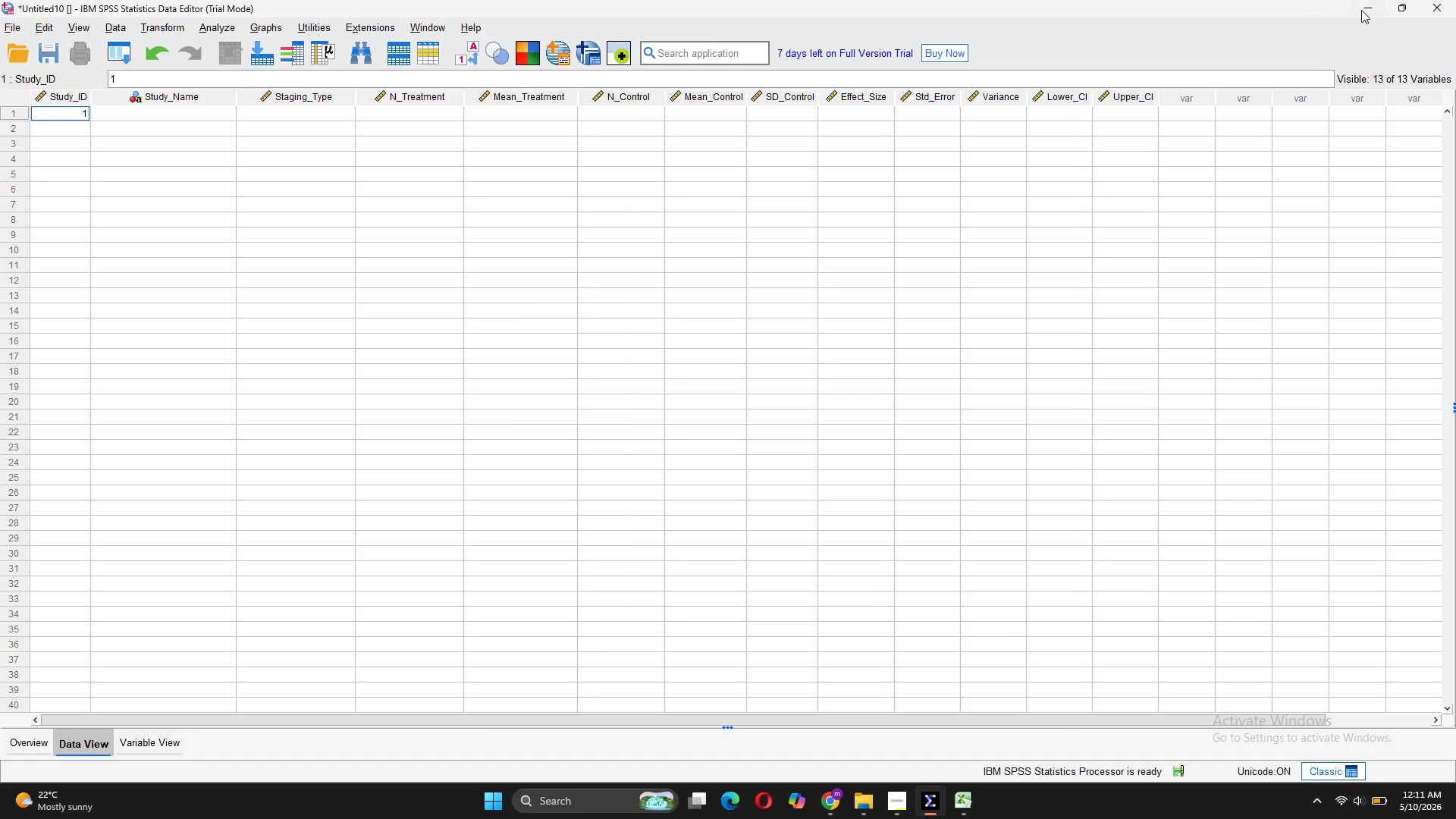 
left_click([1363, 8])
 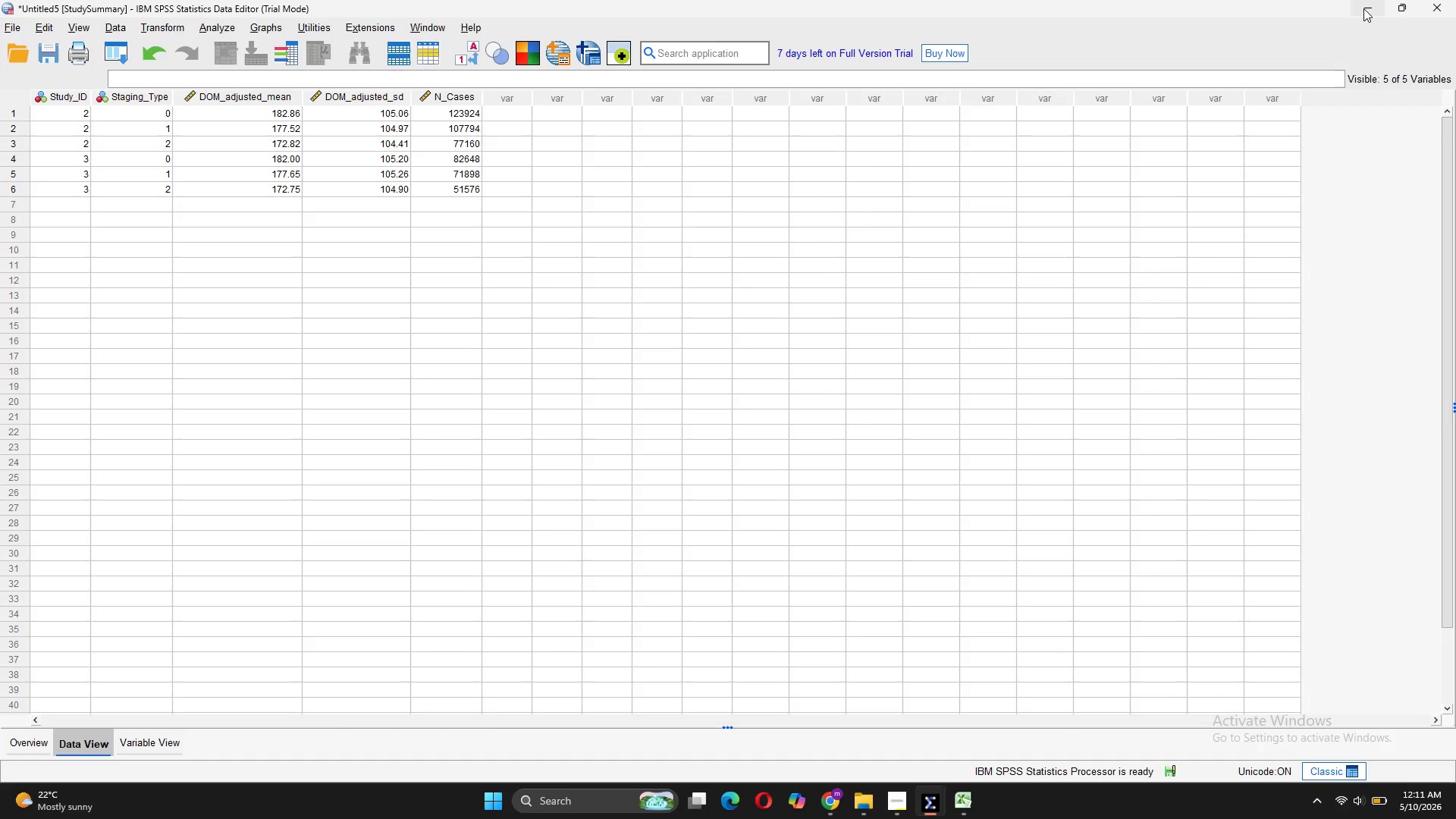 
left_click([1363, 8])
 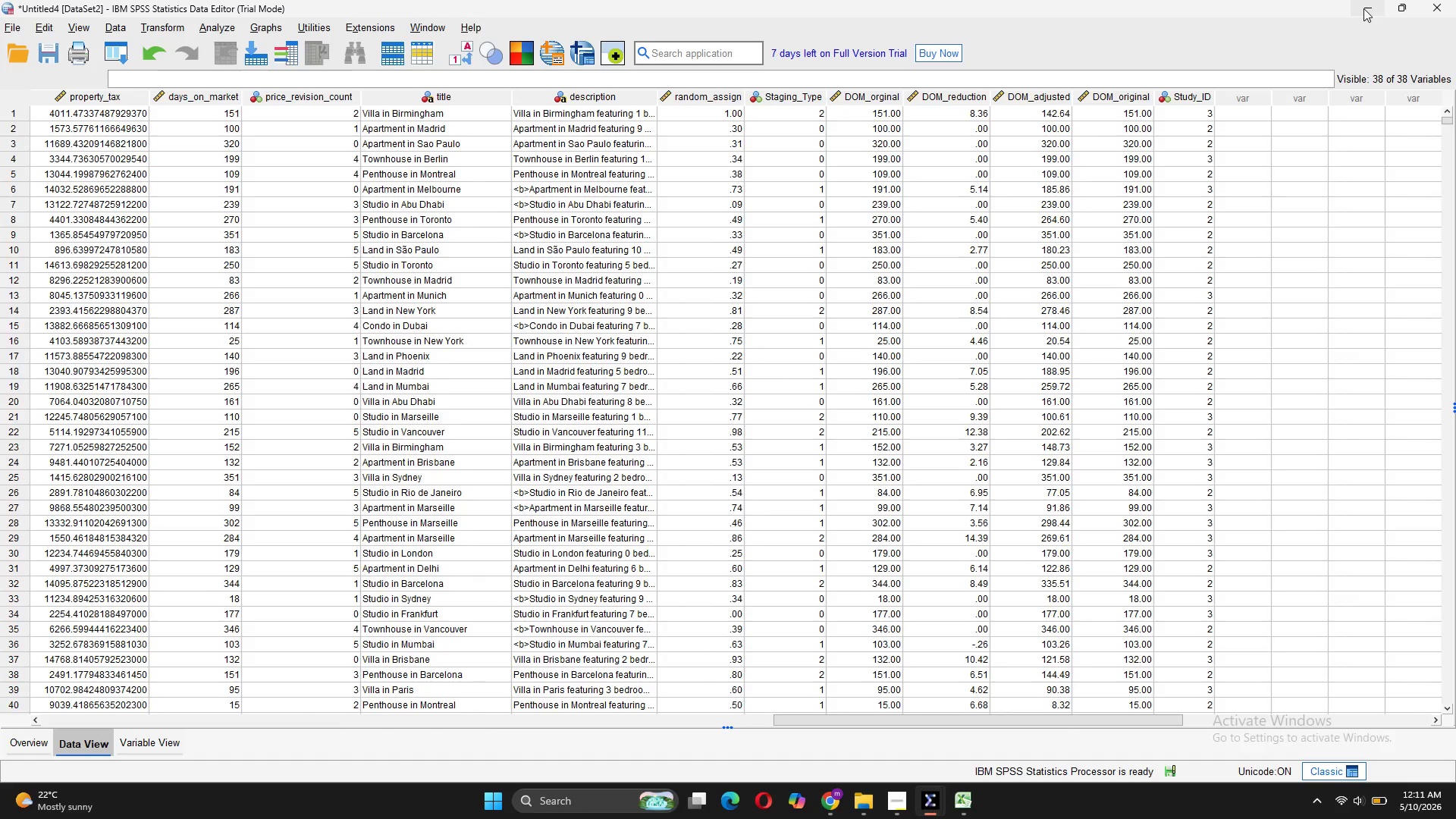 
left_click([1363, 8])
 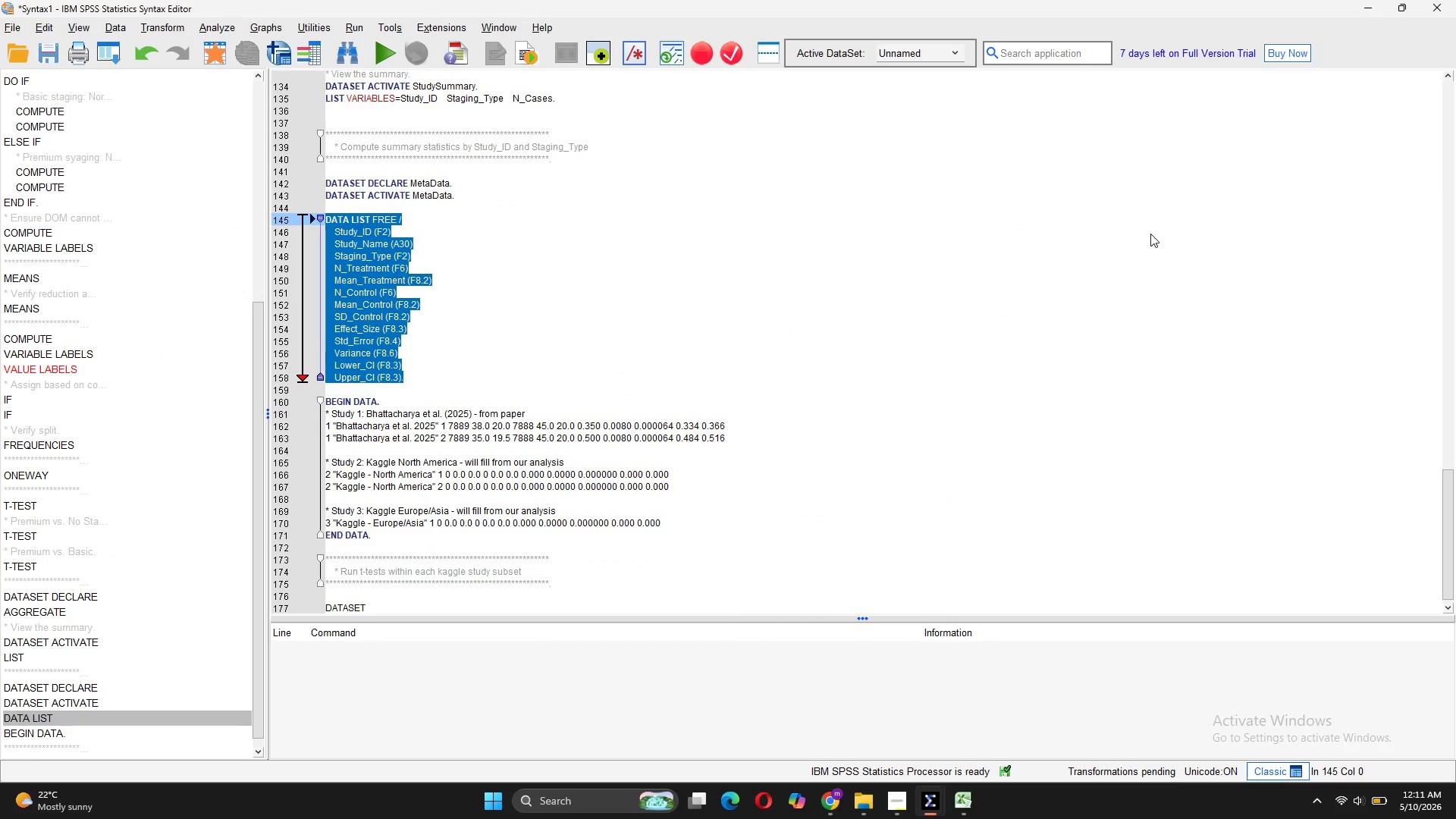 
double_click([1150, 234])
 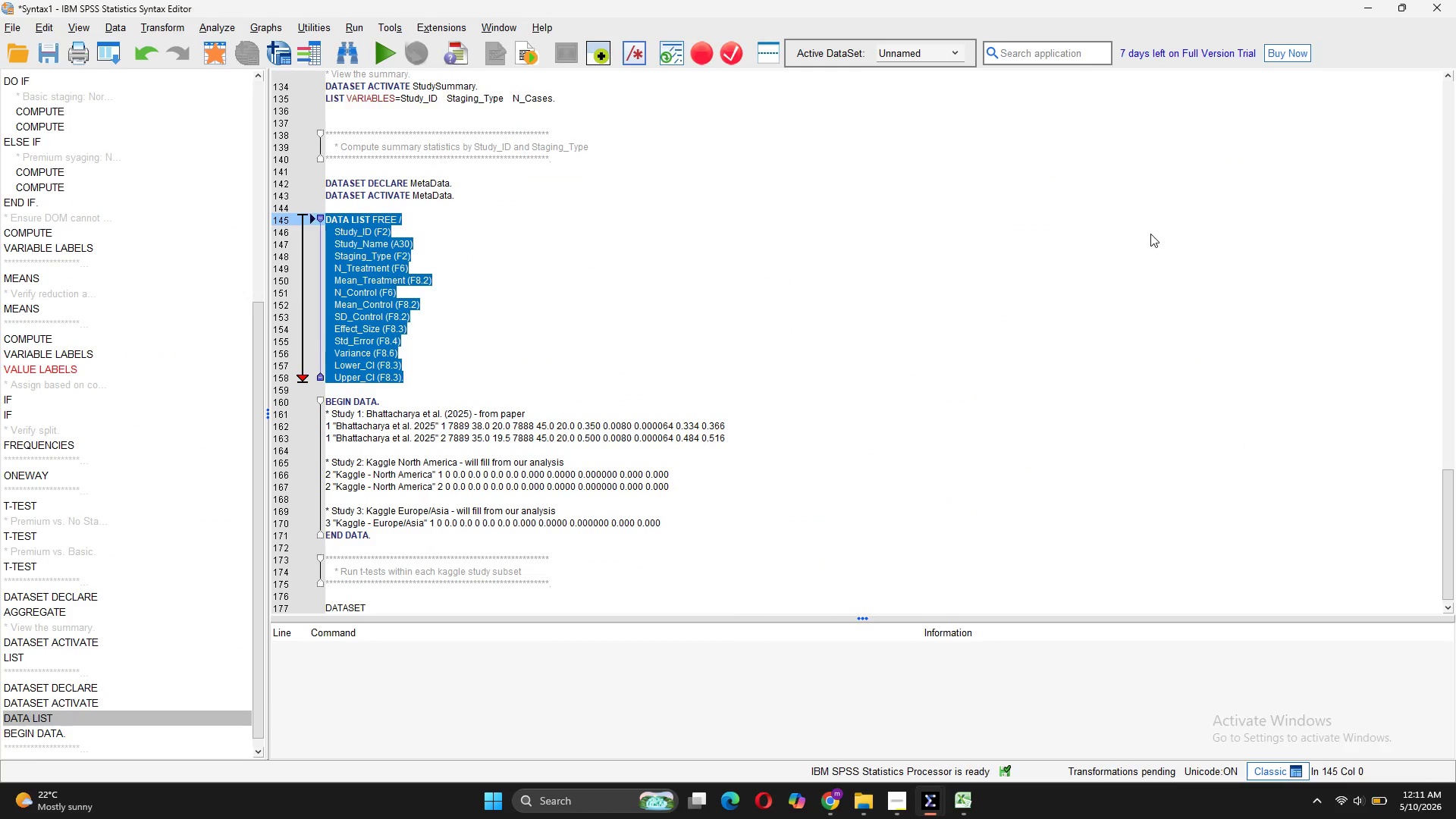 
triple_click([1150, 234])
 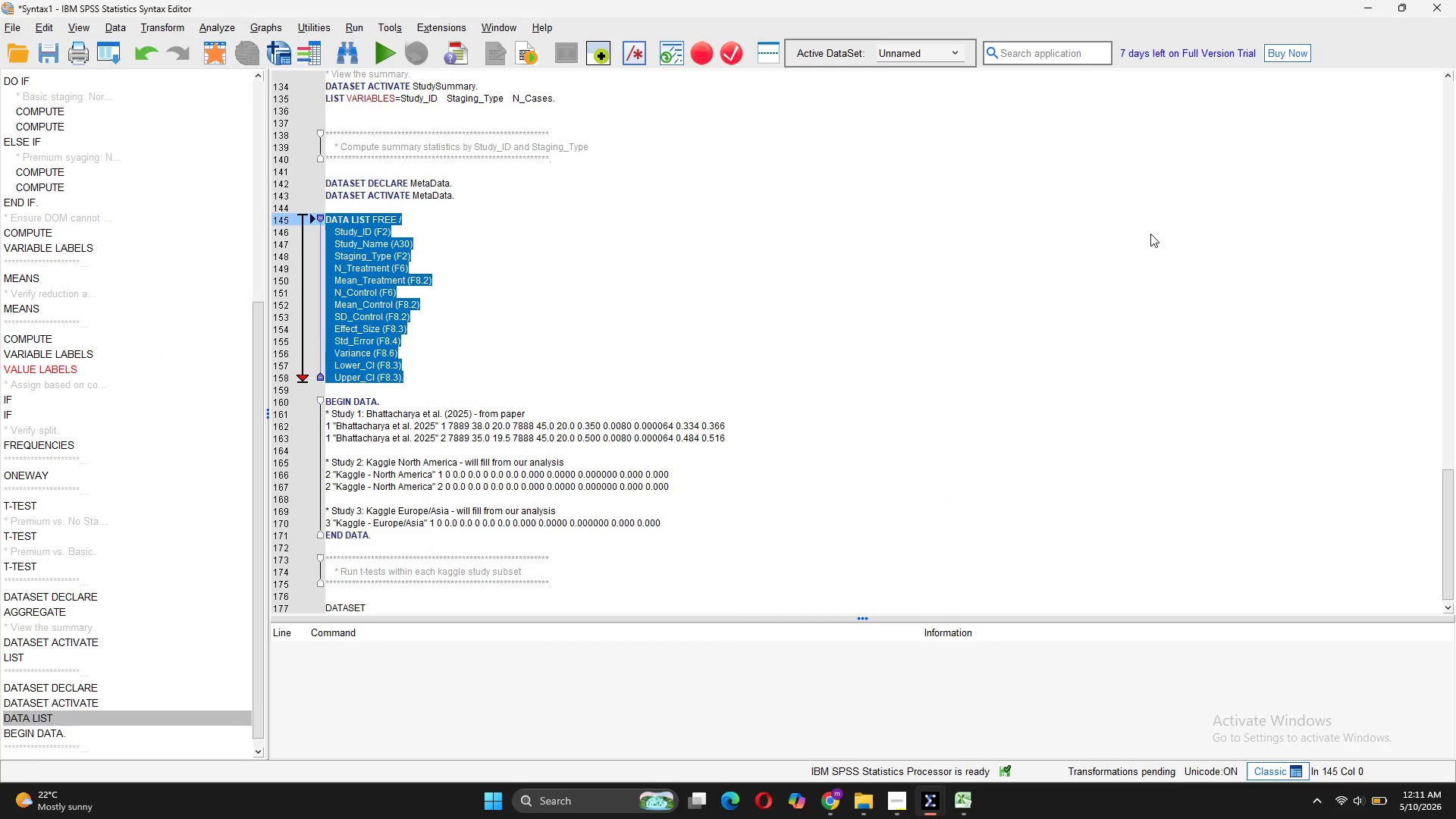 
triple_click([1150, 234])
 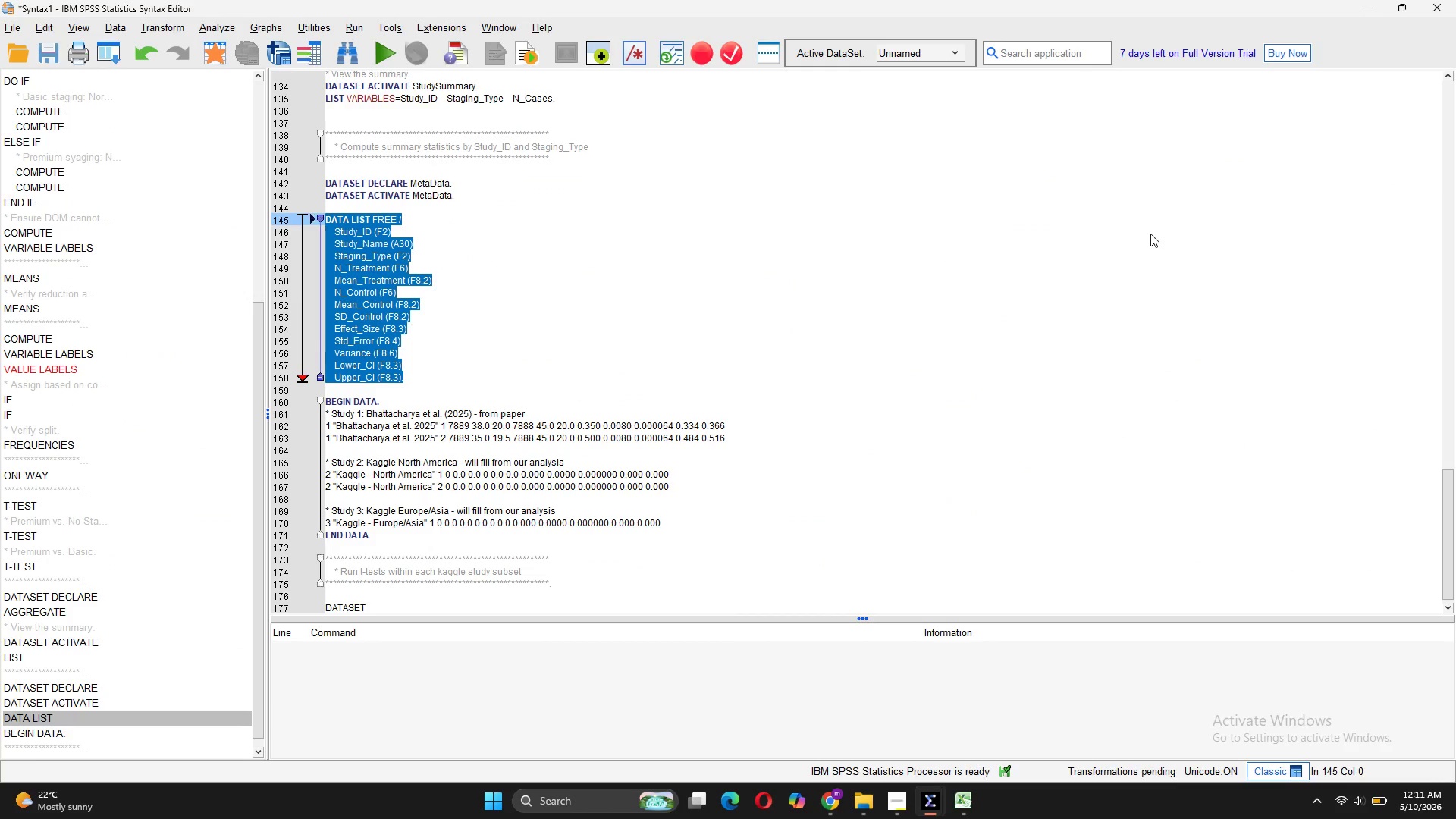 
triple_click([1150, 234])
 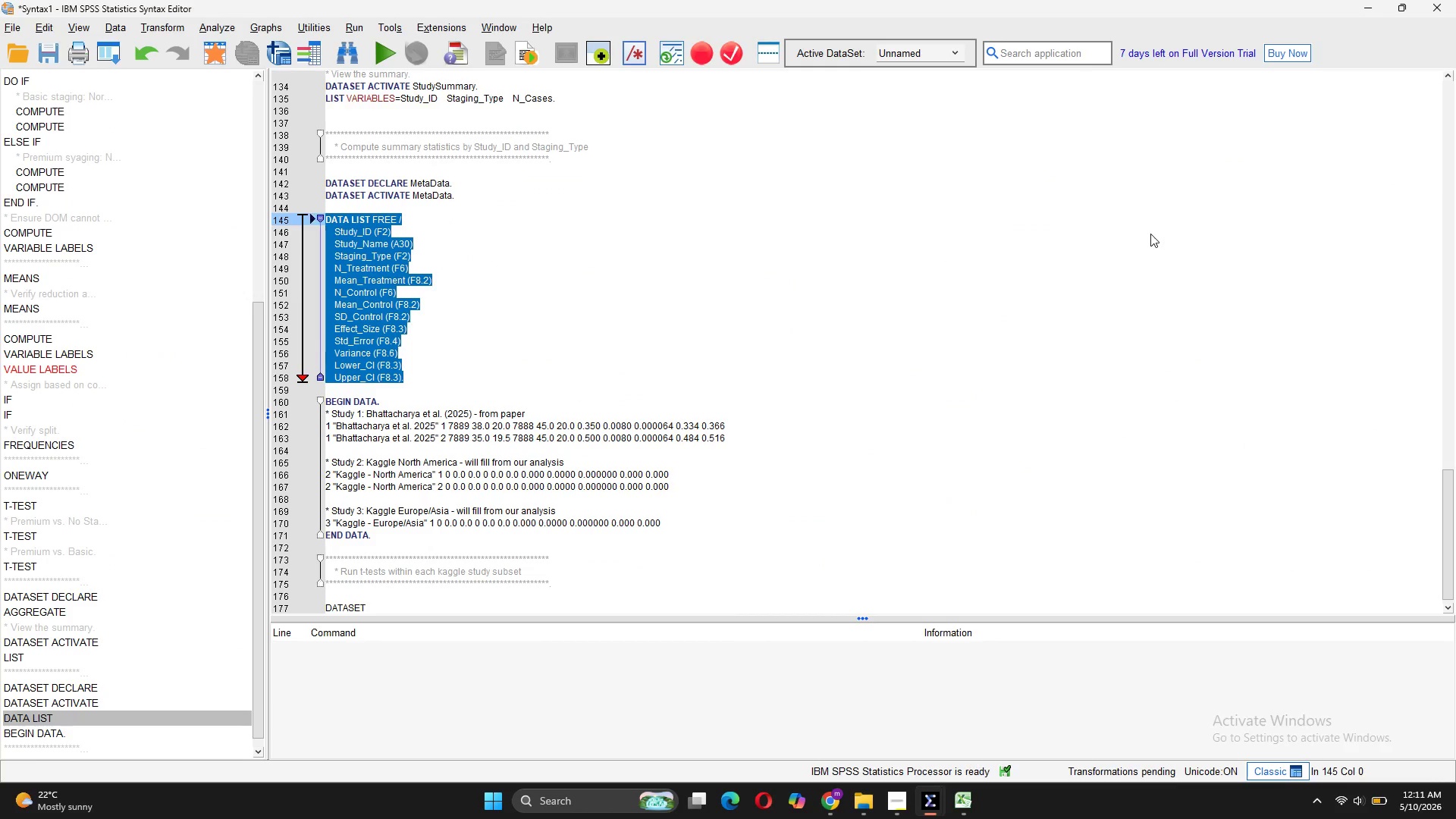 
right_click([1150, 234])
 